 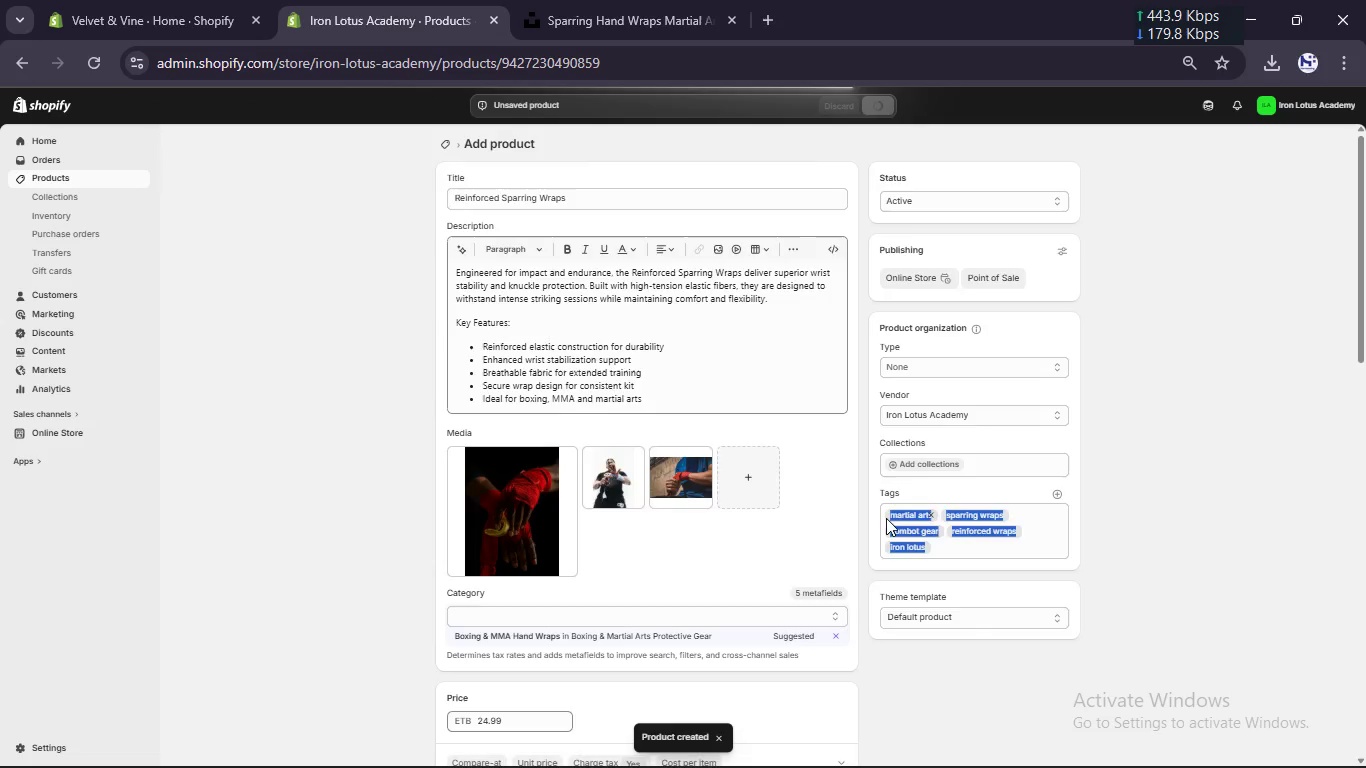 
key(Control+C)
 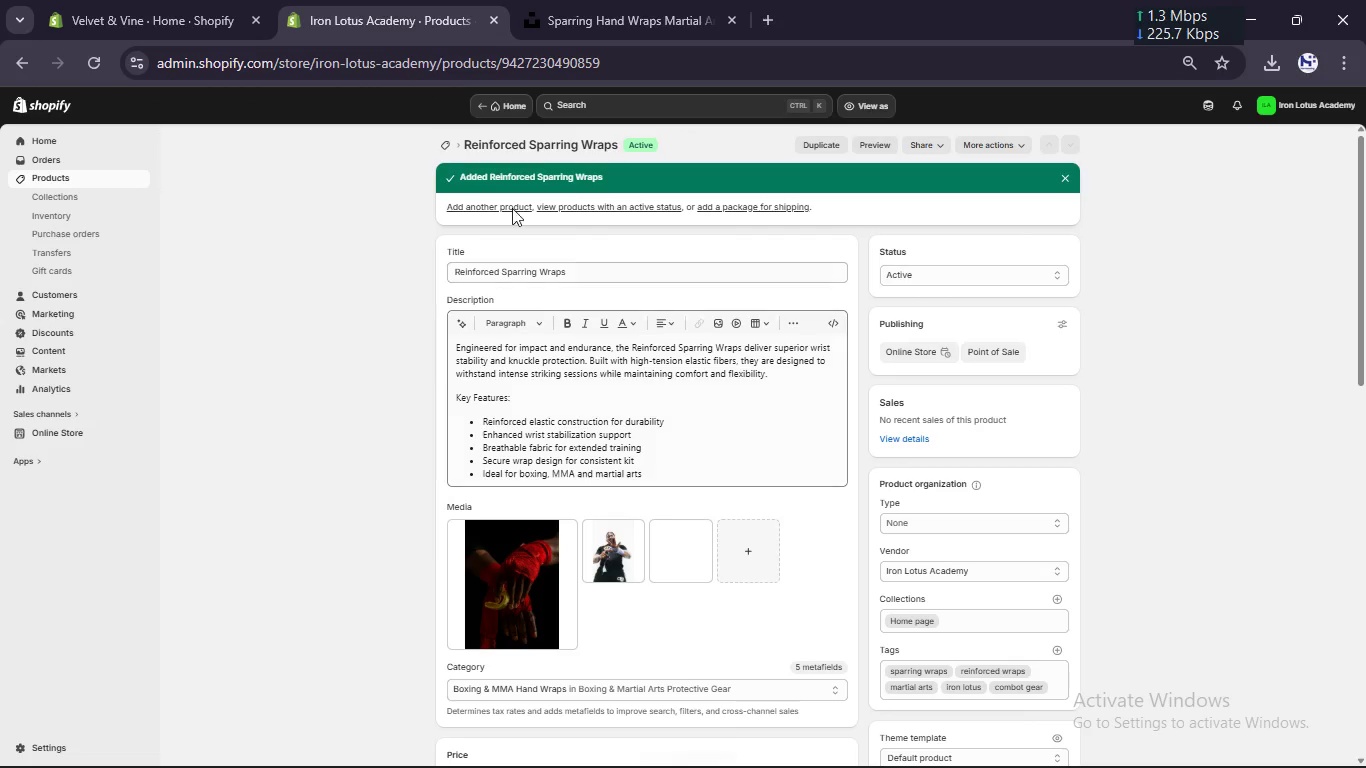 
left_click([491, 205])
 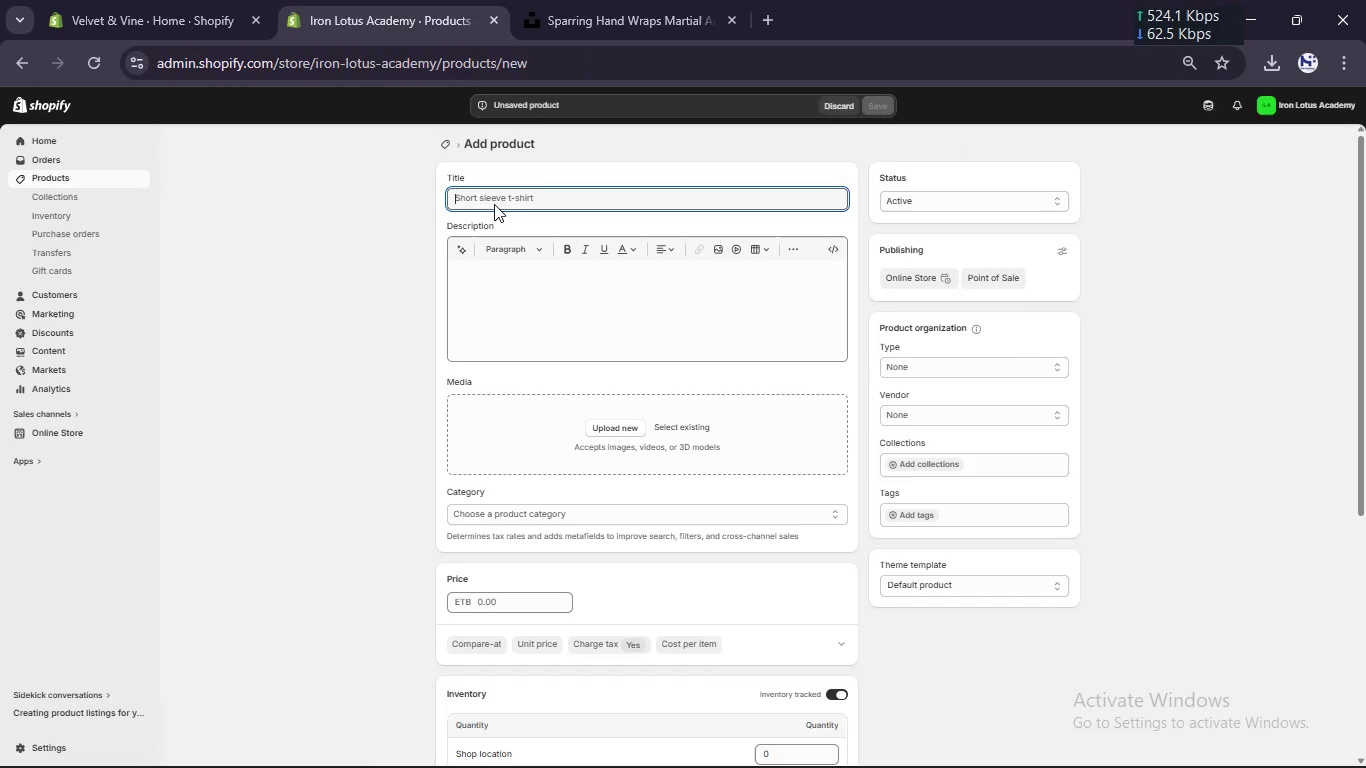 
wait(5.11)
 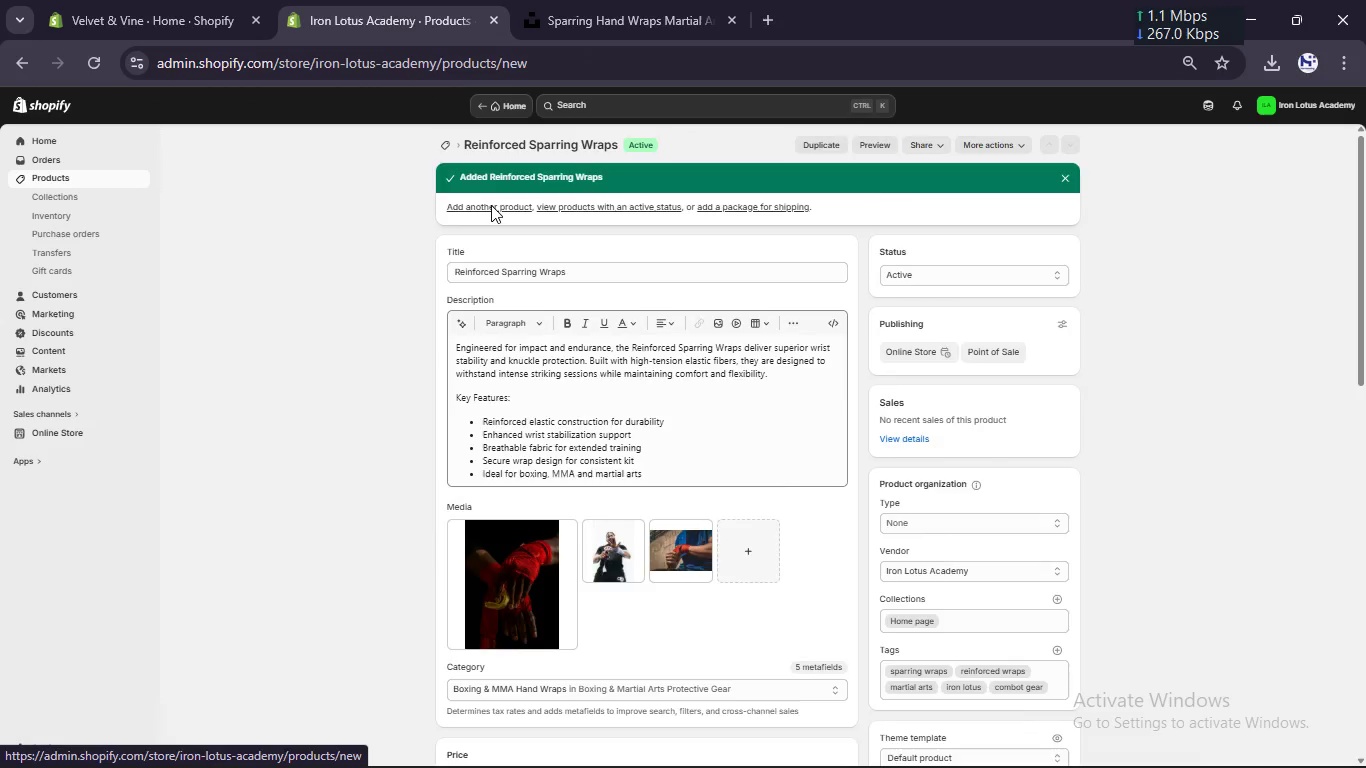 
type(a)
key(Backspace)
type(BAm)
key(Backspace)
key(Backspace)
type(amboo SIlk Training GI)
key(Backspace)
type(i)
 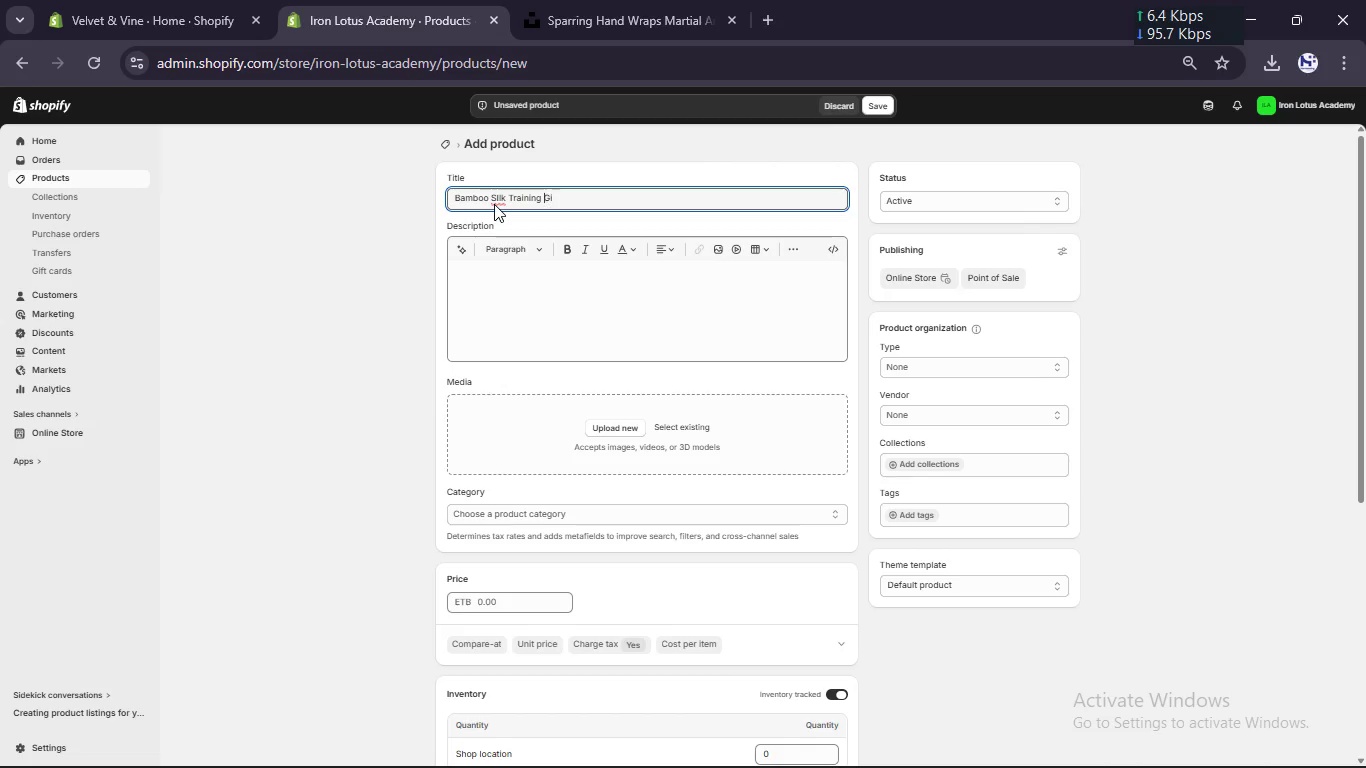 
 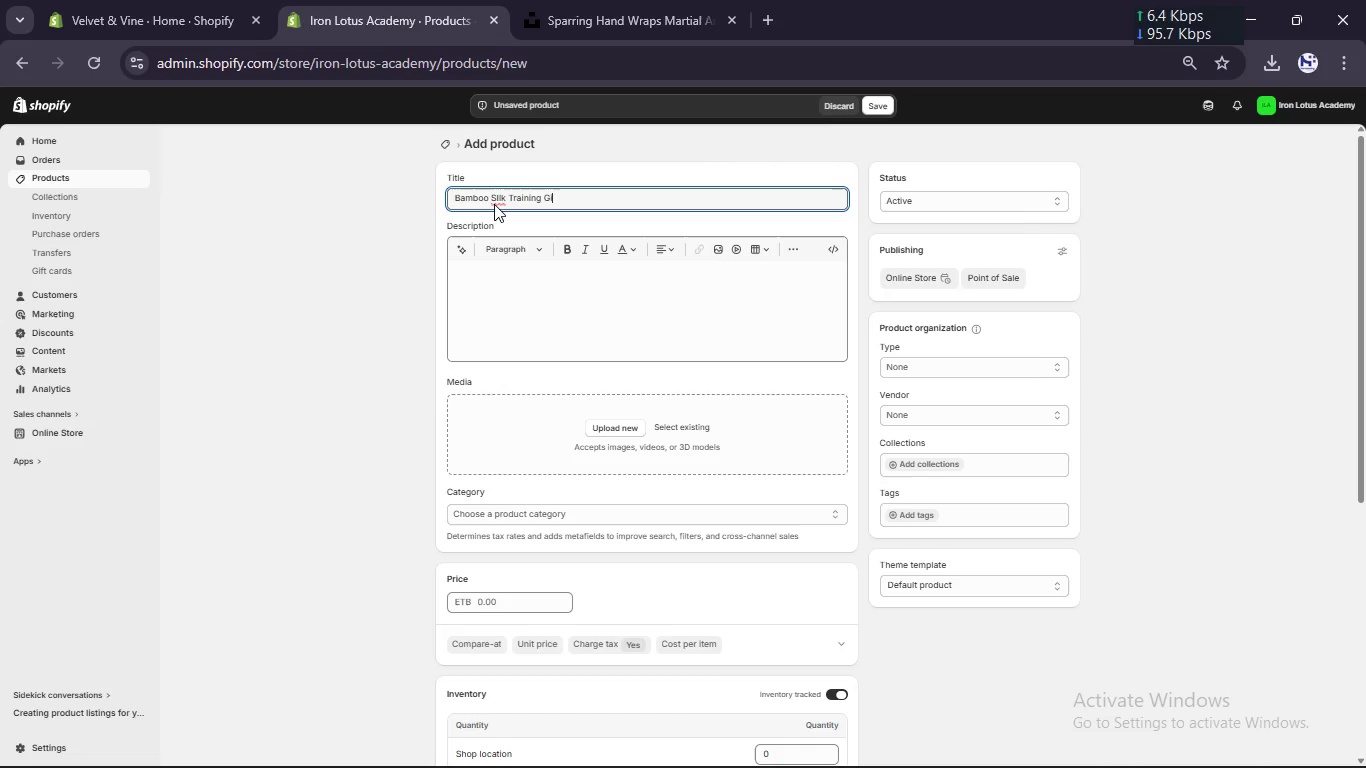 
key(ArrowLeft)
 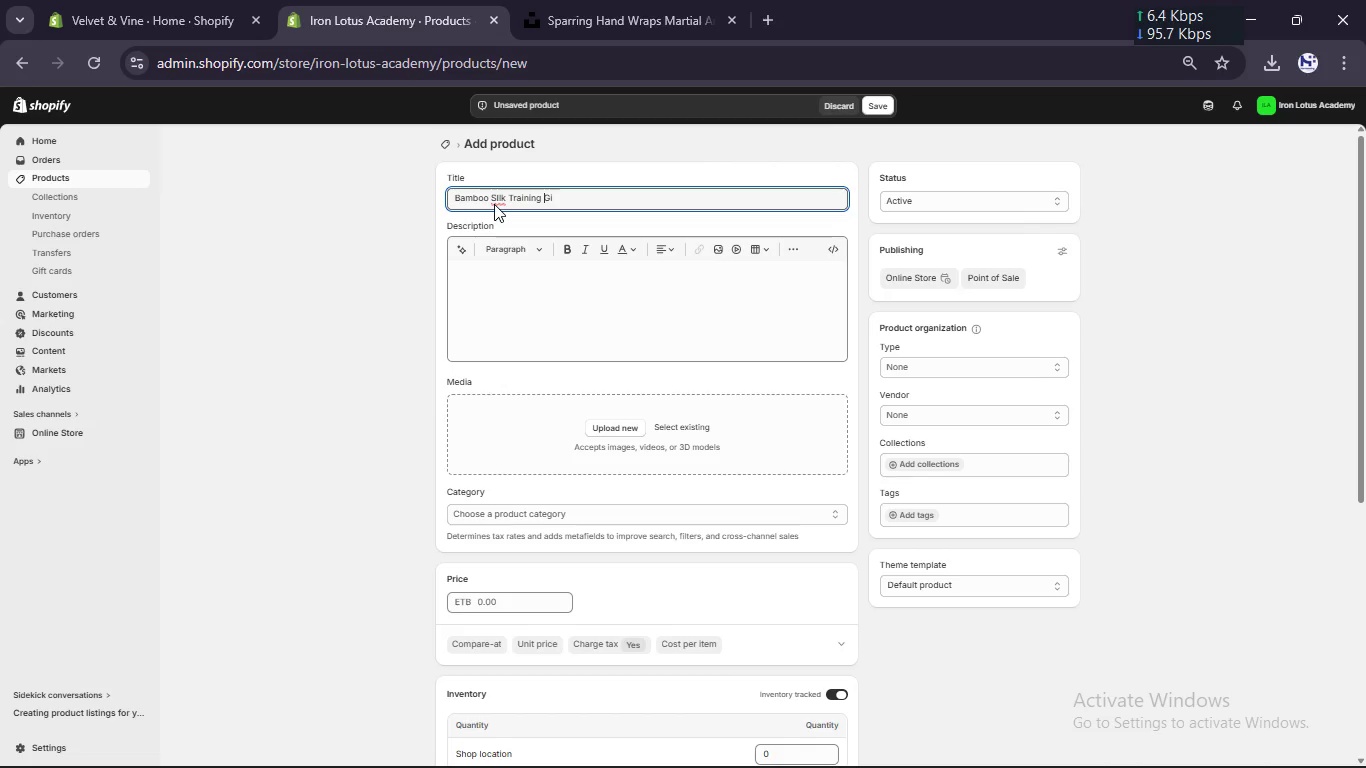 
hold_key(key=ArrowLeft, duration=0.77)
 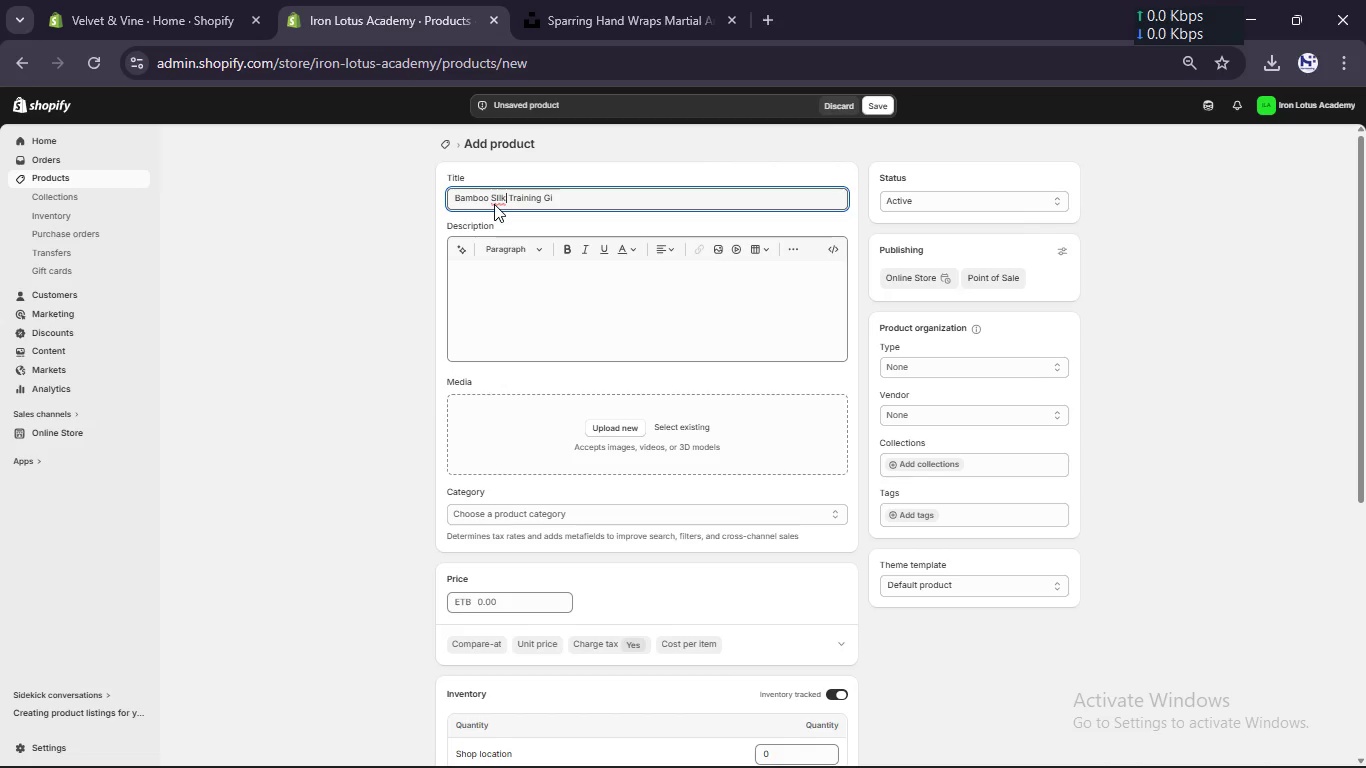 
key(ArrowLeft)
 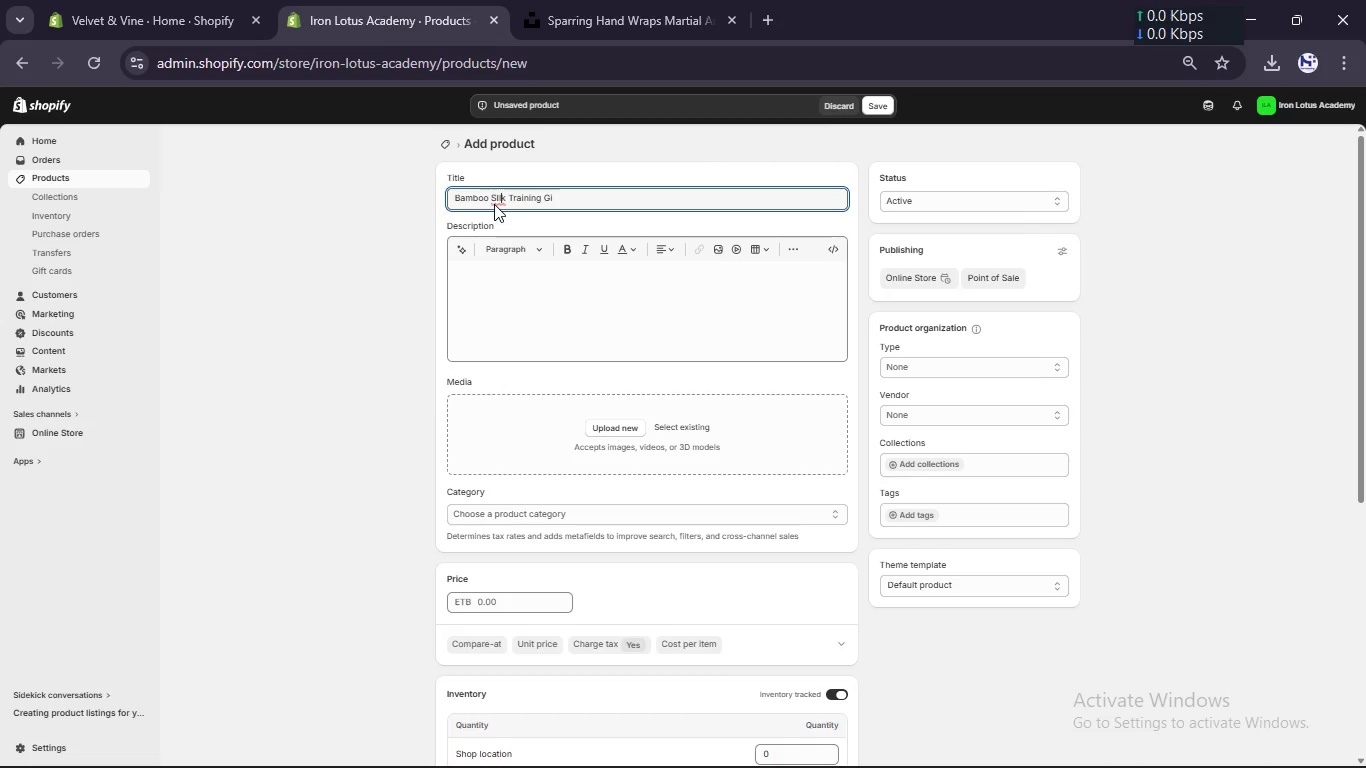 
key(ArrowLeft)
 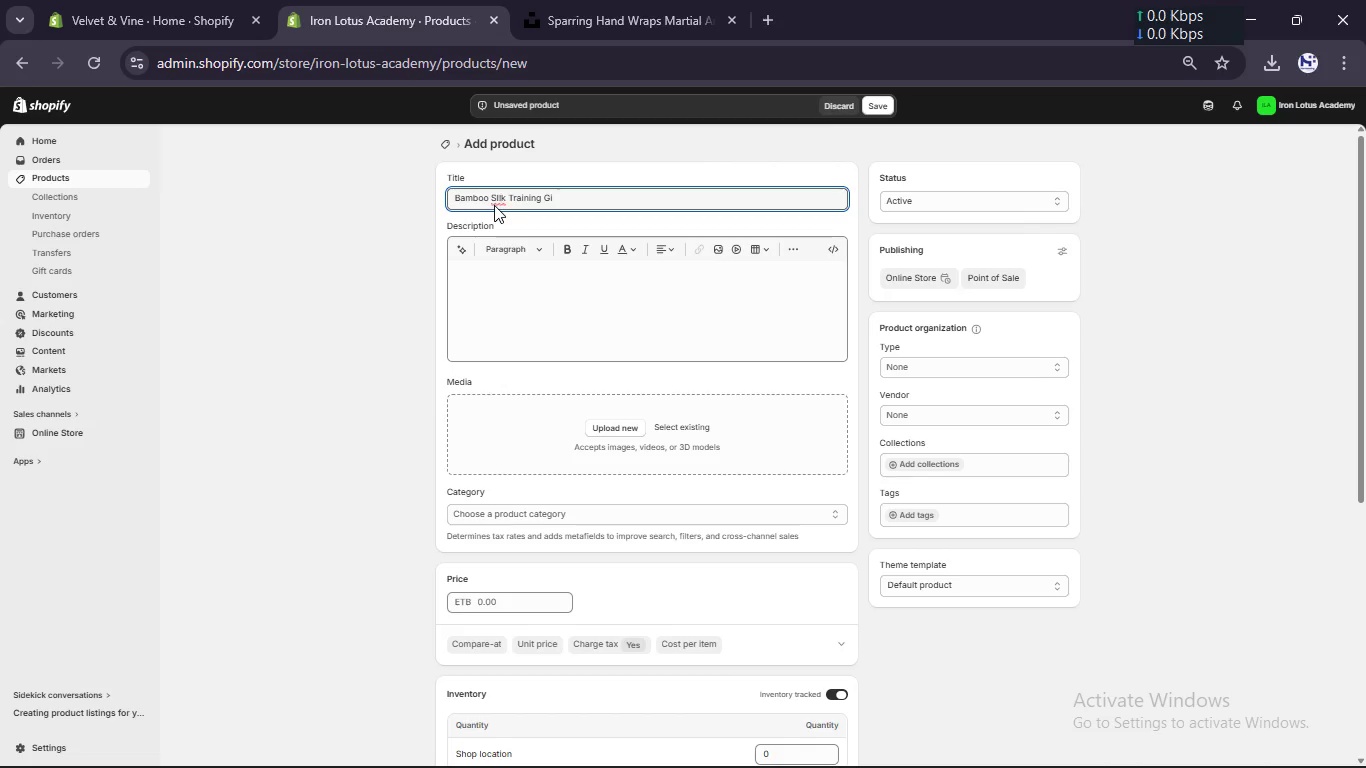 
key(Backspace)
key(Backspace)
type(il)
 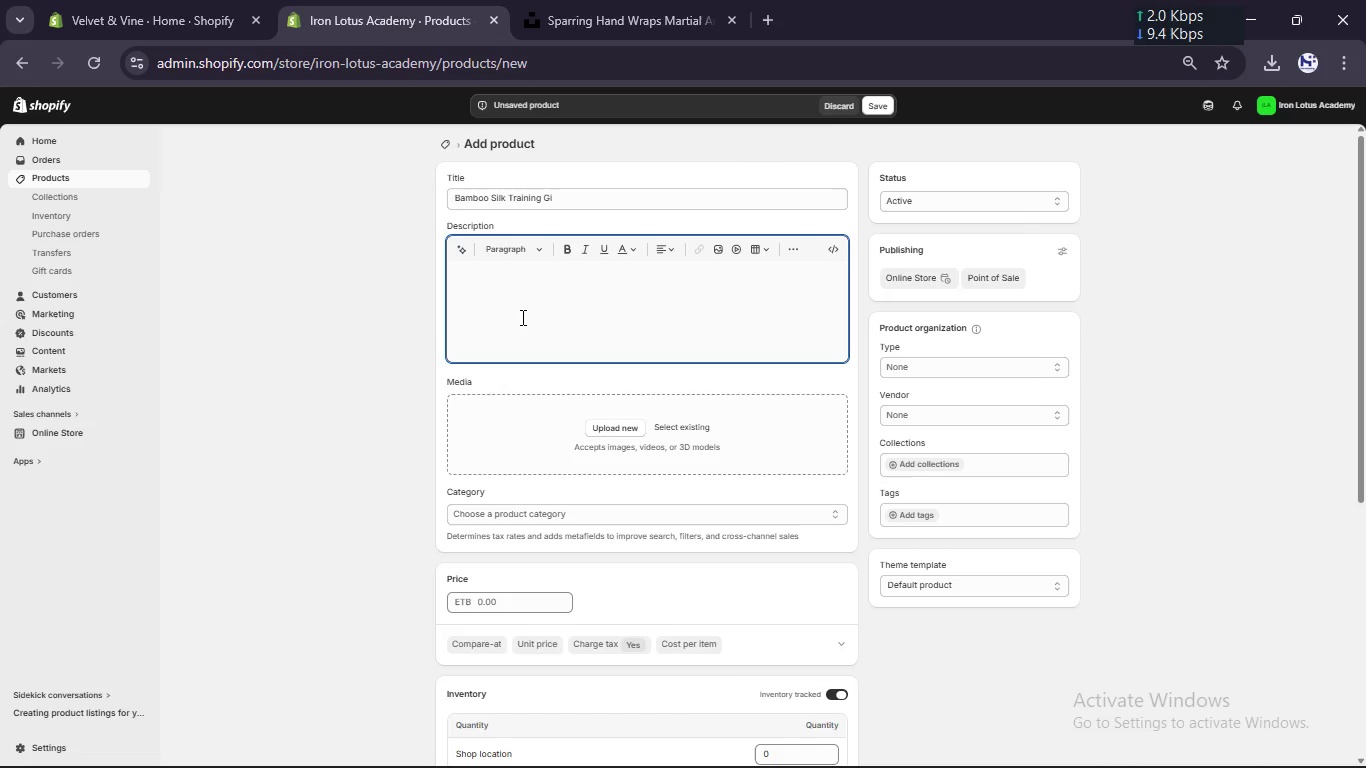 
wait(5.67)
 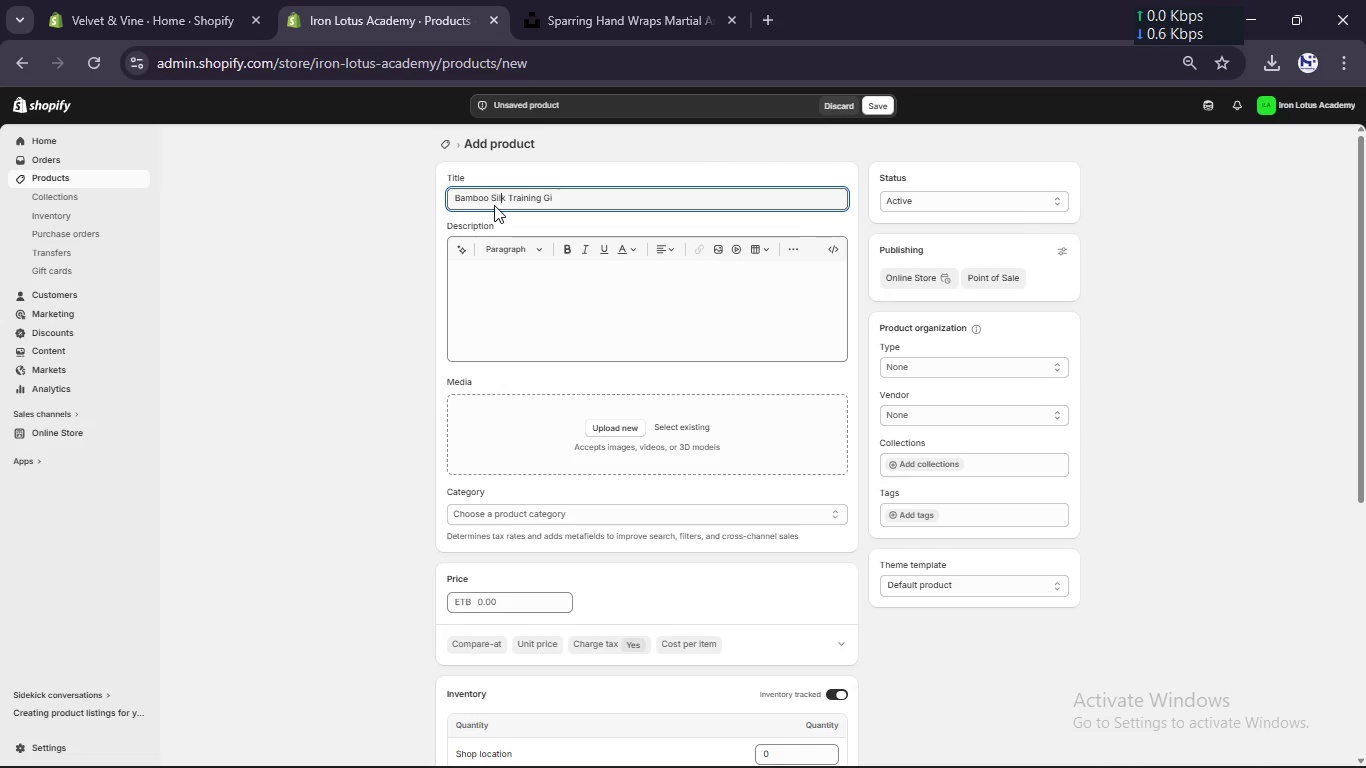 
type(Crafted from high-performance na)
key(Backspace)
key(Backspace)
type(bamboo silk, this training gi offers breathabilitym)
key(Backspace)
type(, durability, anf )
key(Backspace)
key(Backspace)
type(d fluid movement. Designed for discipled practice, it balances tradiir)
key(Backspace)
key(Backspace)
type(tional form with modern textile innovations.)
 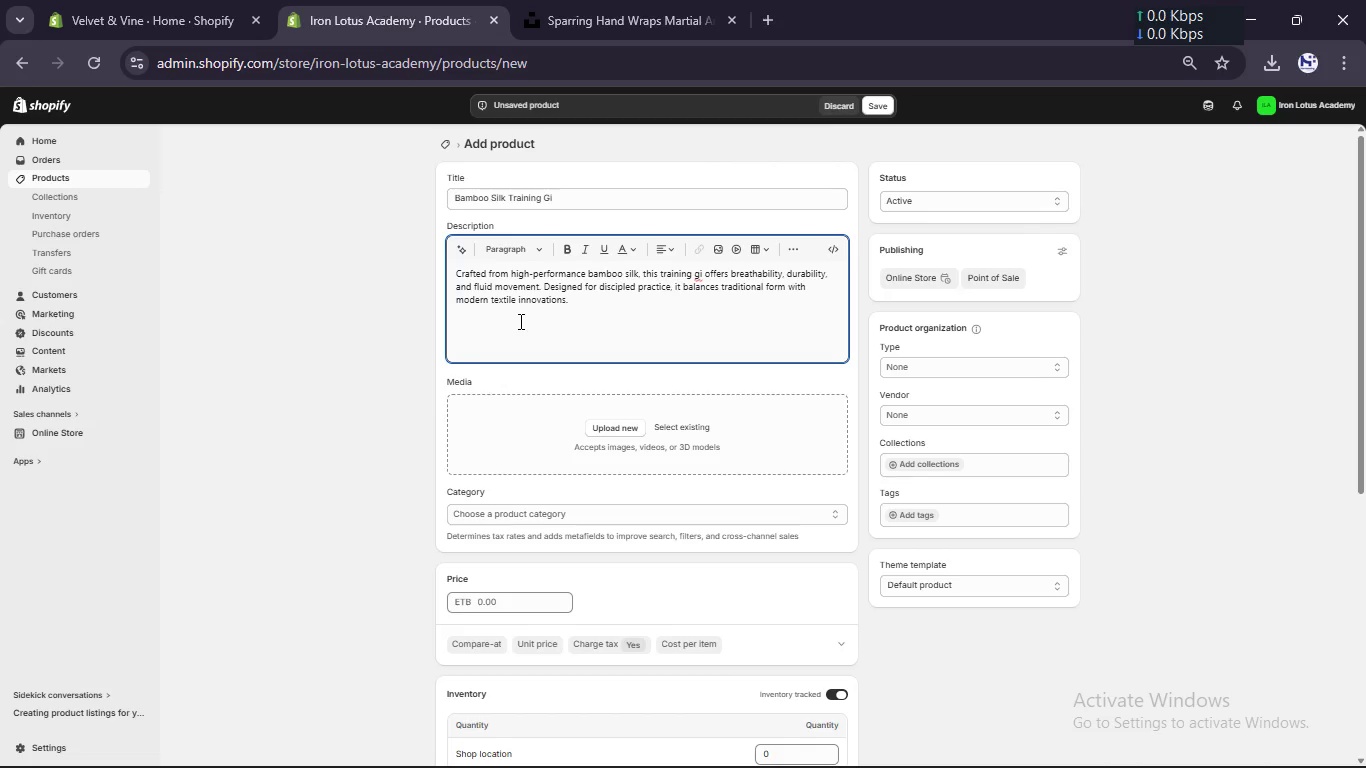 
scroll: coordinate [520, 320], scroll_direction: up, amount: 1.0
 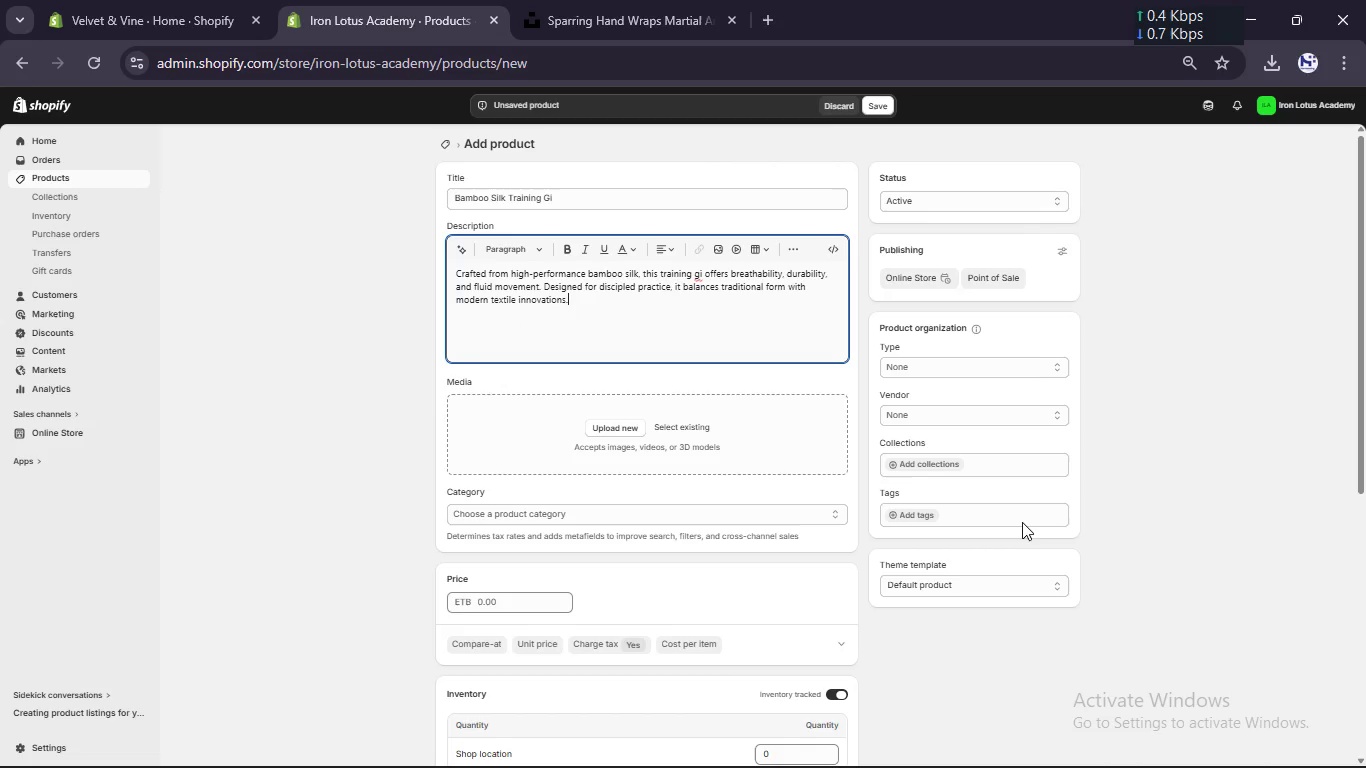 
left_click_drag(start_coordinate=[1022, 524], to_coordinate=[1022, 518])
 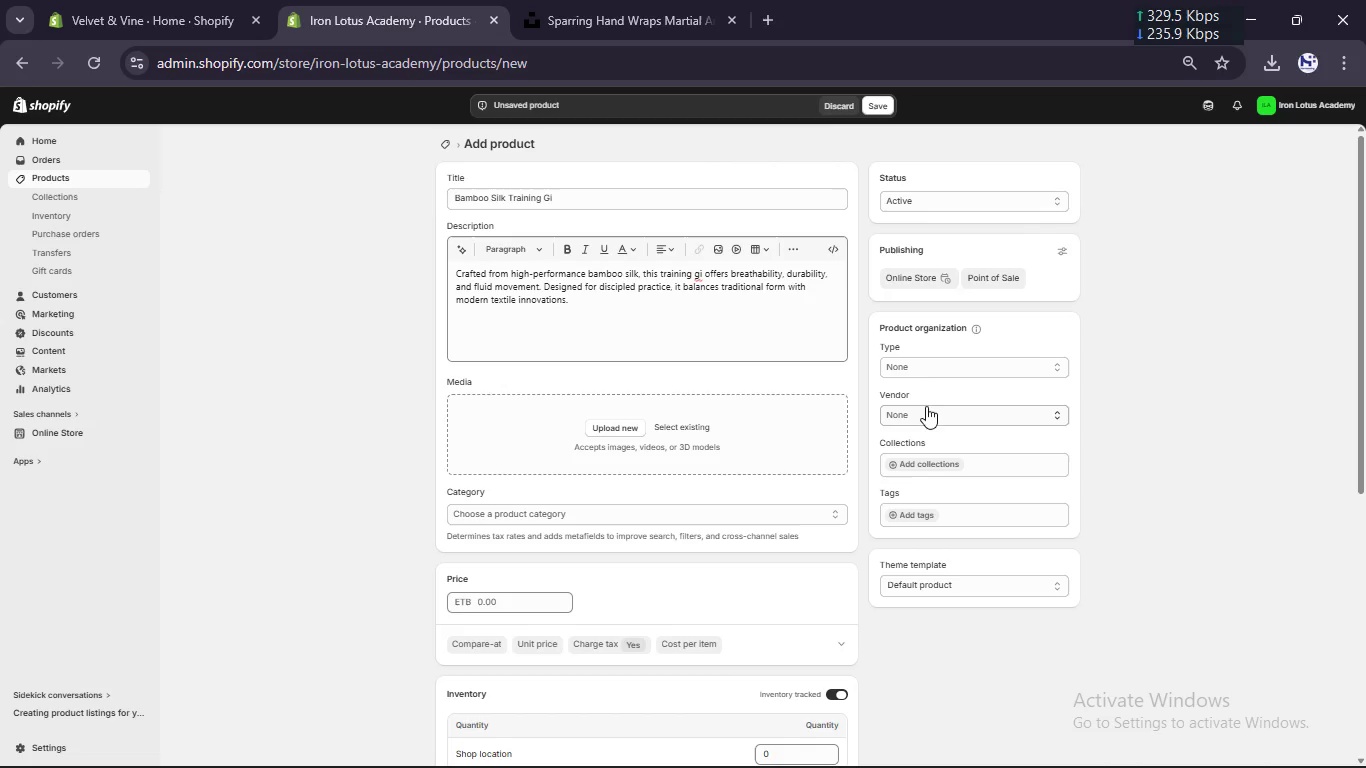 
left_click([922, 363])
 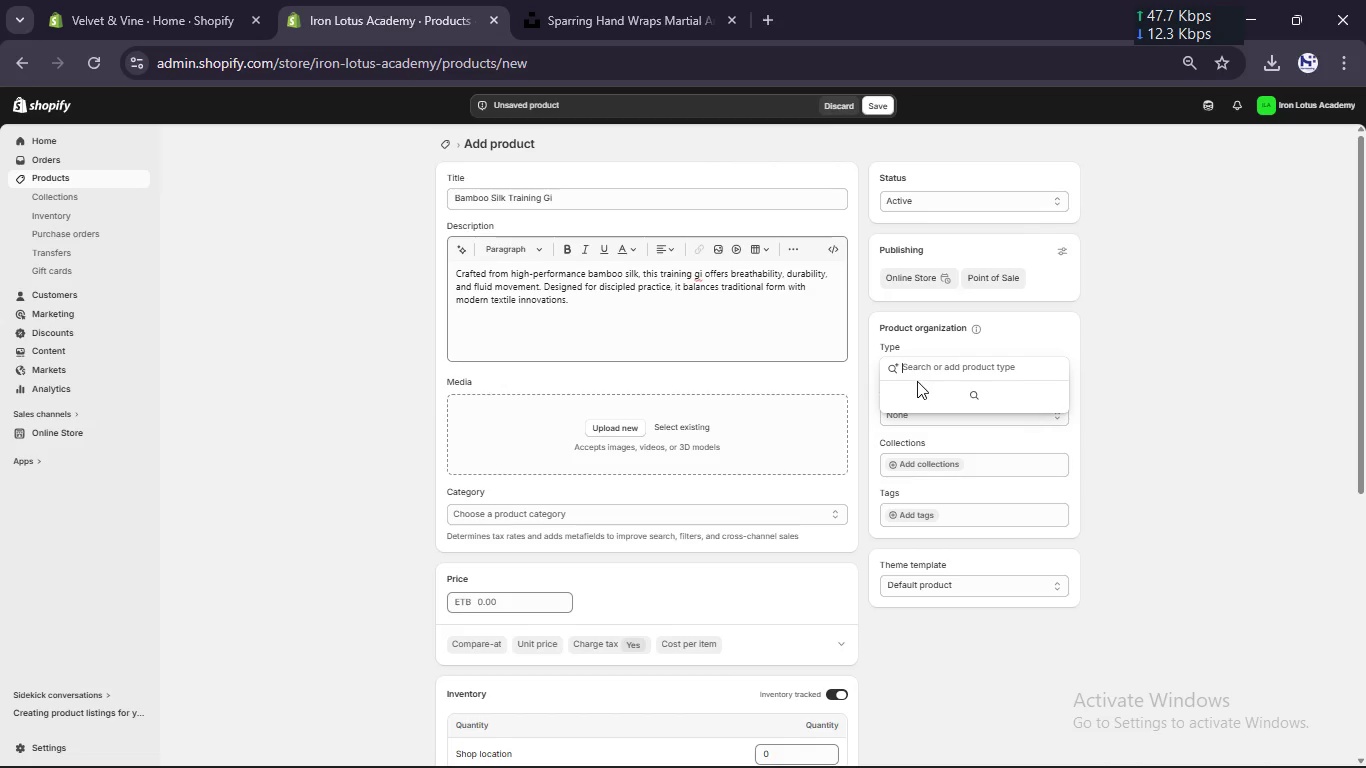 
type(Martial Arts Apparel)
 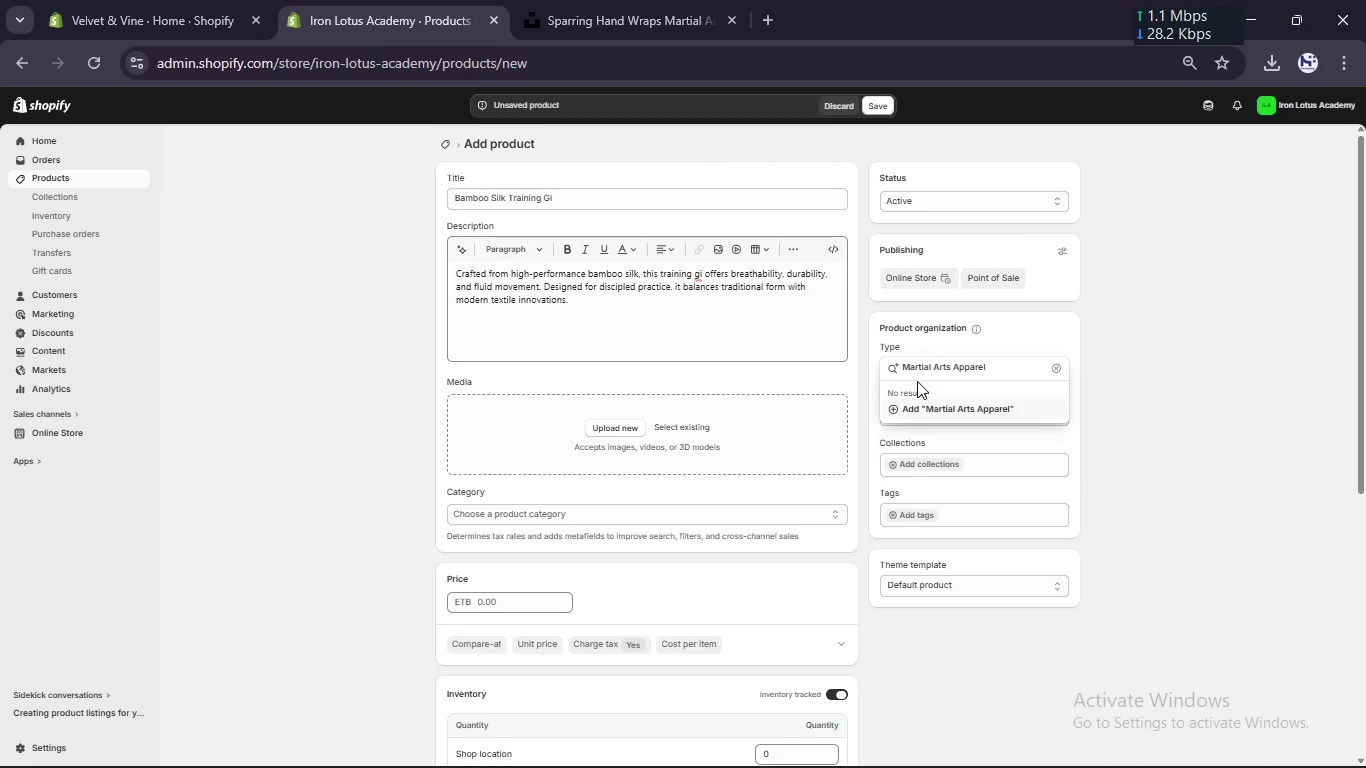 
left_click([921, 405])
 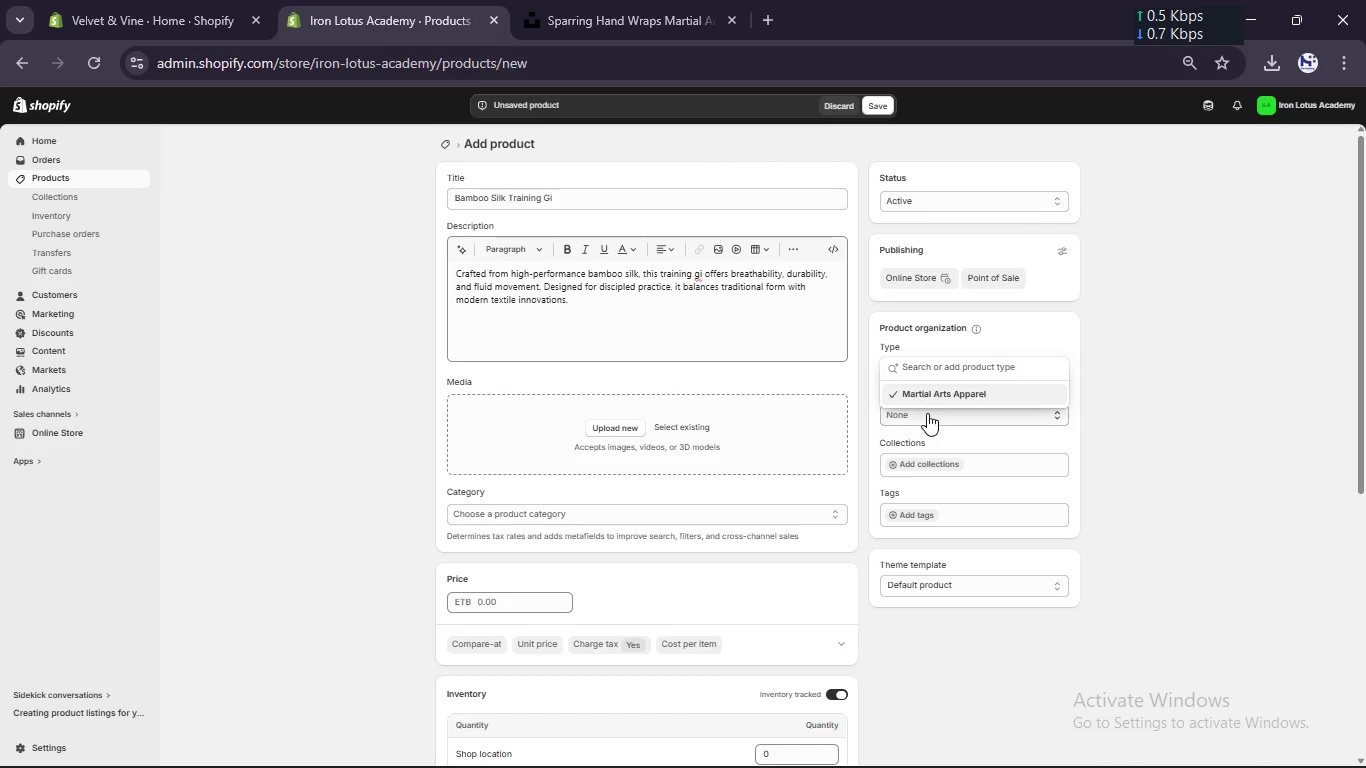 
left_click([929, 418])
 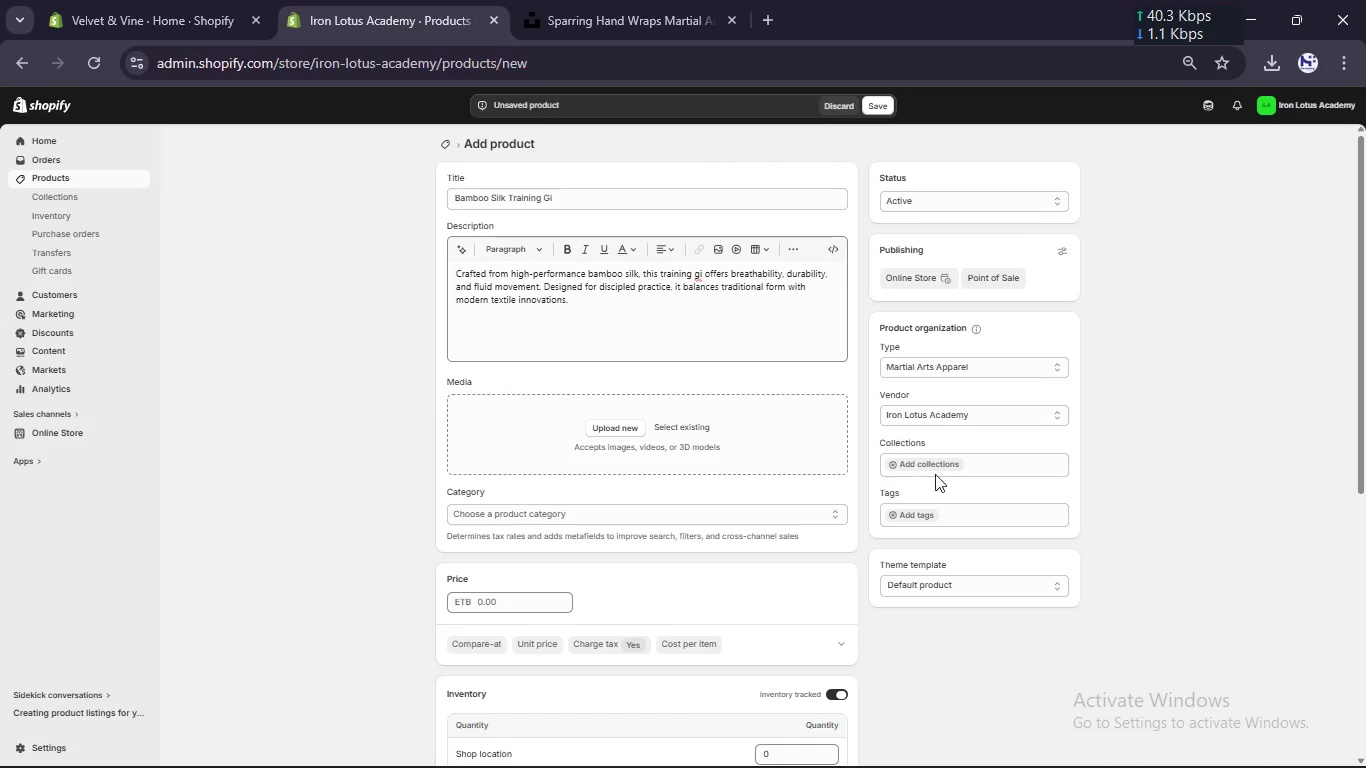 
mouse_move([919, 515])
 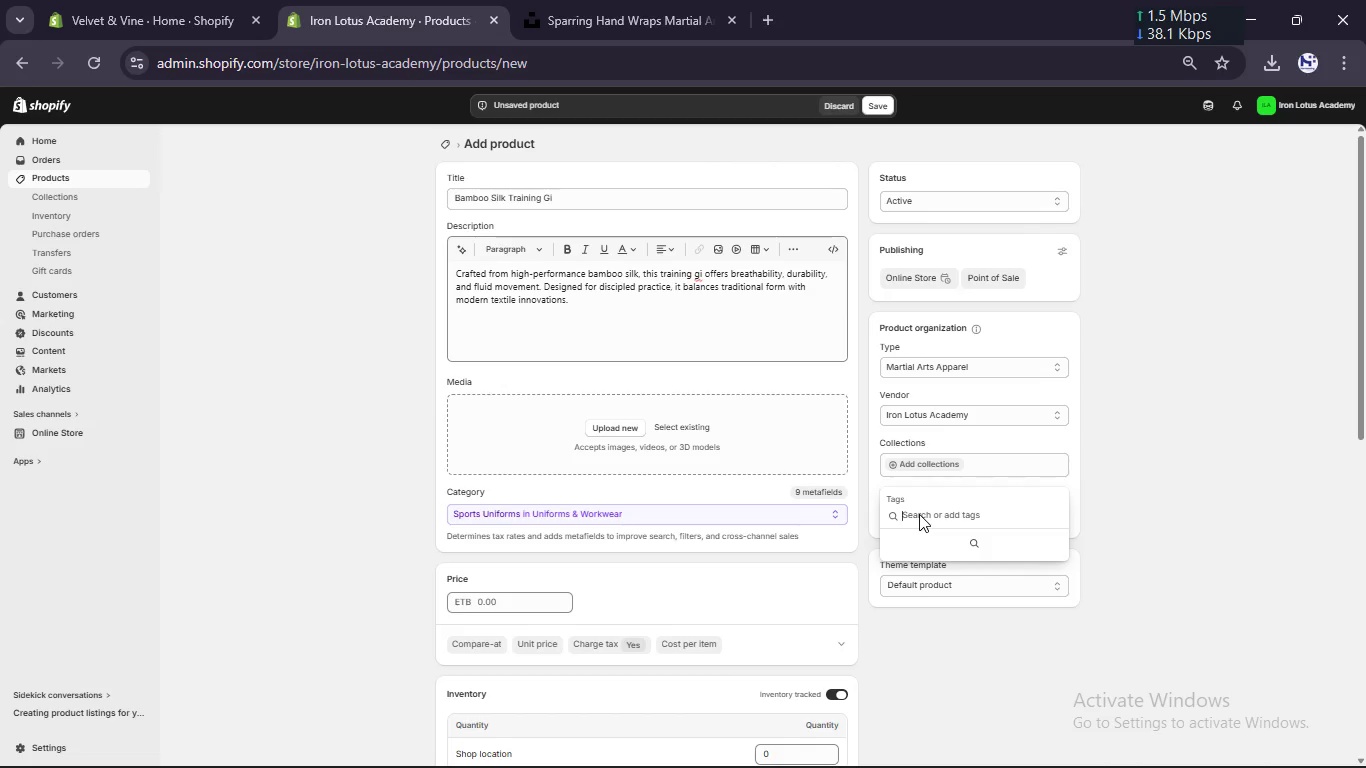 
type(bamboo silk gi, martial arts in)
key(Backspace)
key(Backspace)
type(iniform)
 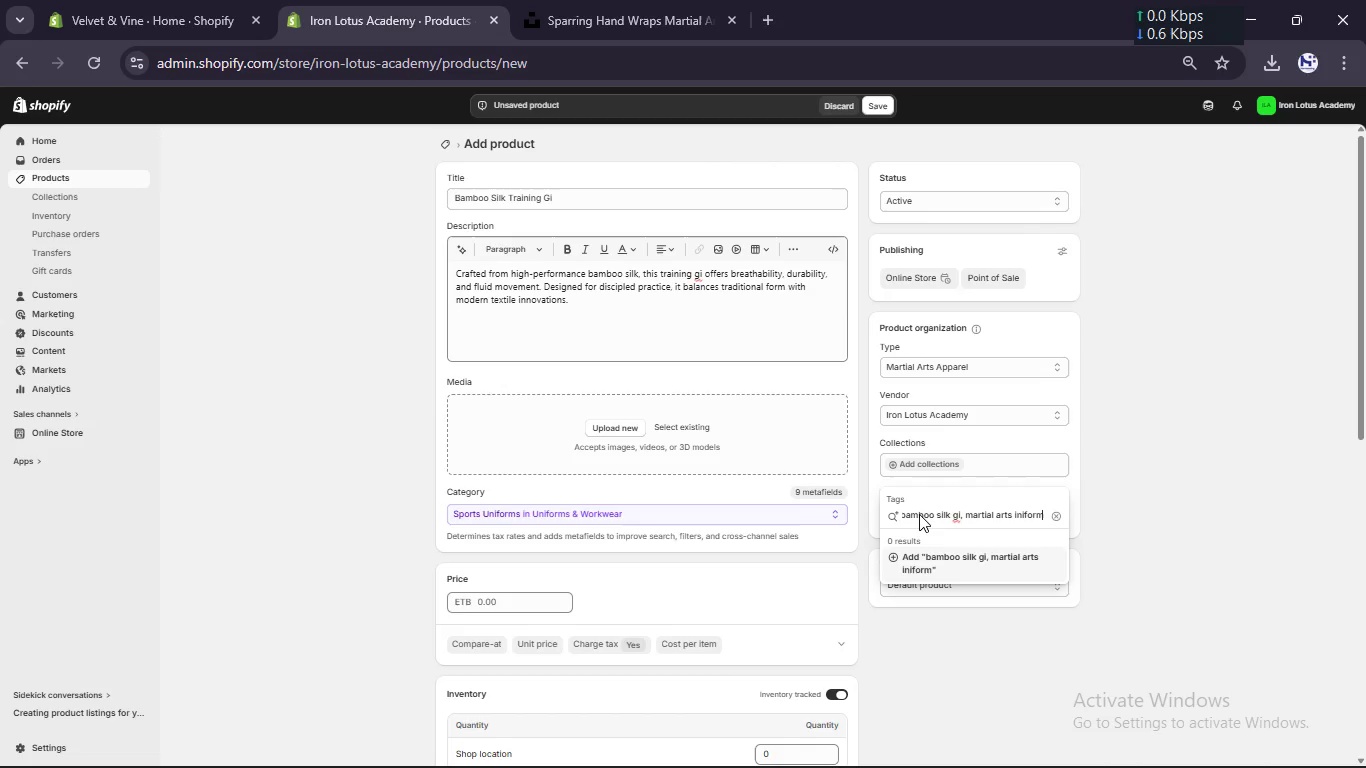 
key(ArrowLeft)
 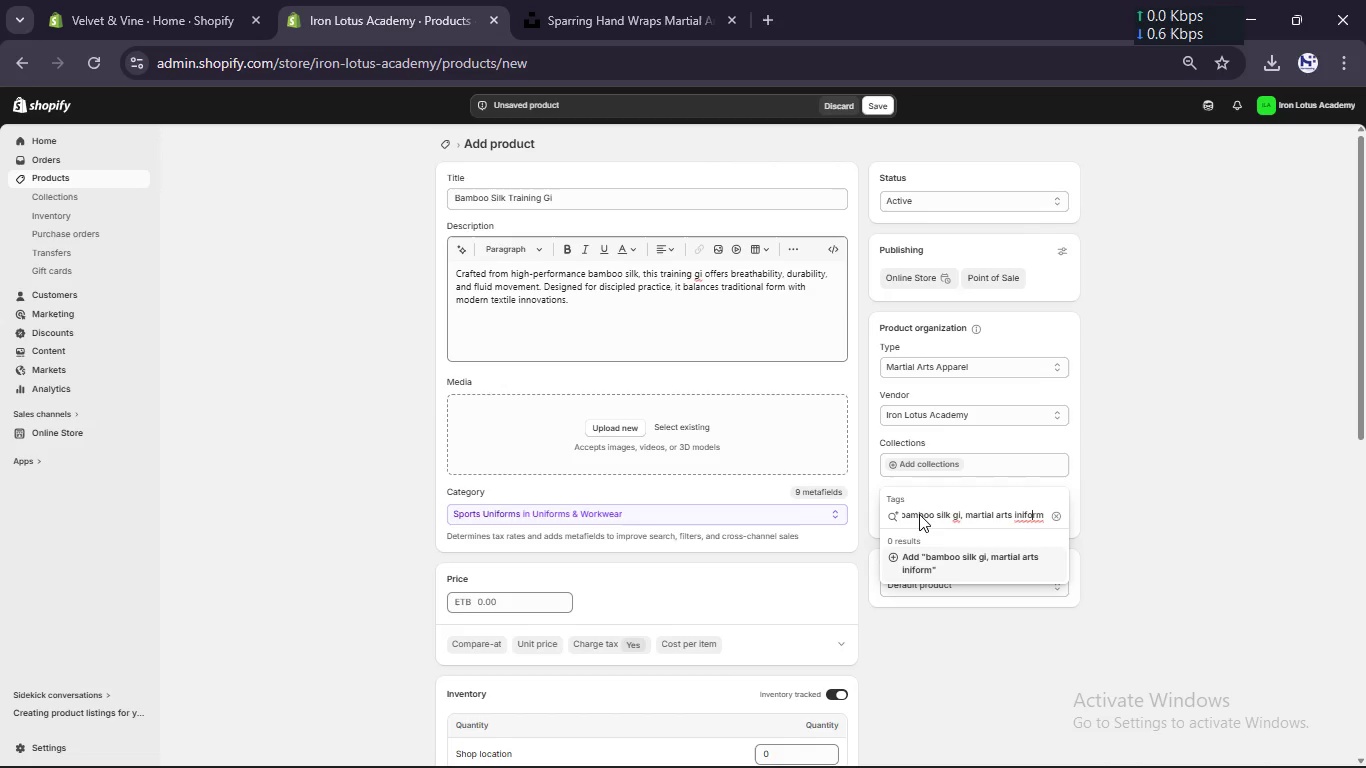 
key(ArrowLeft)
 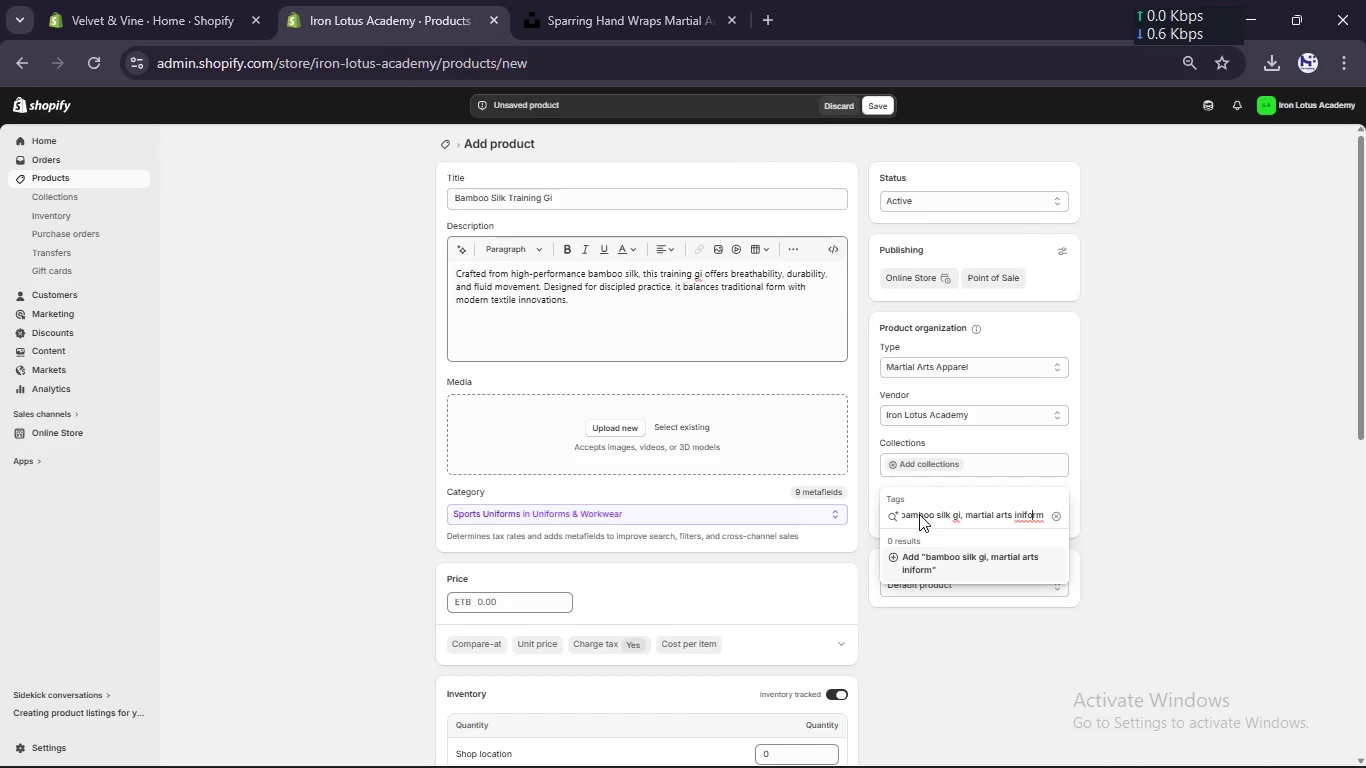 
key(ArrowLeft)
 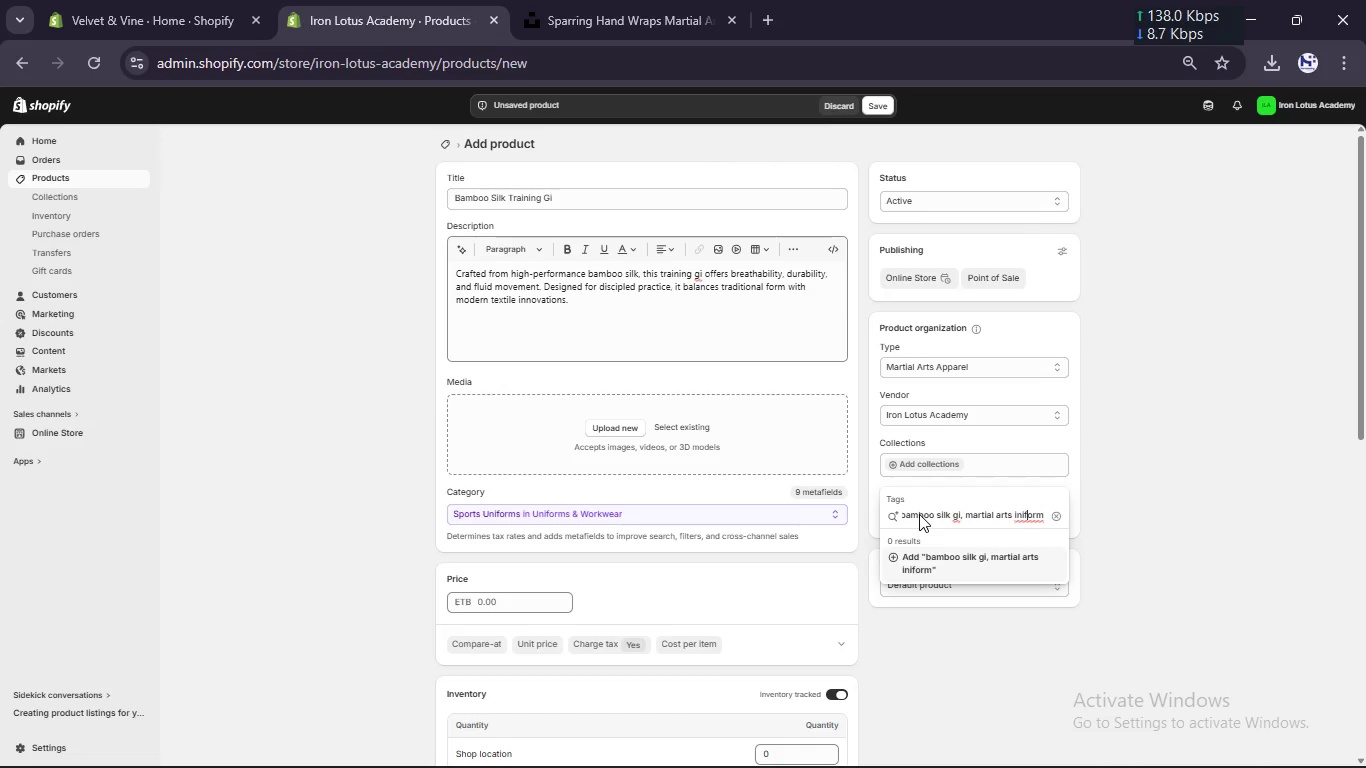 
key(ArrowLeft)
 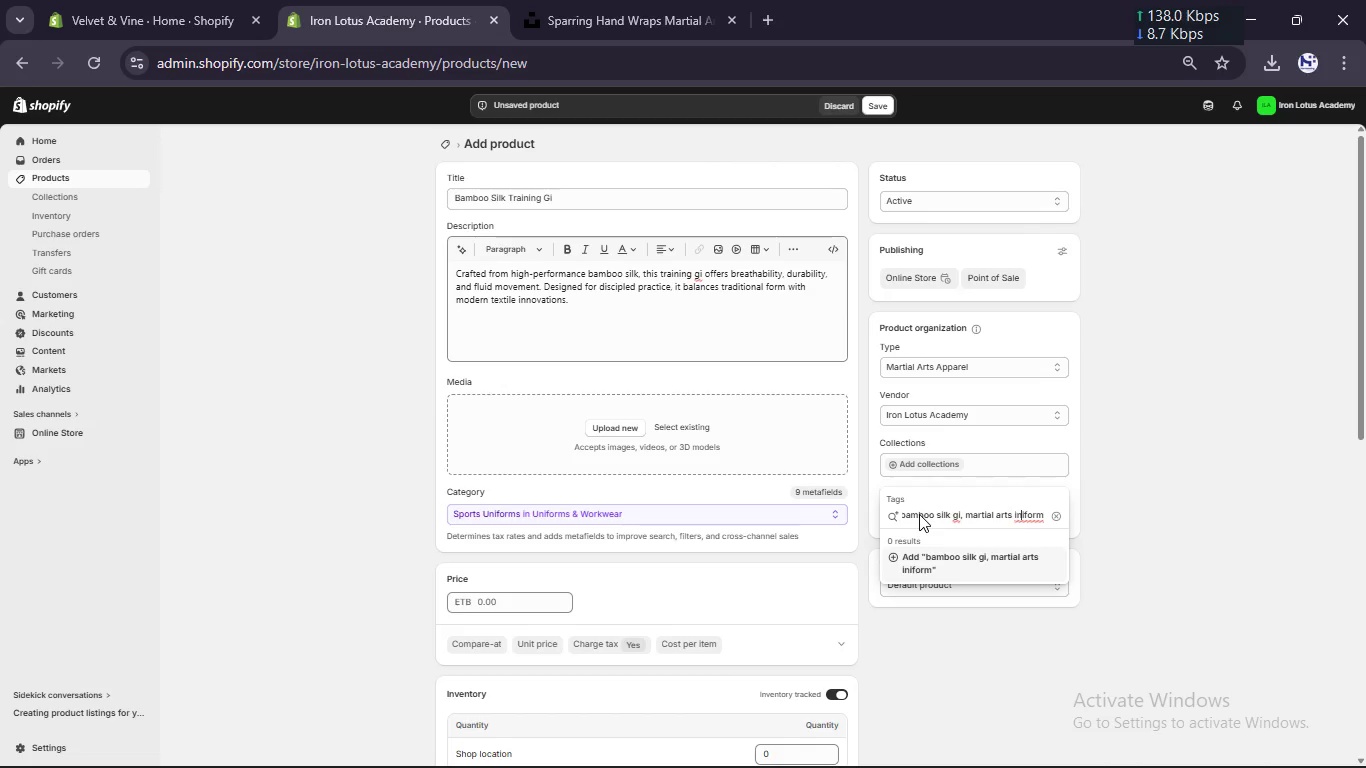 
key(ArrowLeft)
 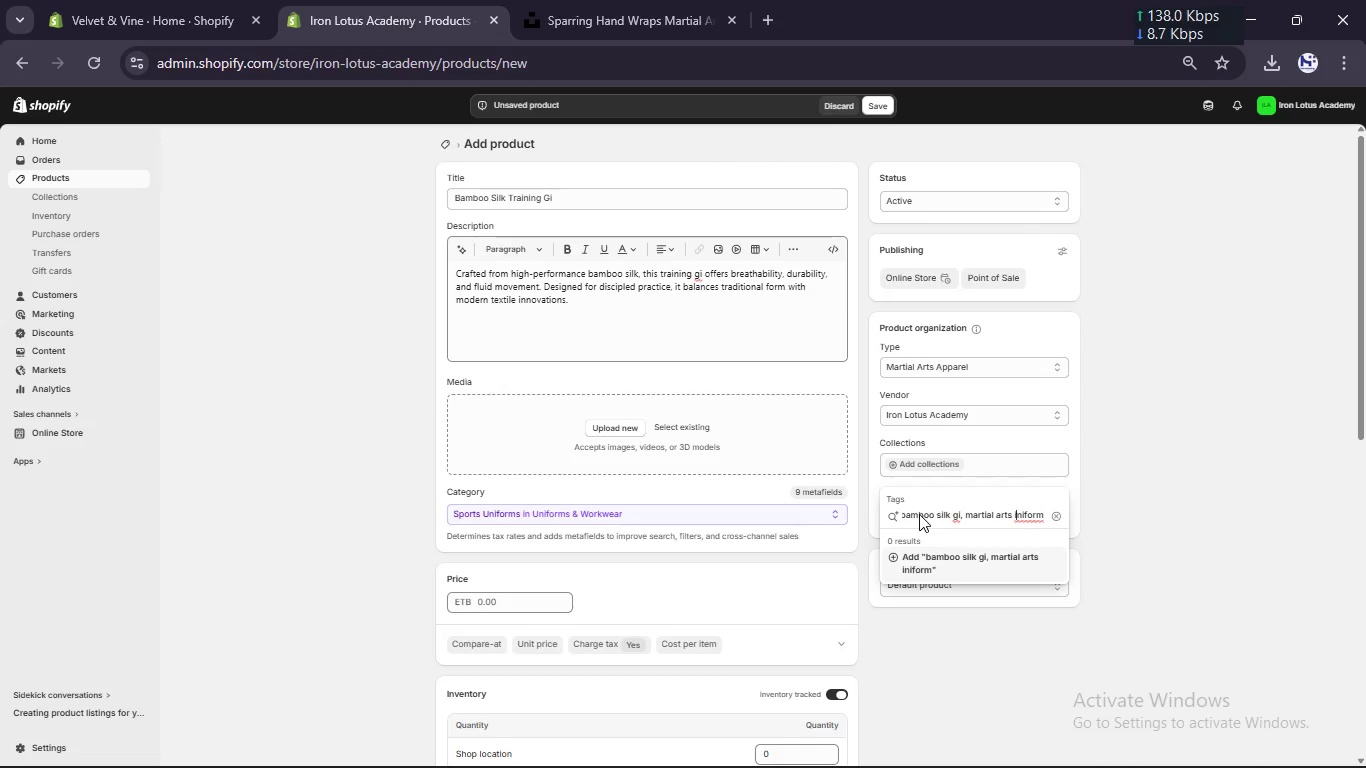 
key(ArrowLeft)
 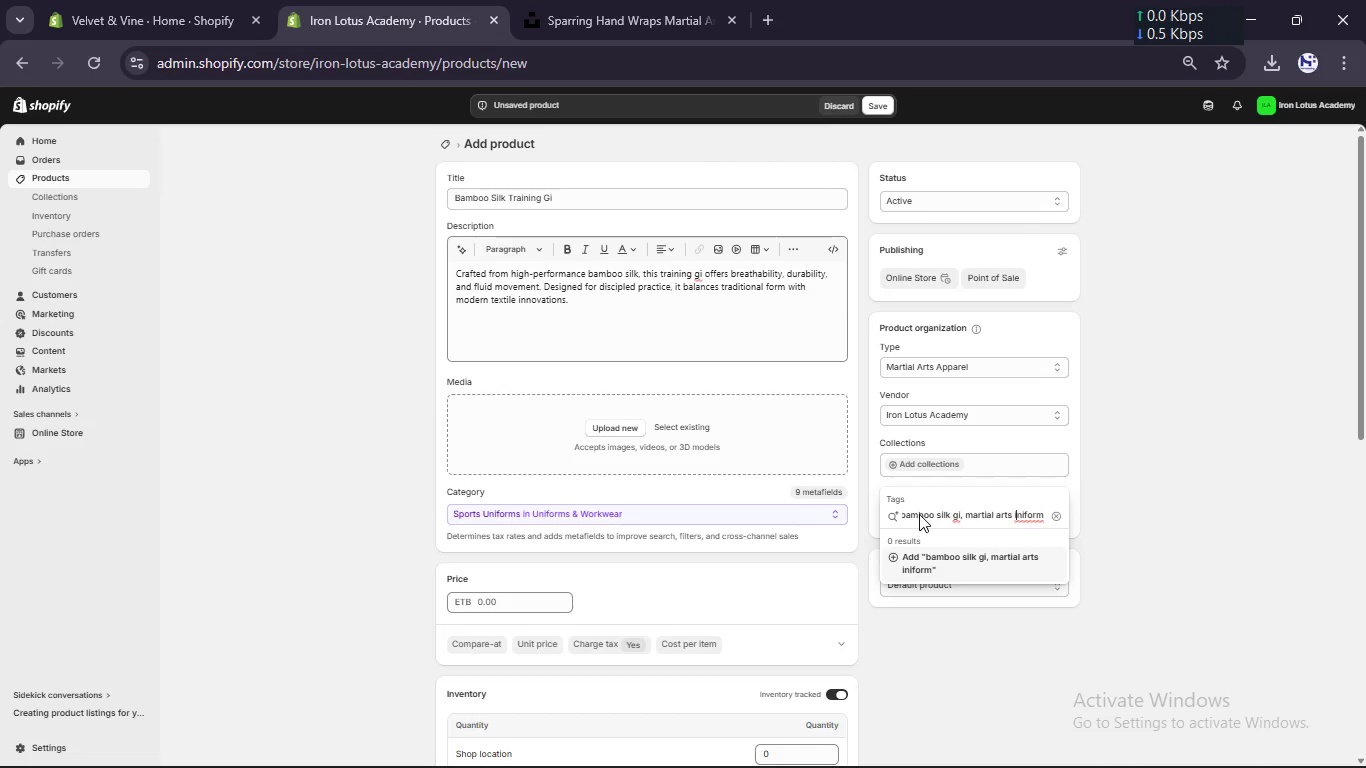 
key(Backspace)
 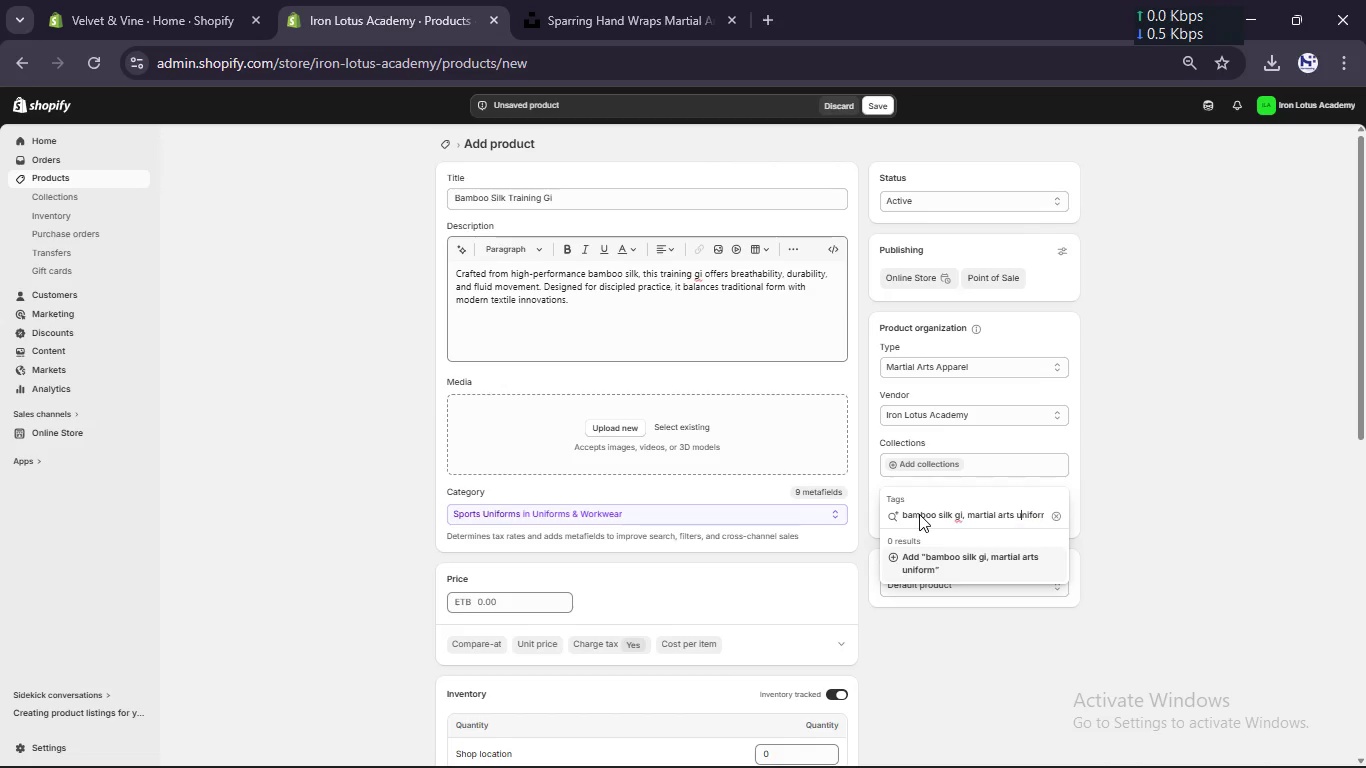 
key(U)
 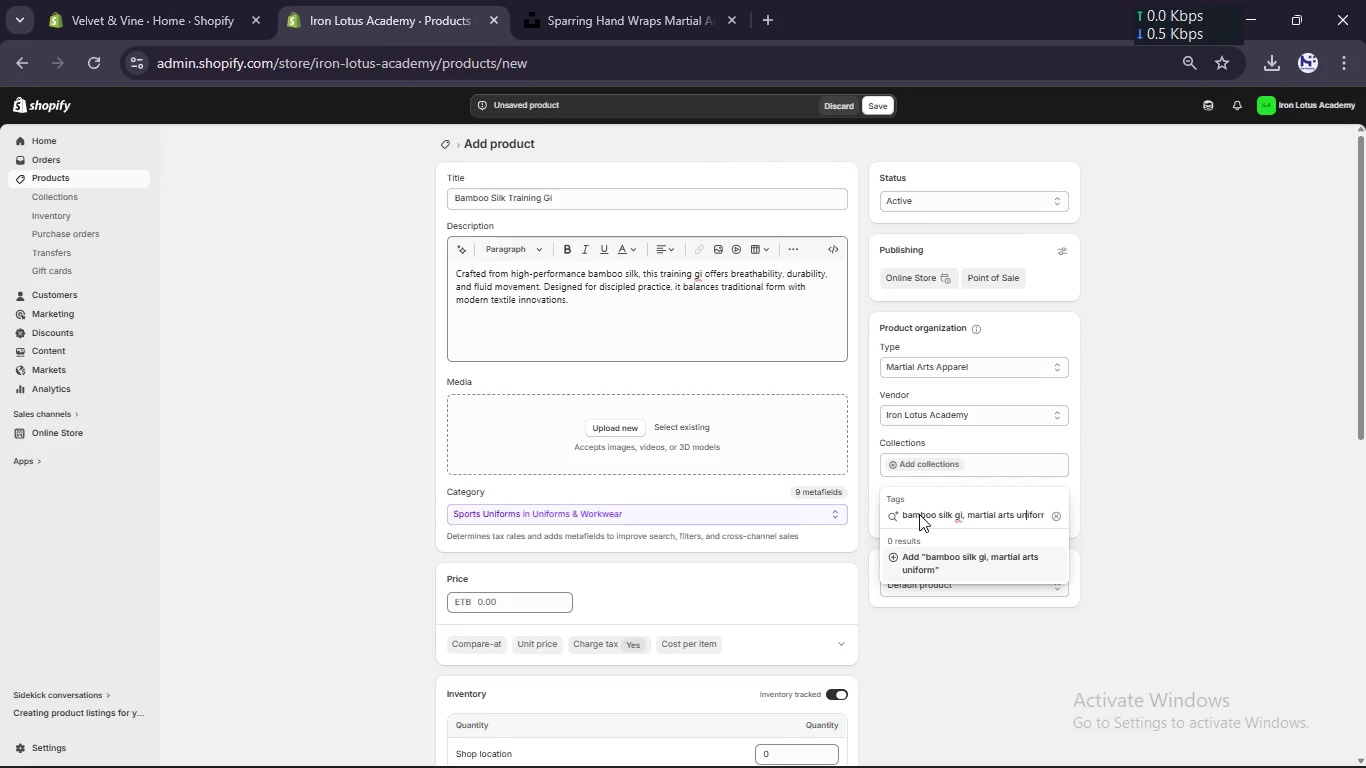 
key(ArrowRight)
 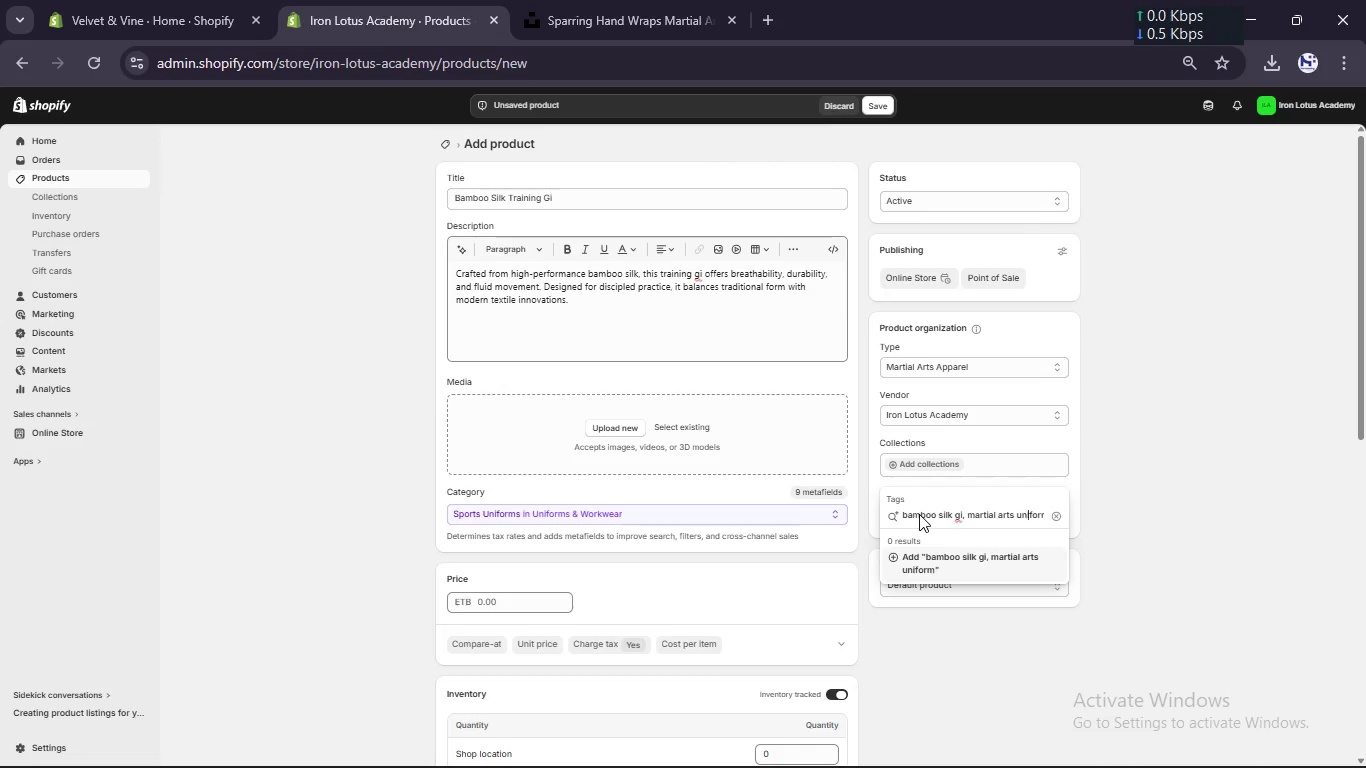 
key(ArrowRight)
 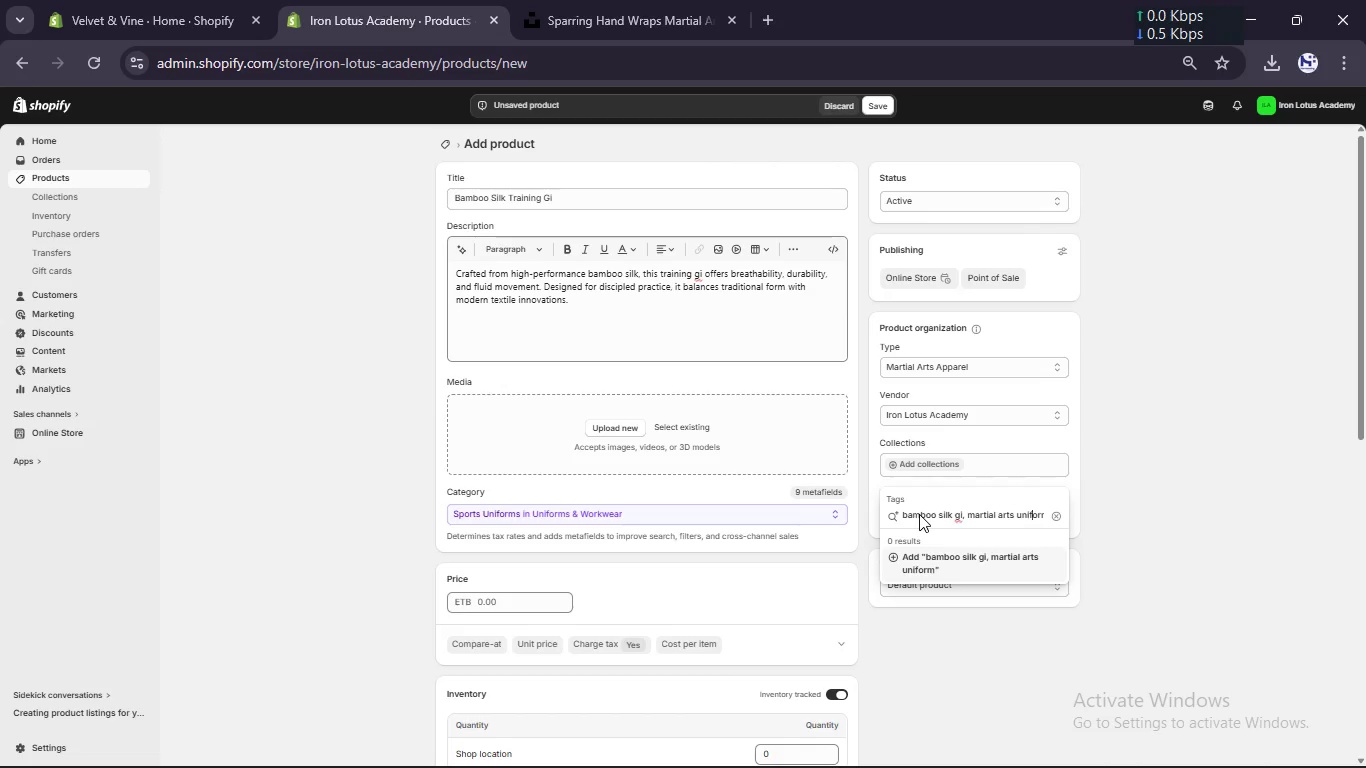 
key(ArrowRight)
 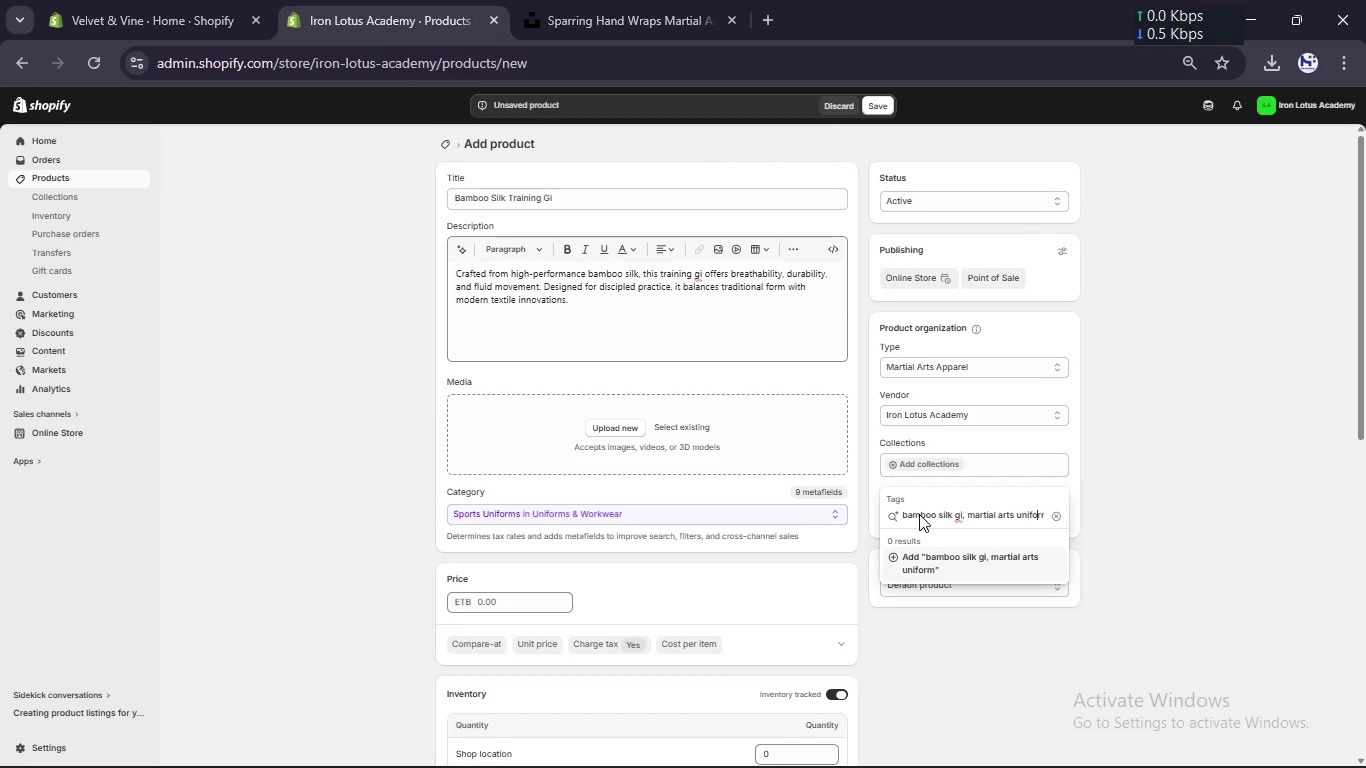 
key(ArrowRight)
 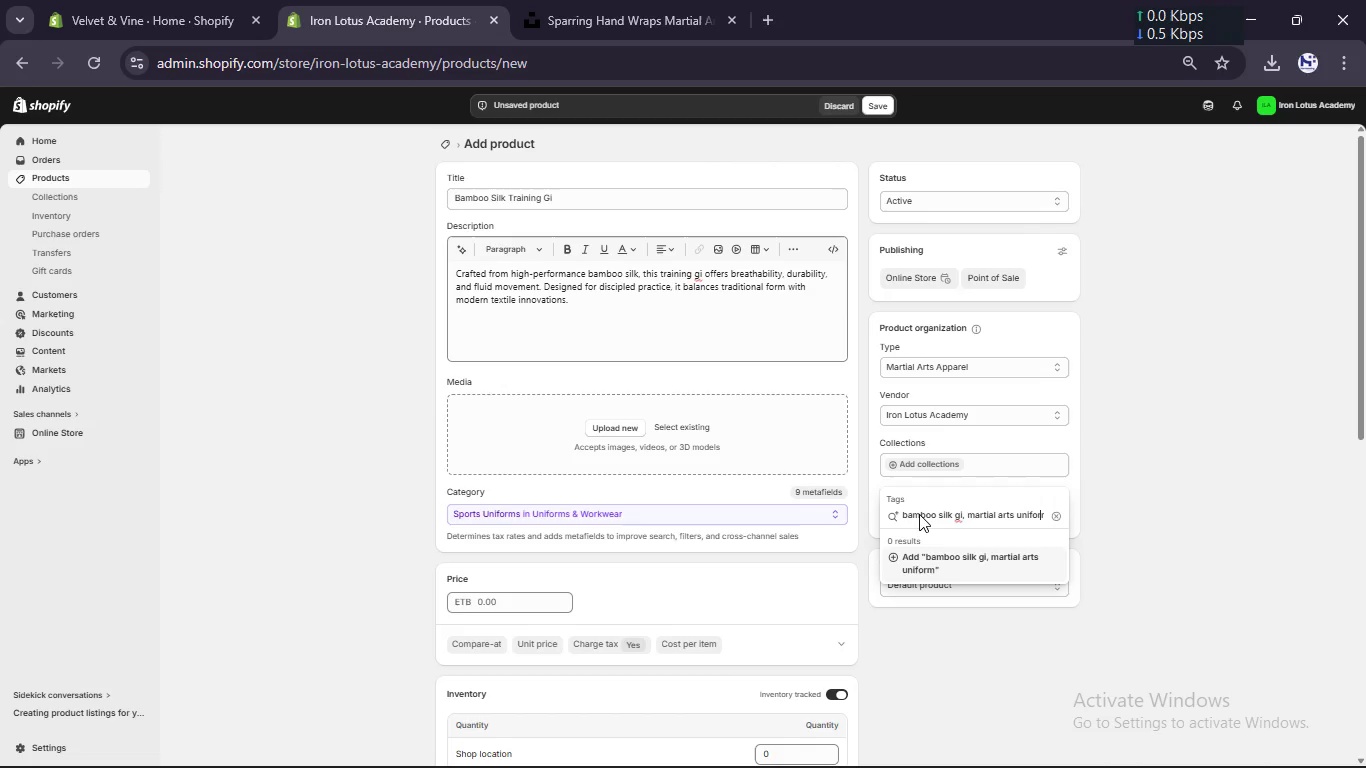 
key(ArrowRight)
 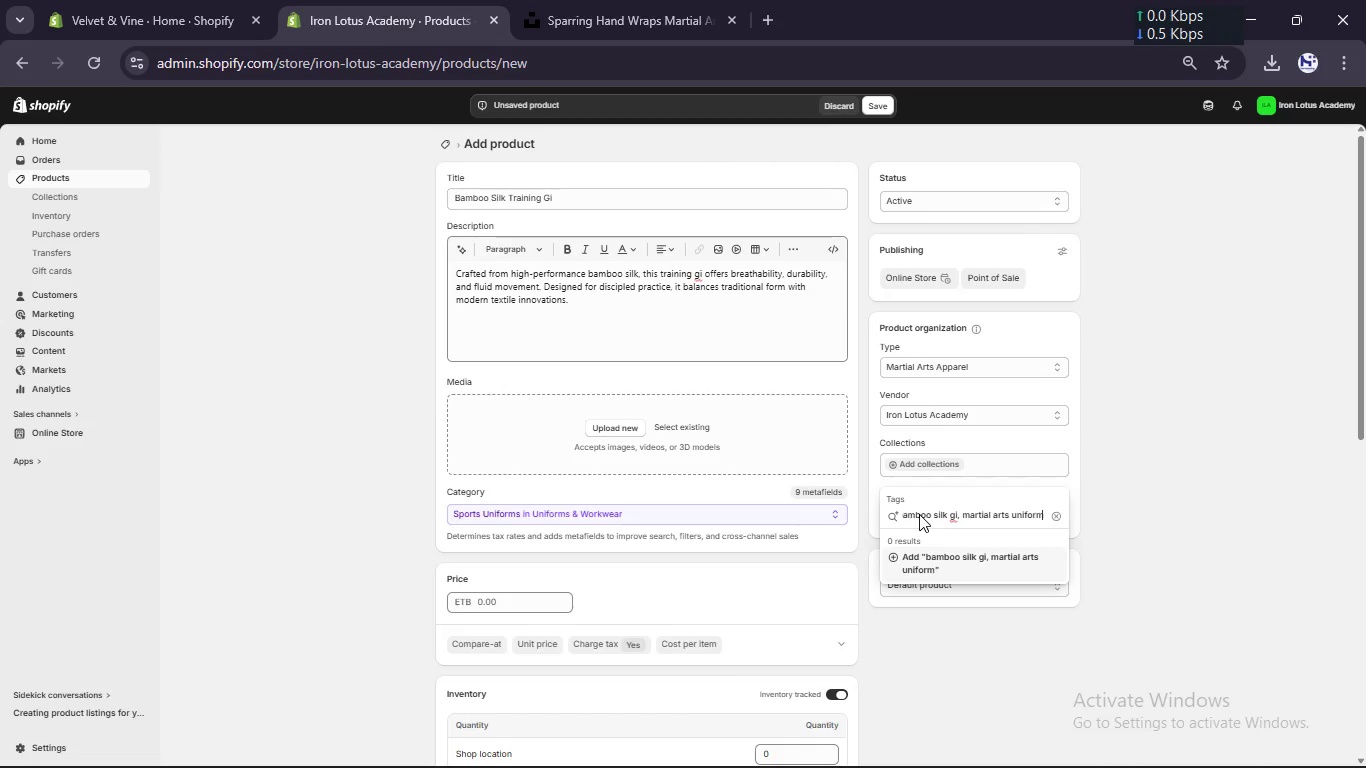 
key(ArrowRight)
 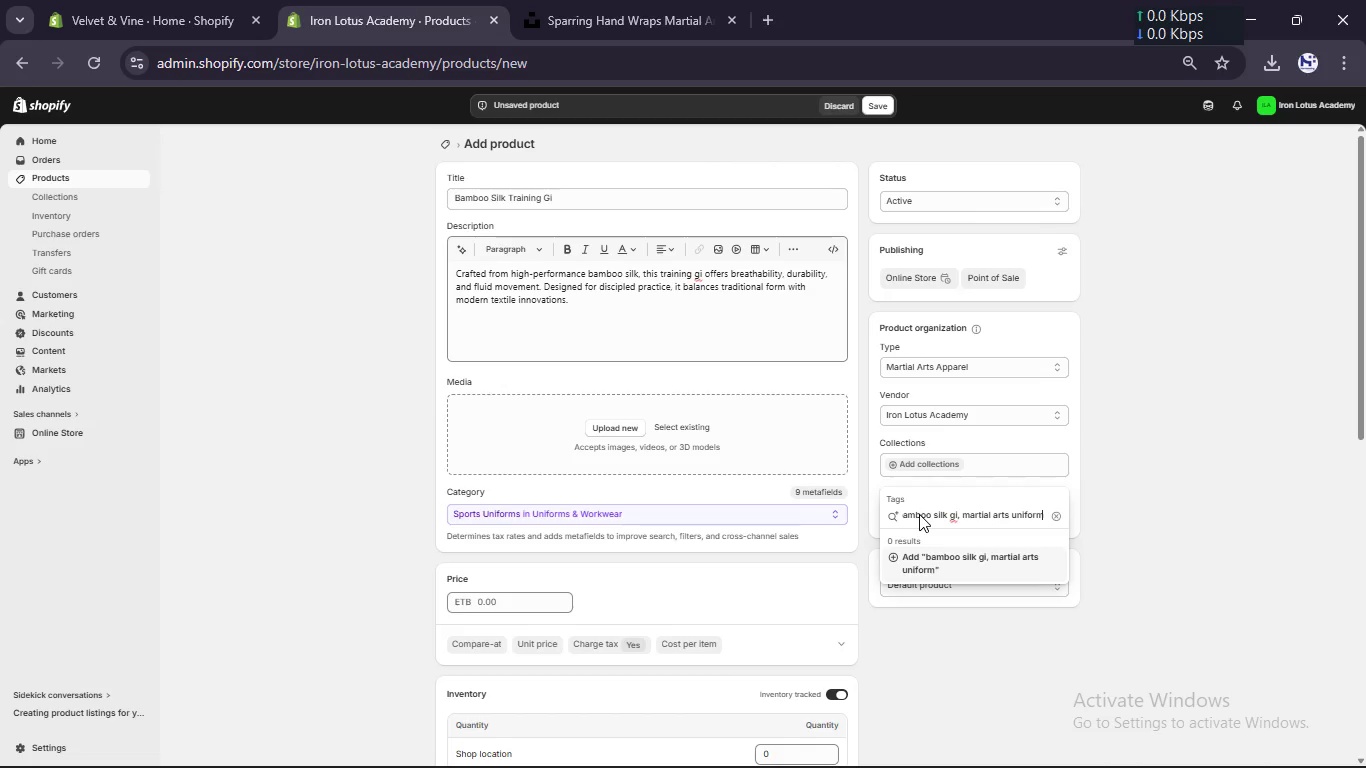 
key(ArrowRight)
 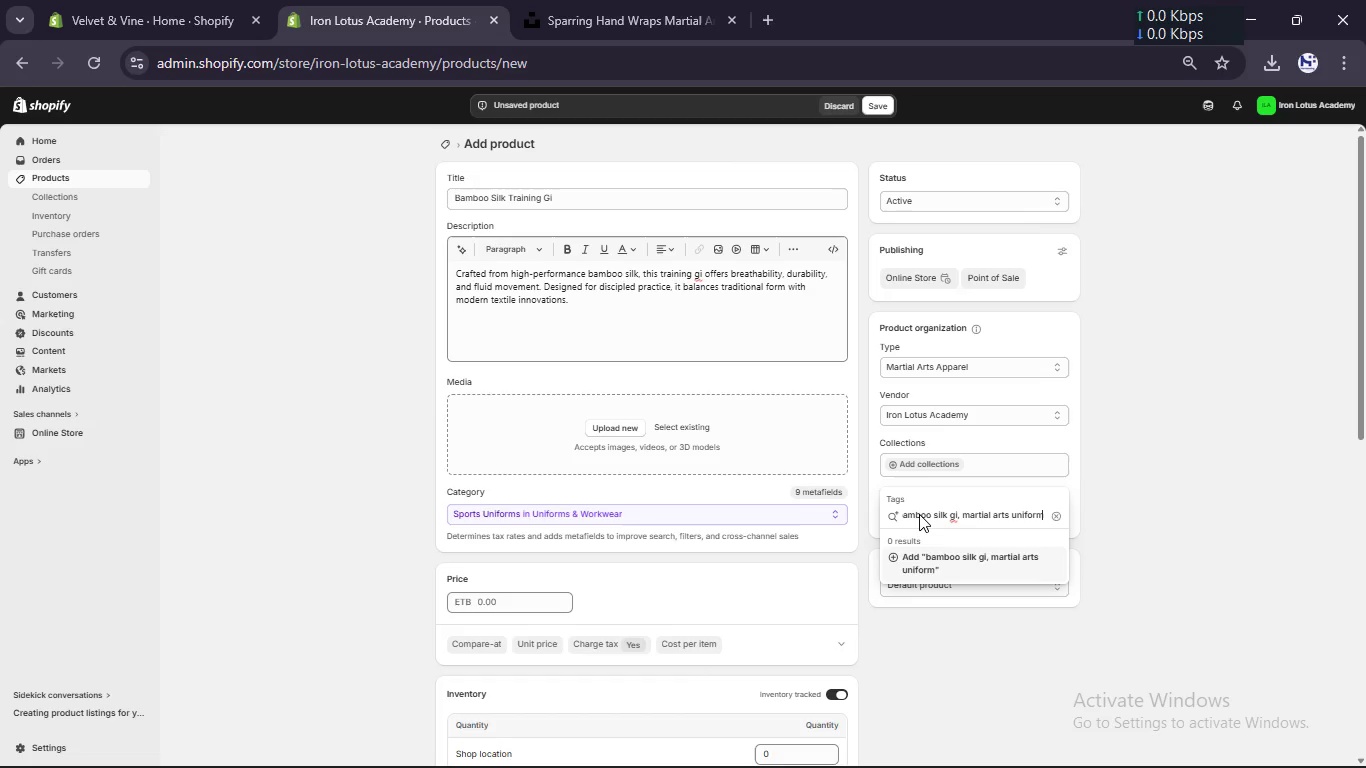 
key(ArrowRight)
 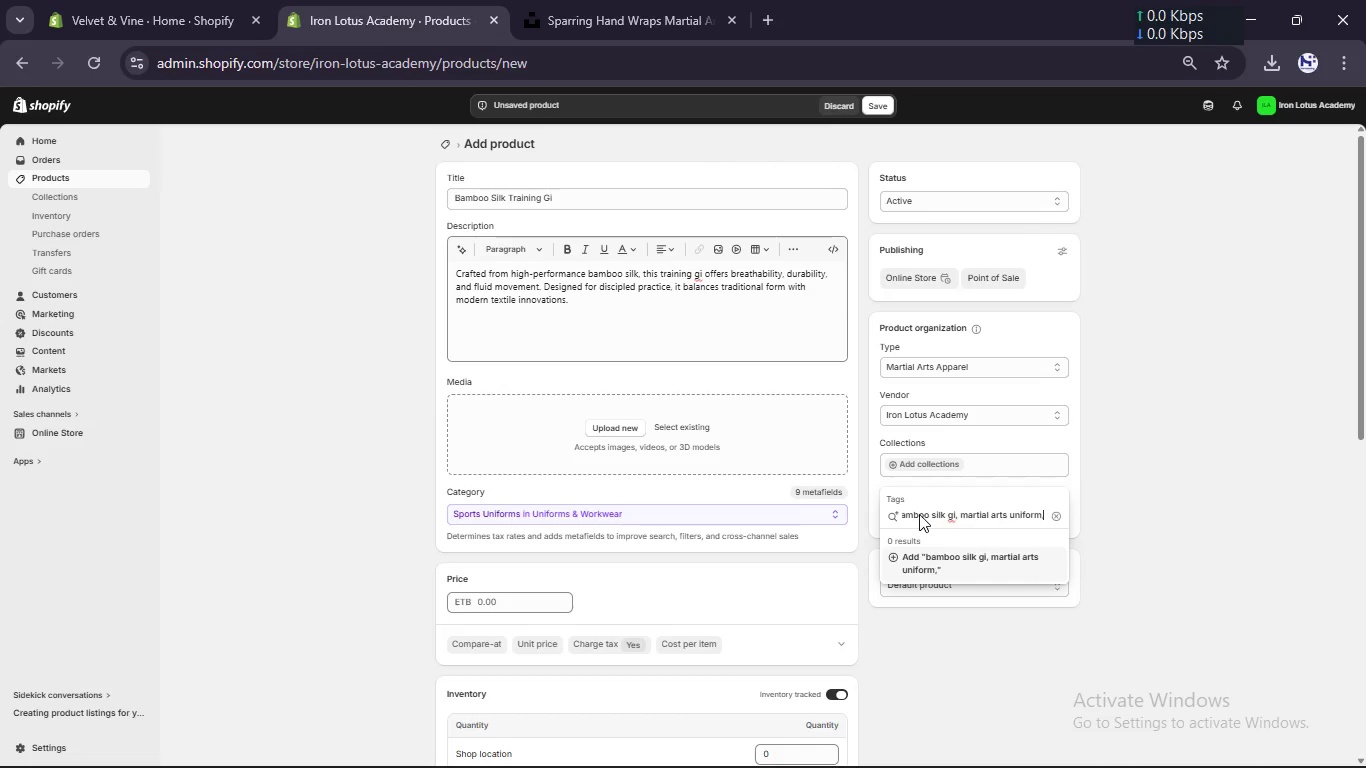 
type(, kung g)
key(Backspace)
type(fu gi, premium gi)
 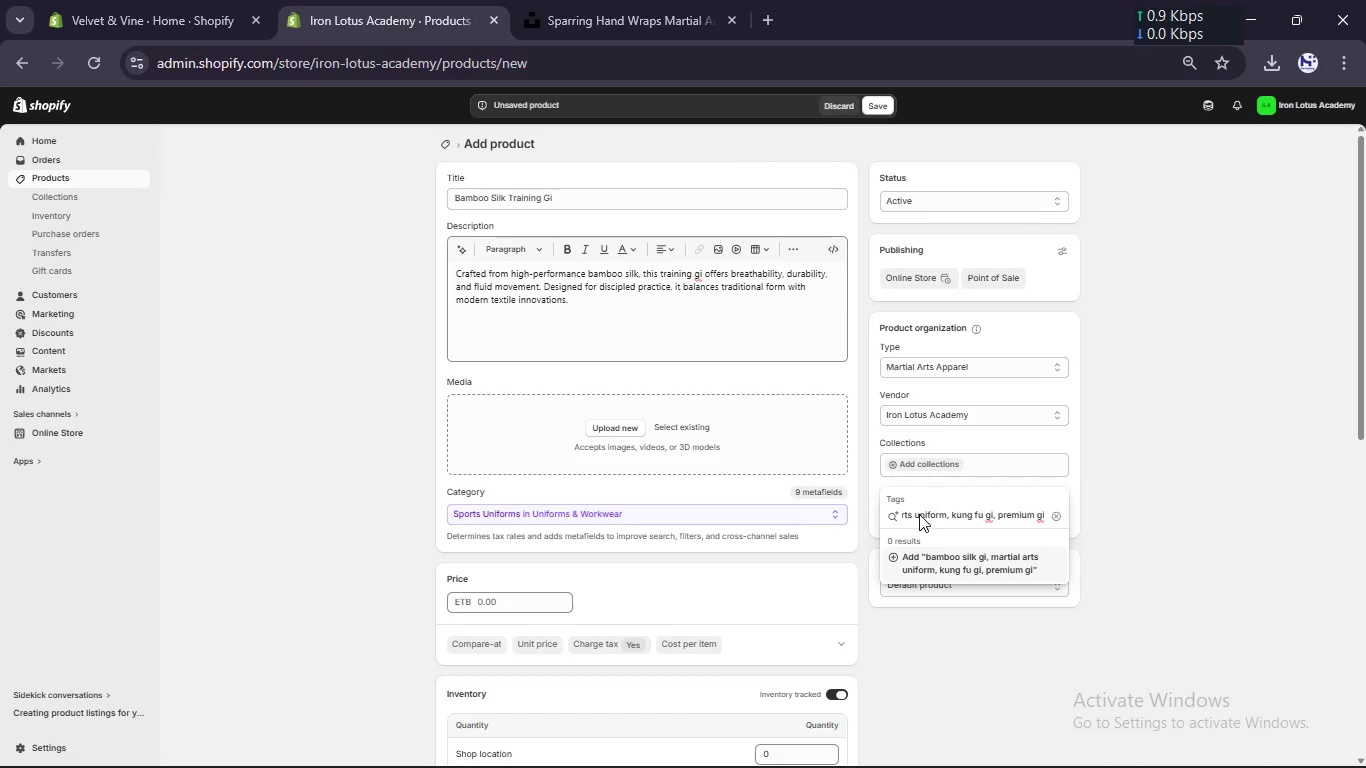 
key(Enter)
 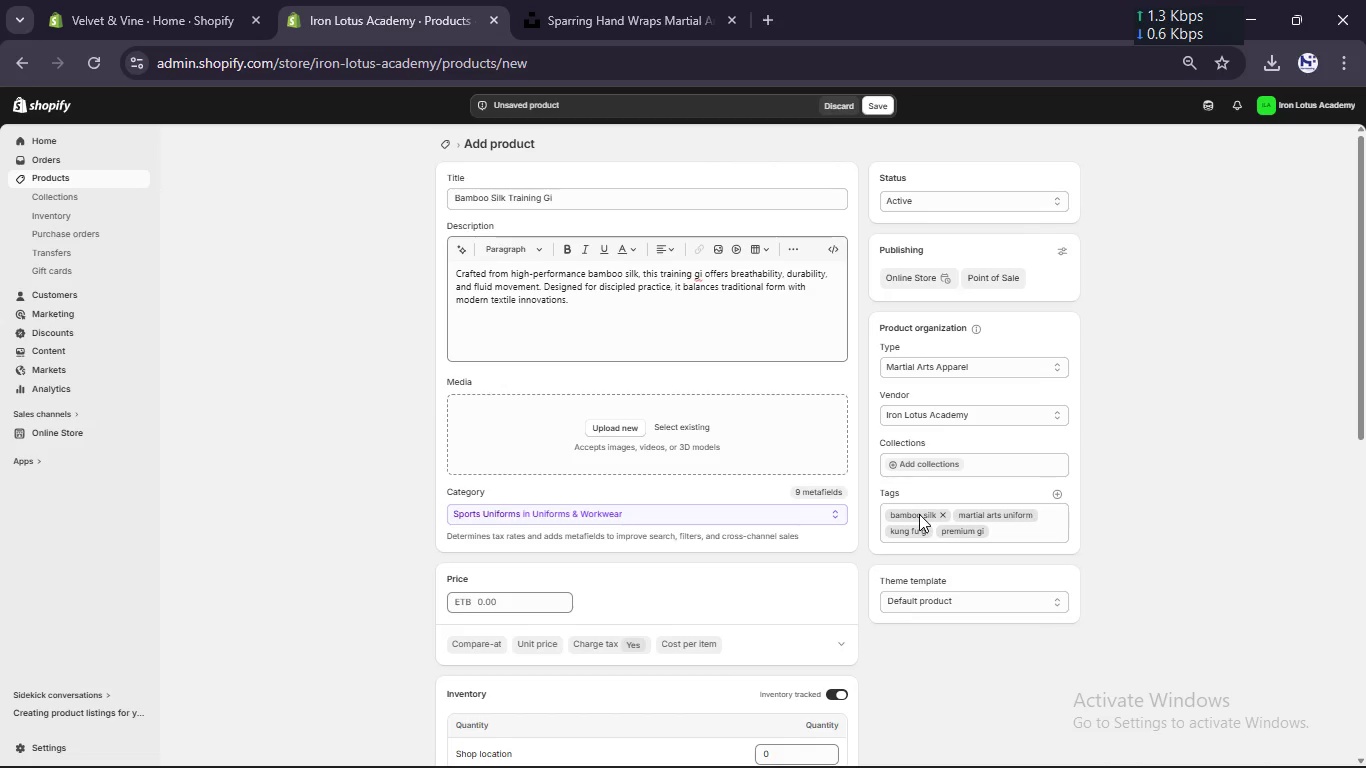 
wait(8.97)
 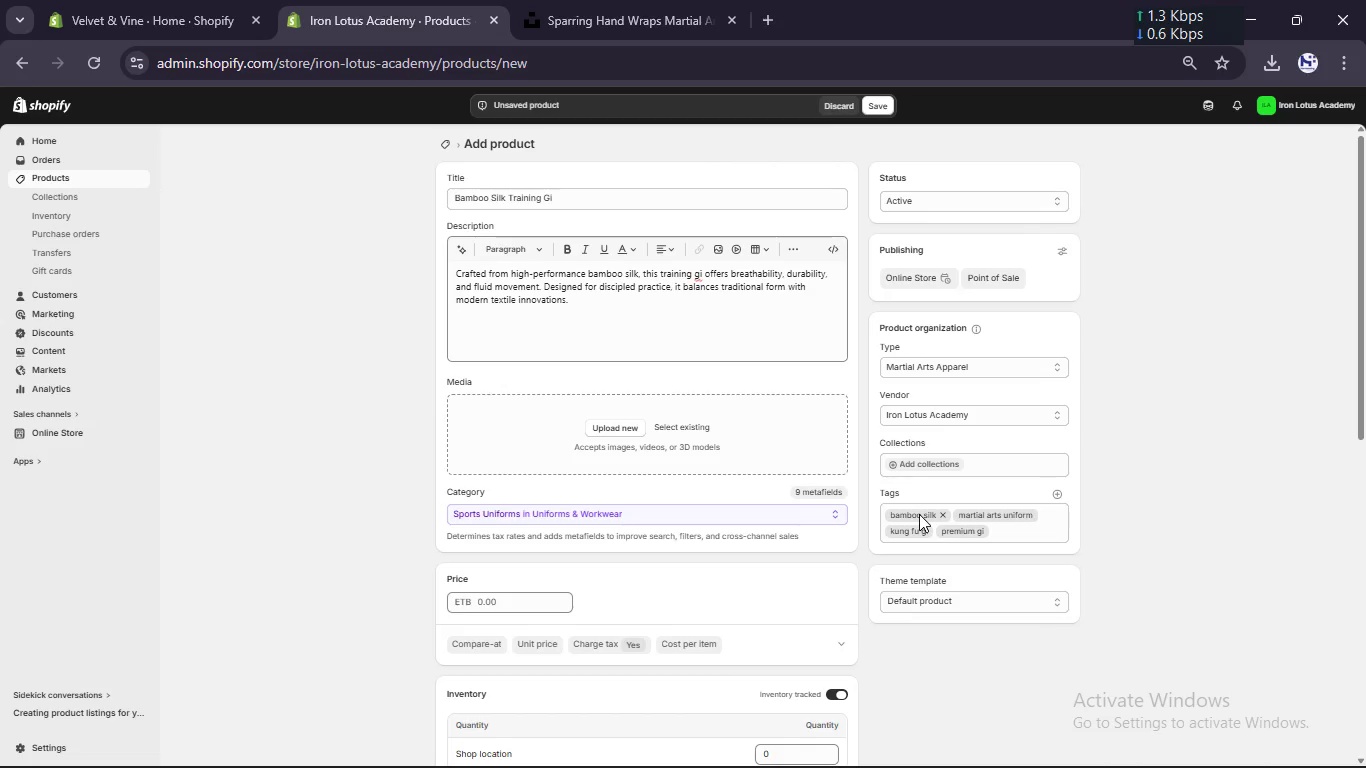 
scroll: coordinate [747, 560], scroll_direction: down, amount: 22.0
 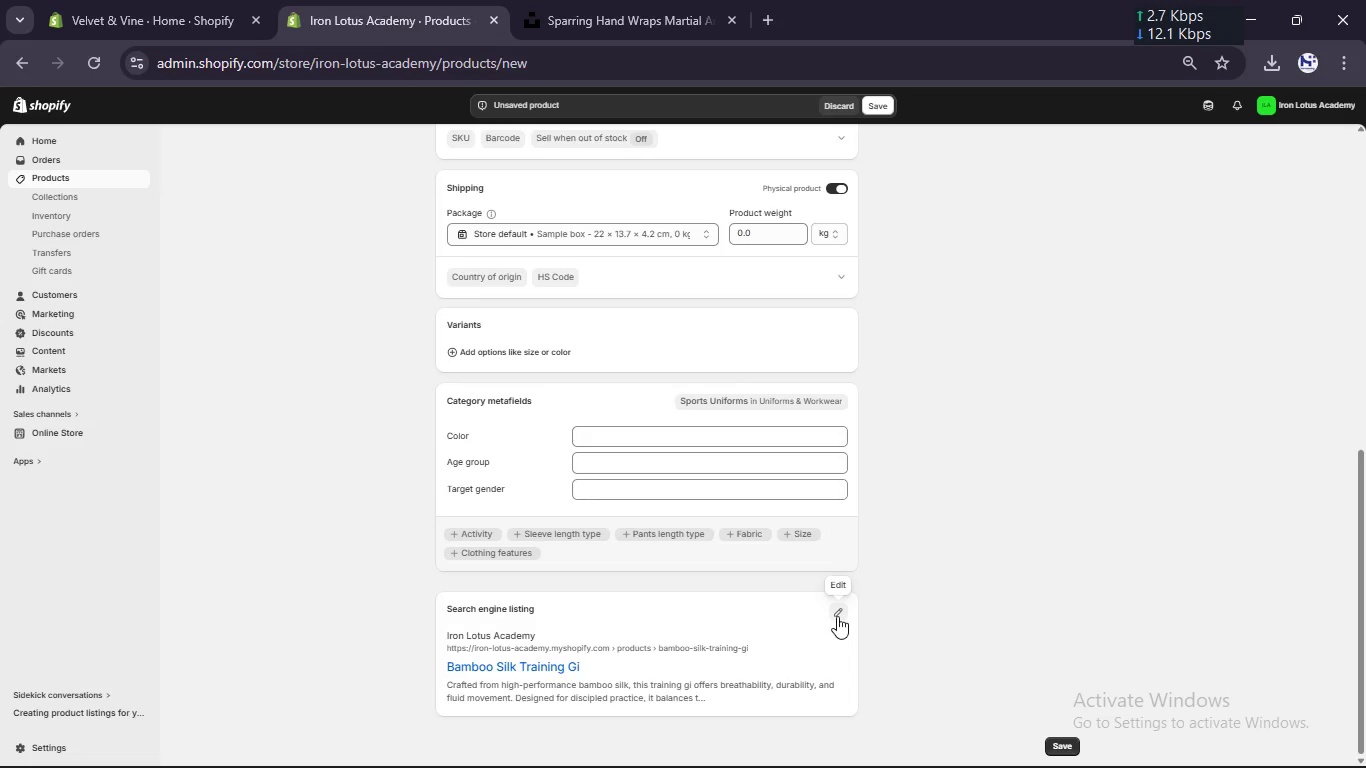 
left_click([838, 616])
 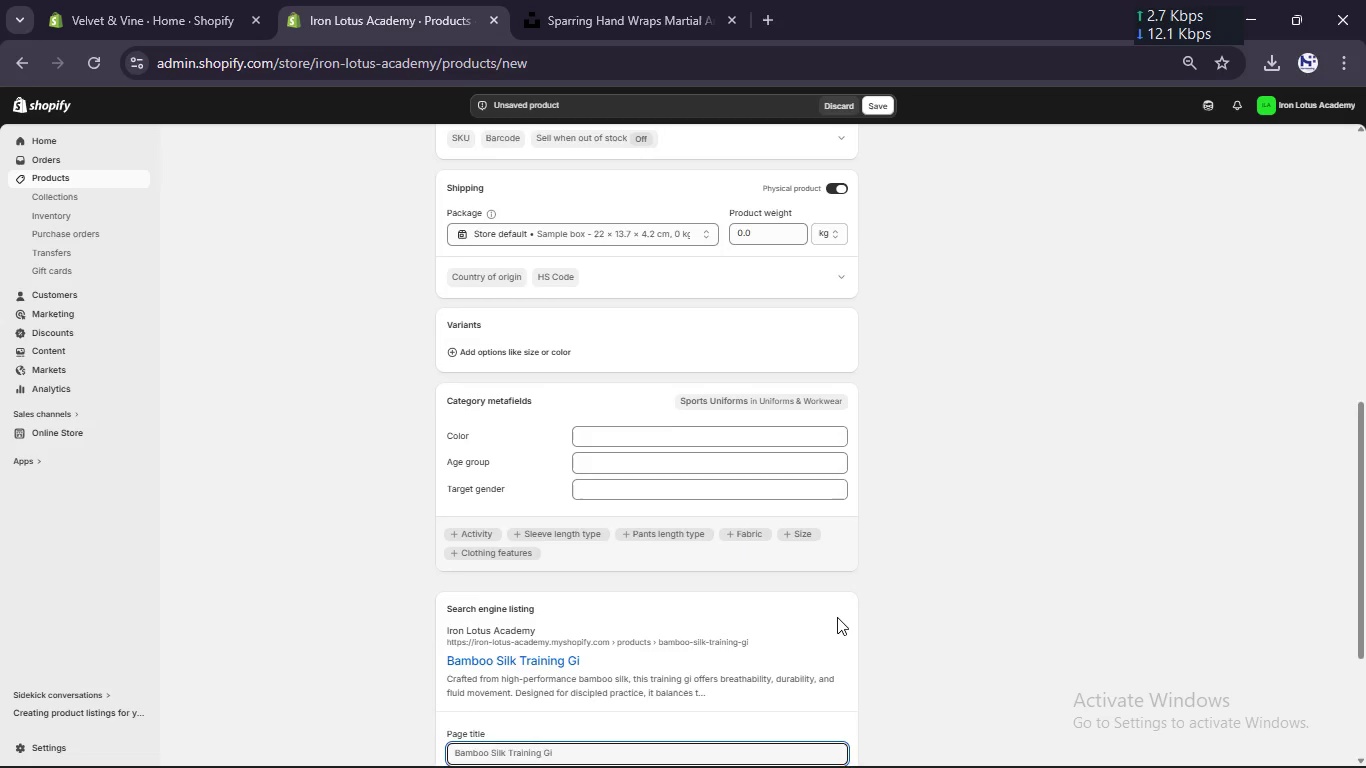 
scroll: coordinate [837, 617], scroll_direction: down, amount: 5.0
 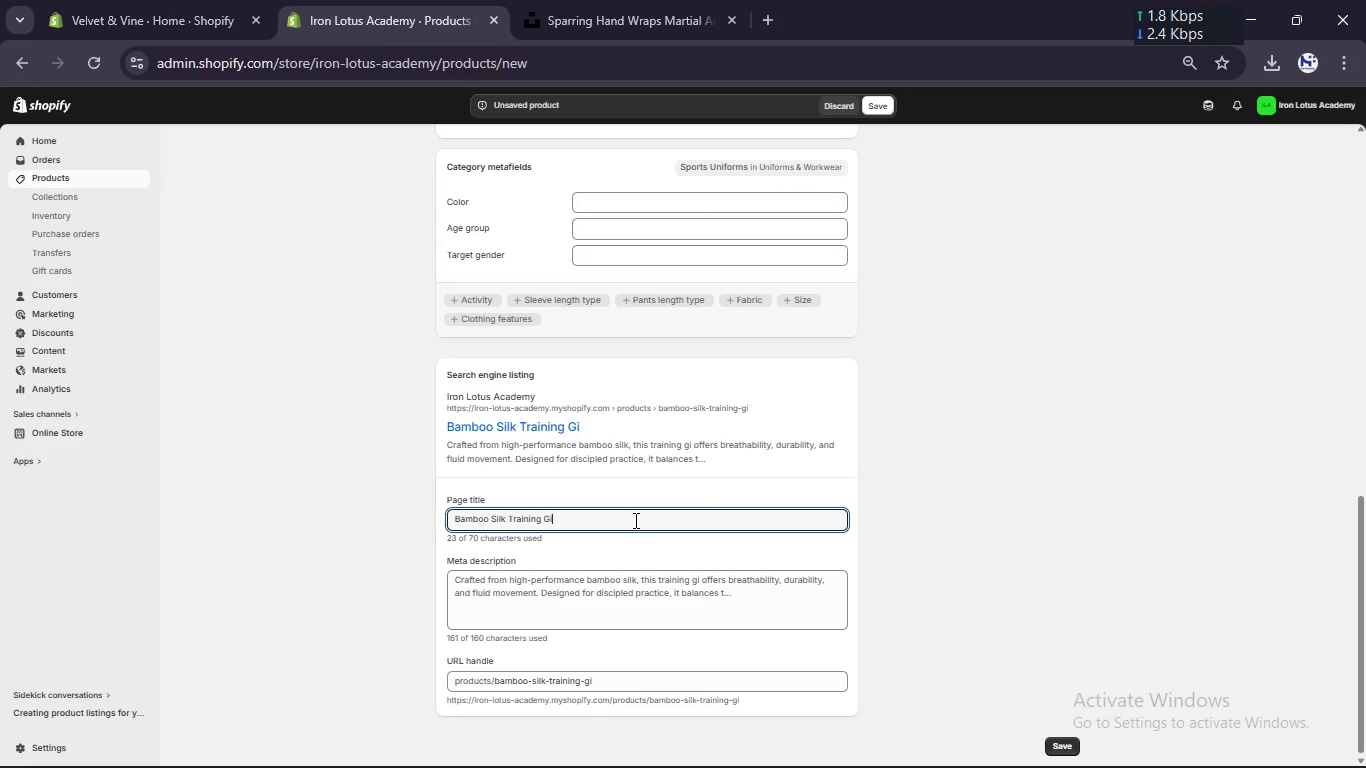 
wait(5.9)
 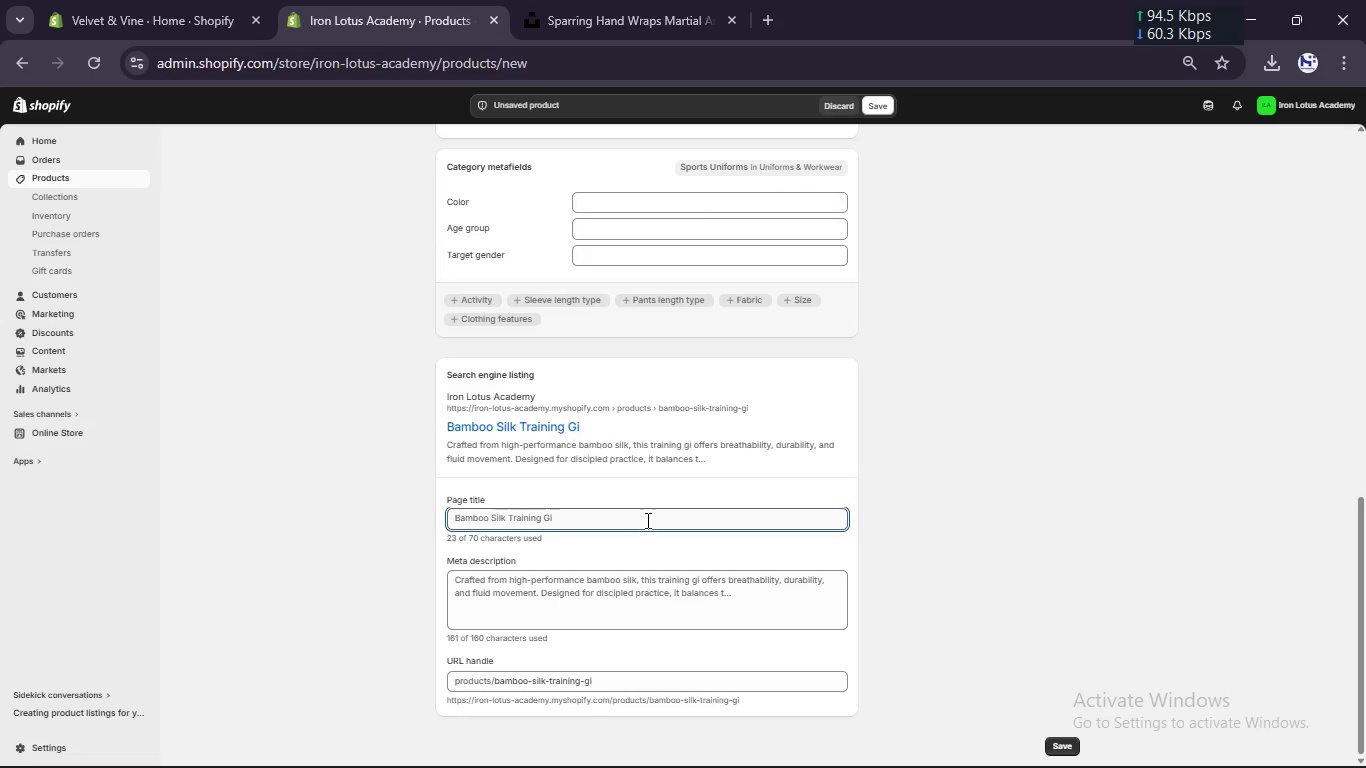 
type( [Break] High)
 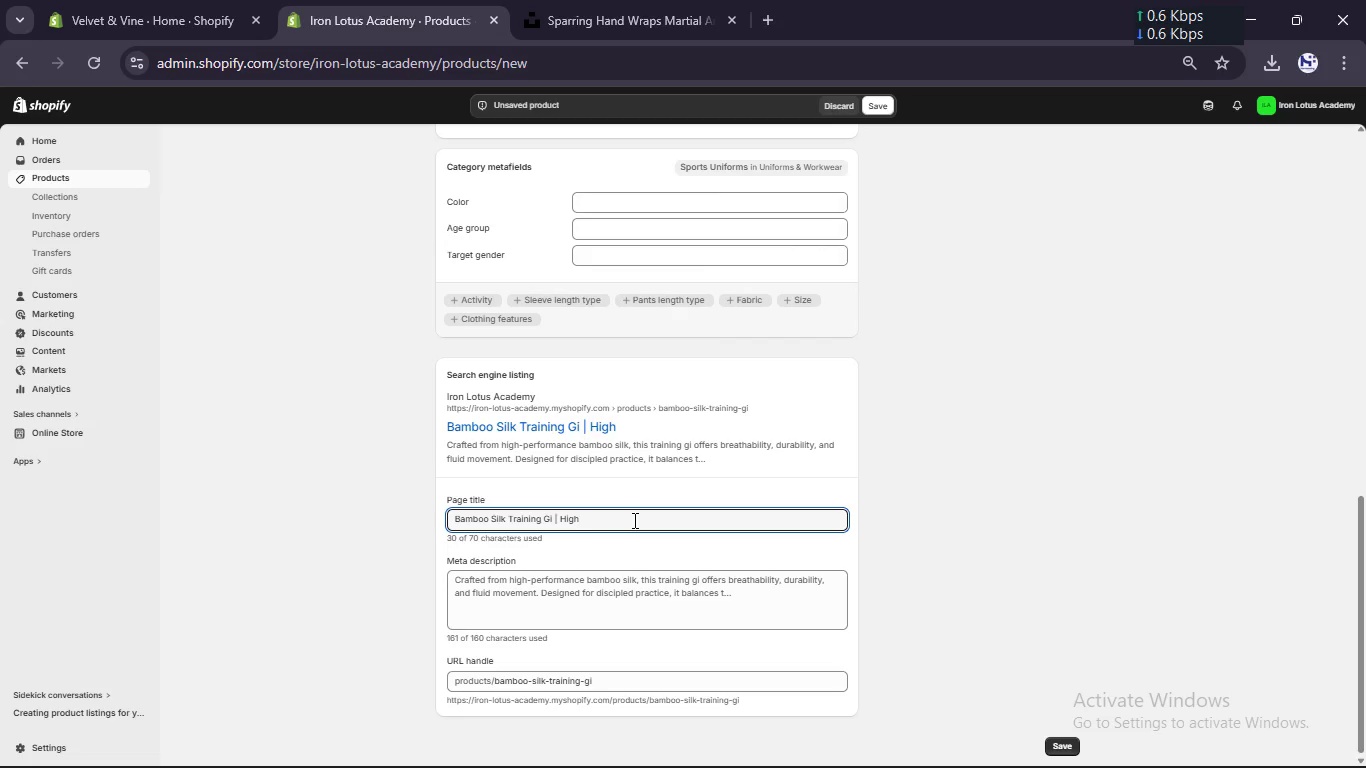 
wait(8.53)
 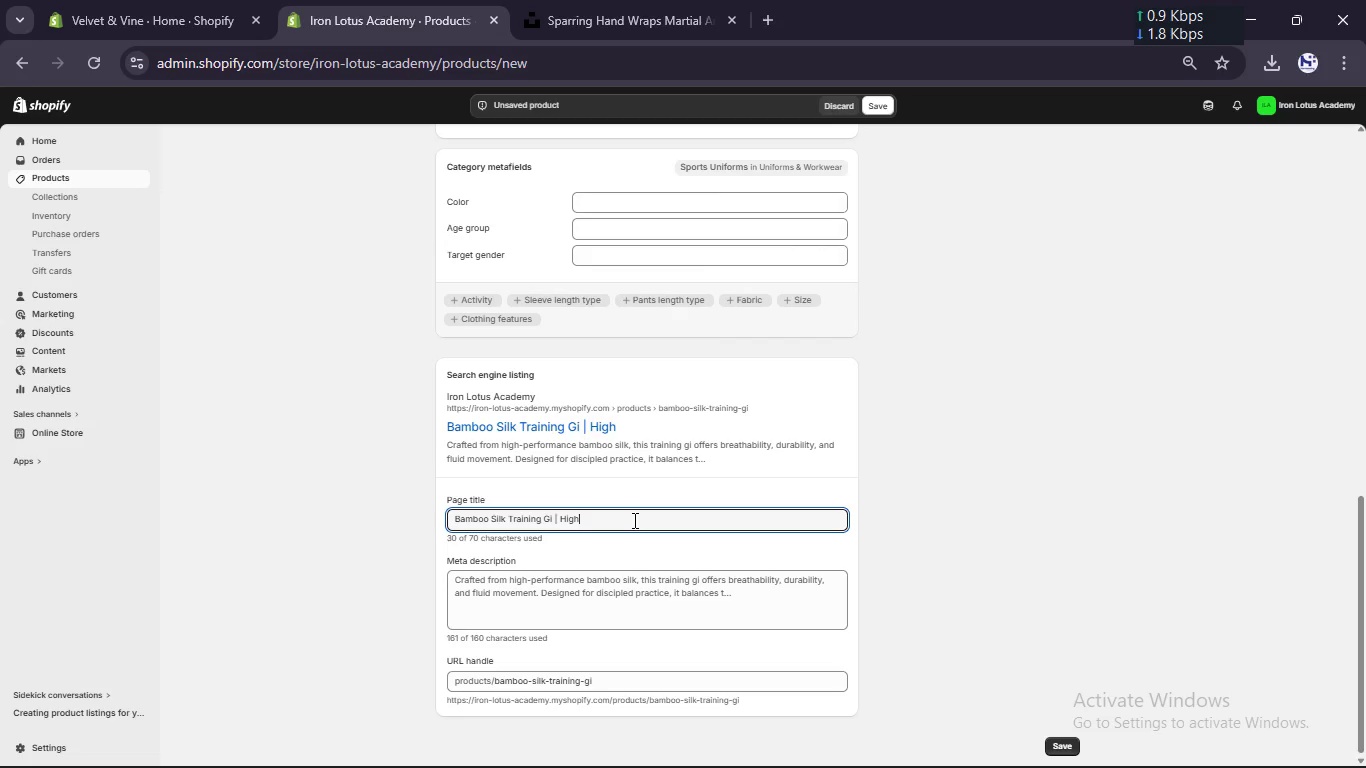 
key(Minus)
 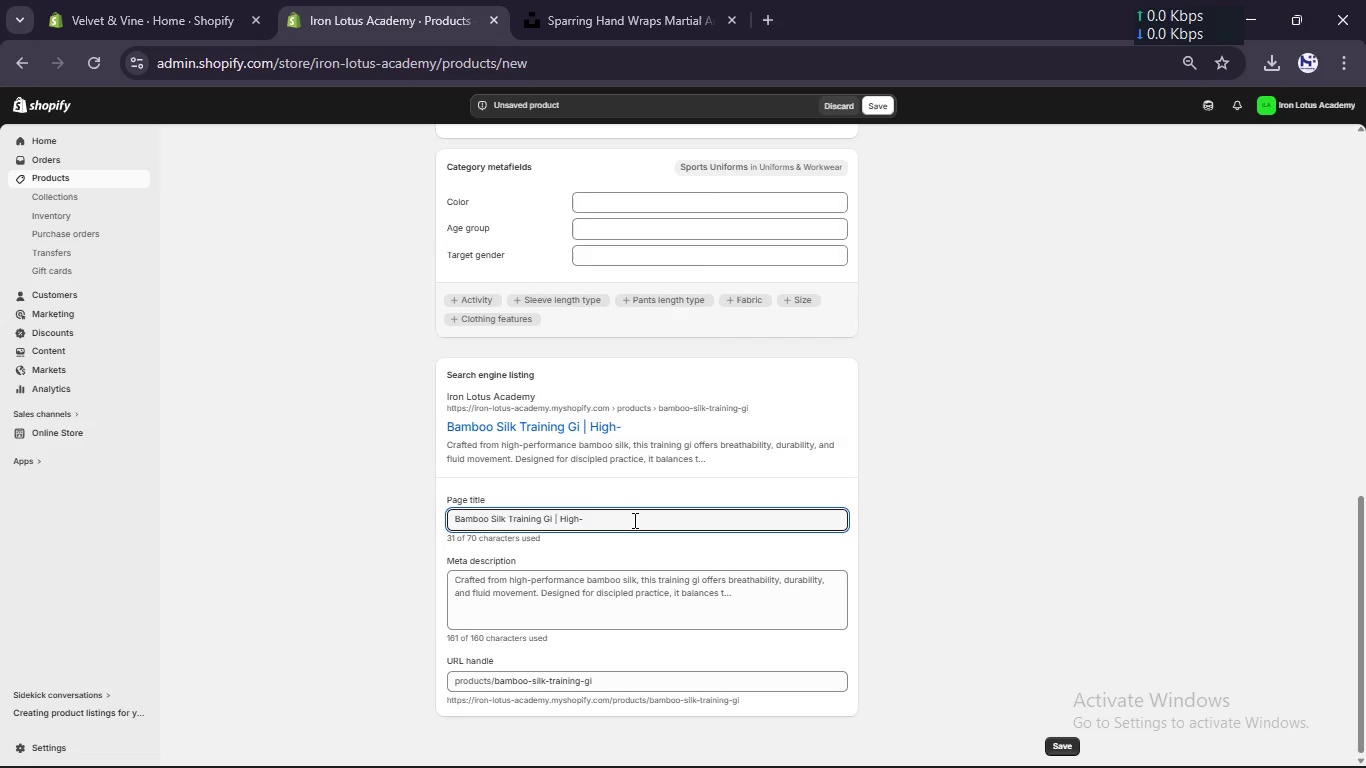 
type(Performane MArtiala Arts Uniform)
 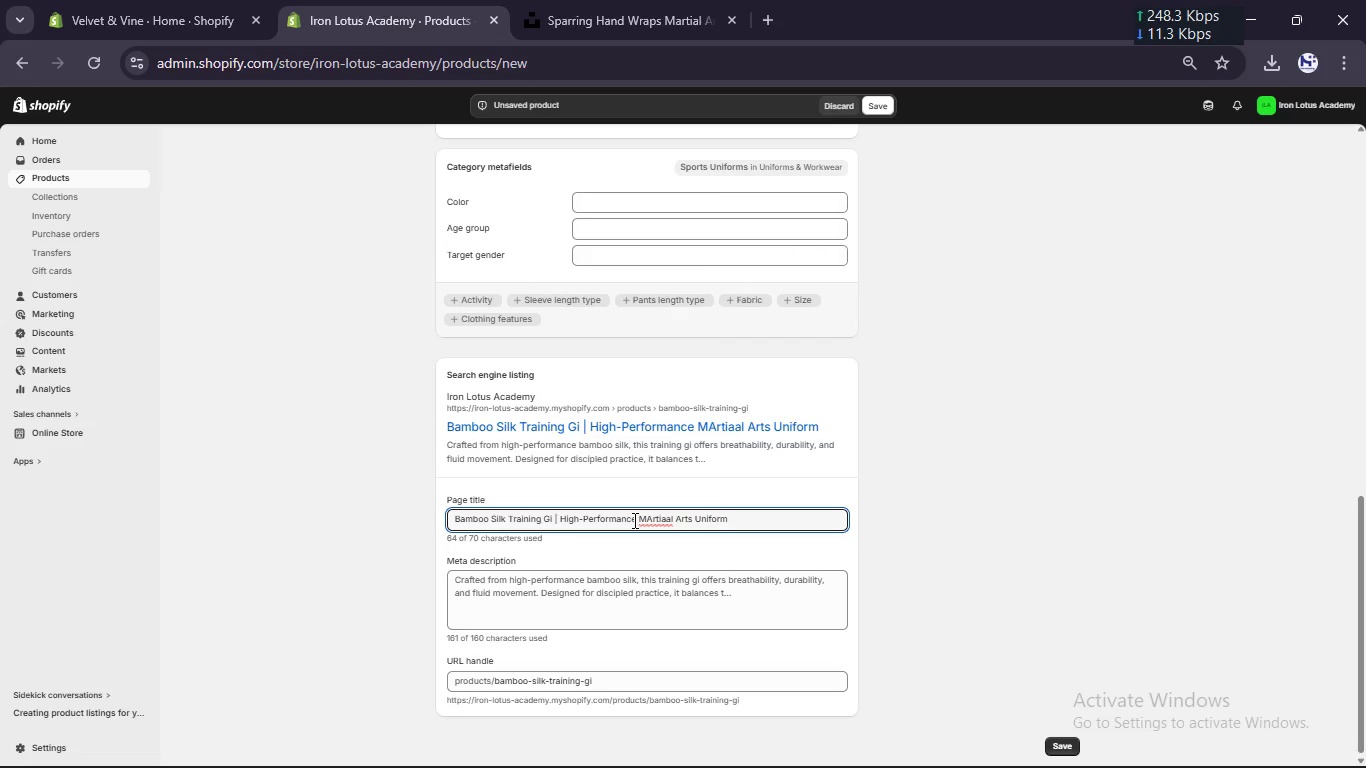 
hold_key(key=C, duration=0.39)
 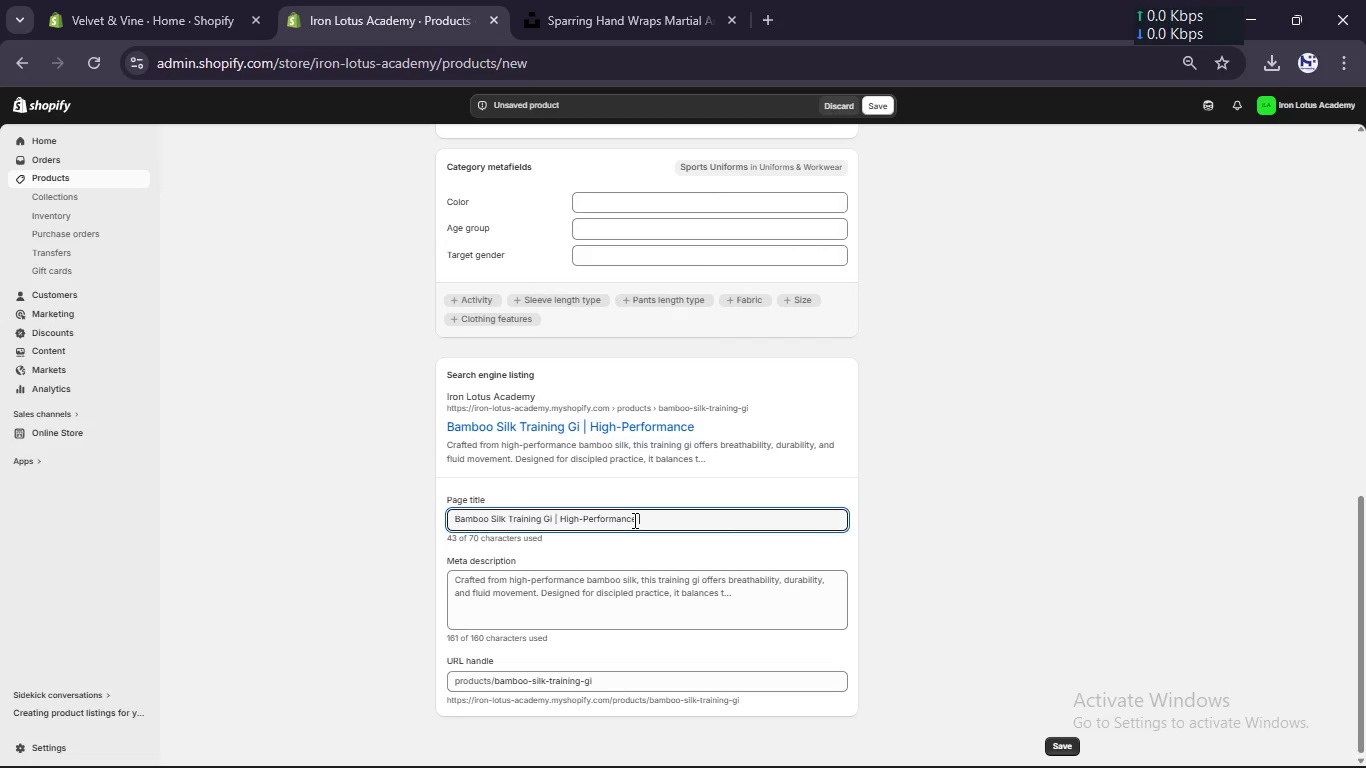 
left_click([654, 521])
 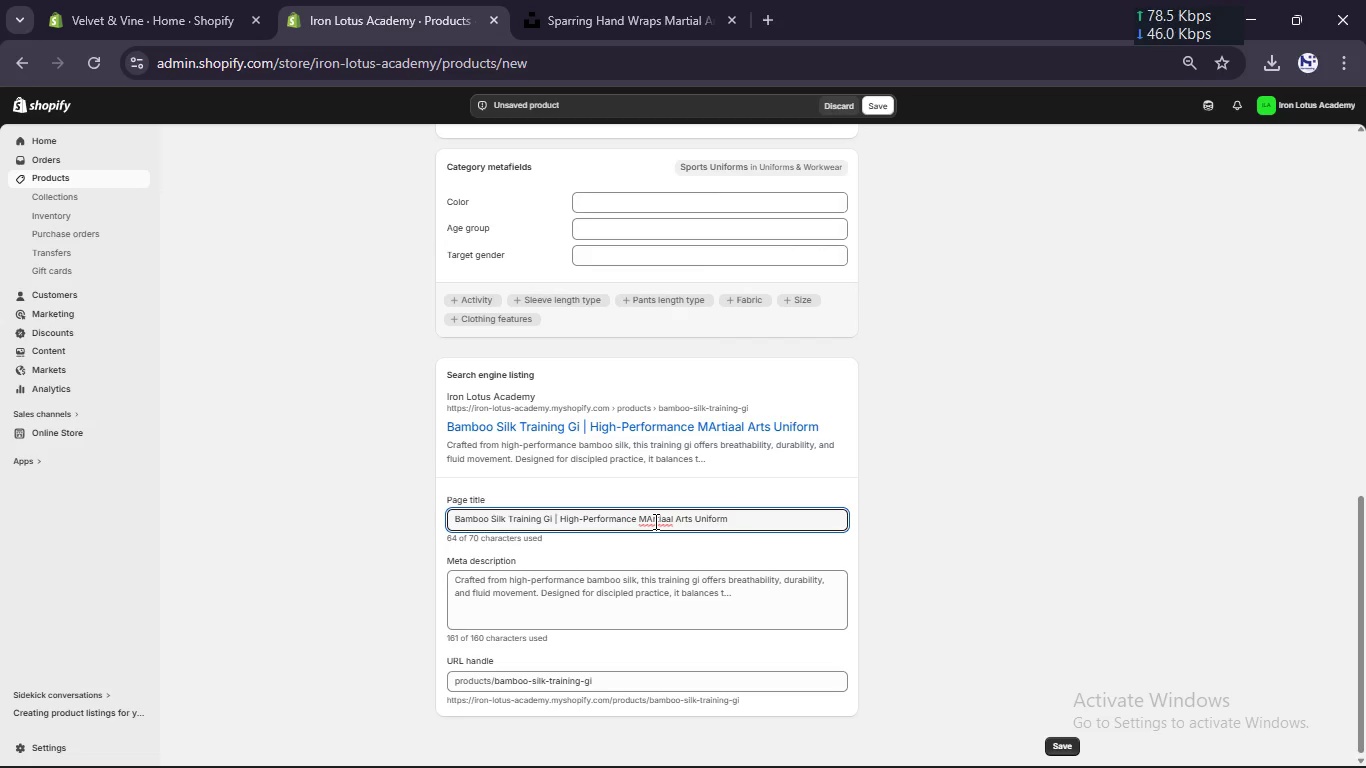 
key(Backspace)
 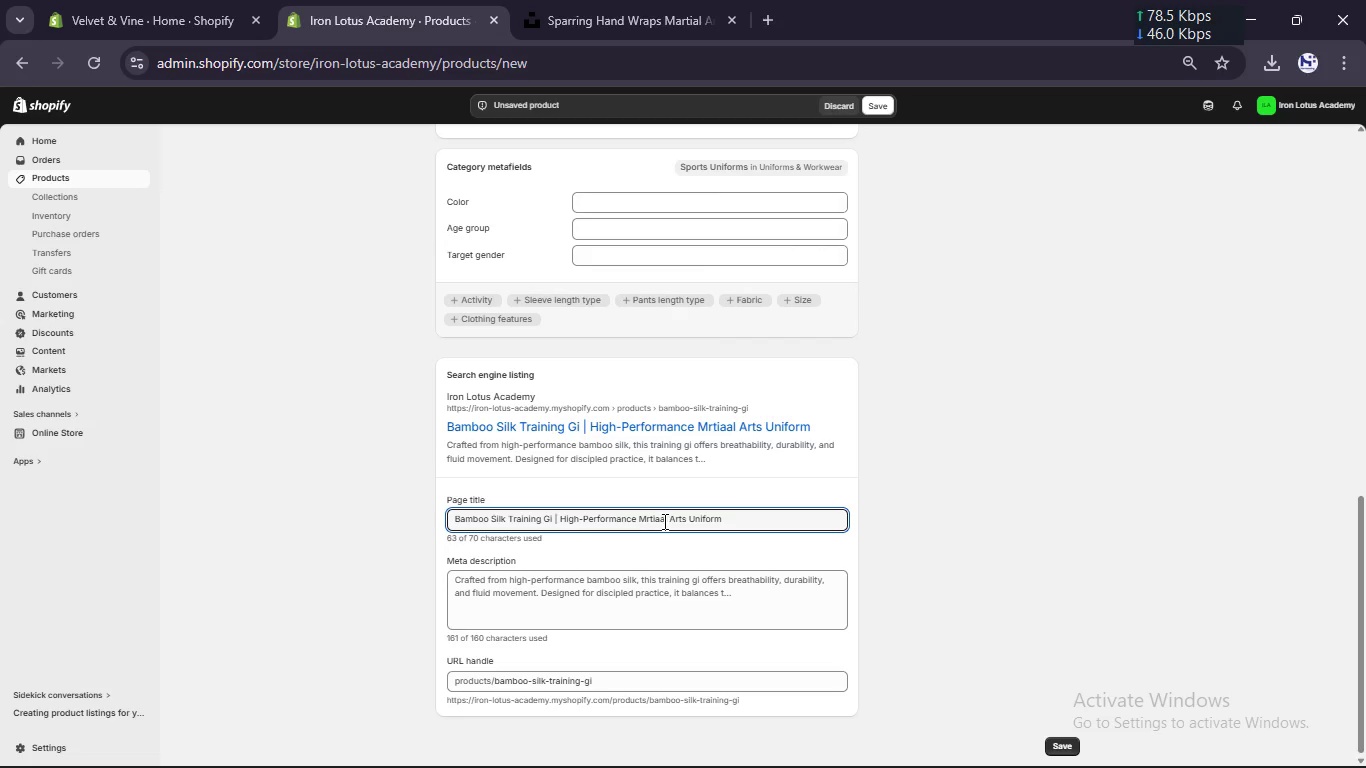 
key(A)
 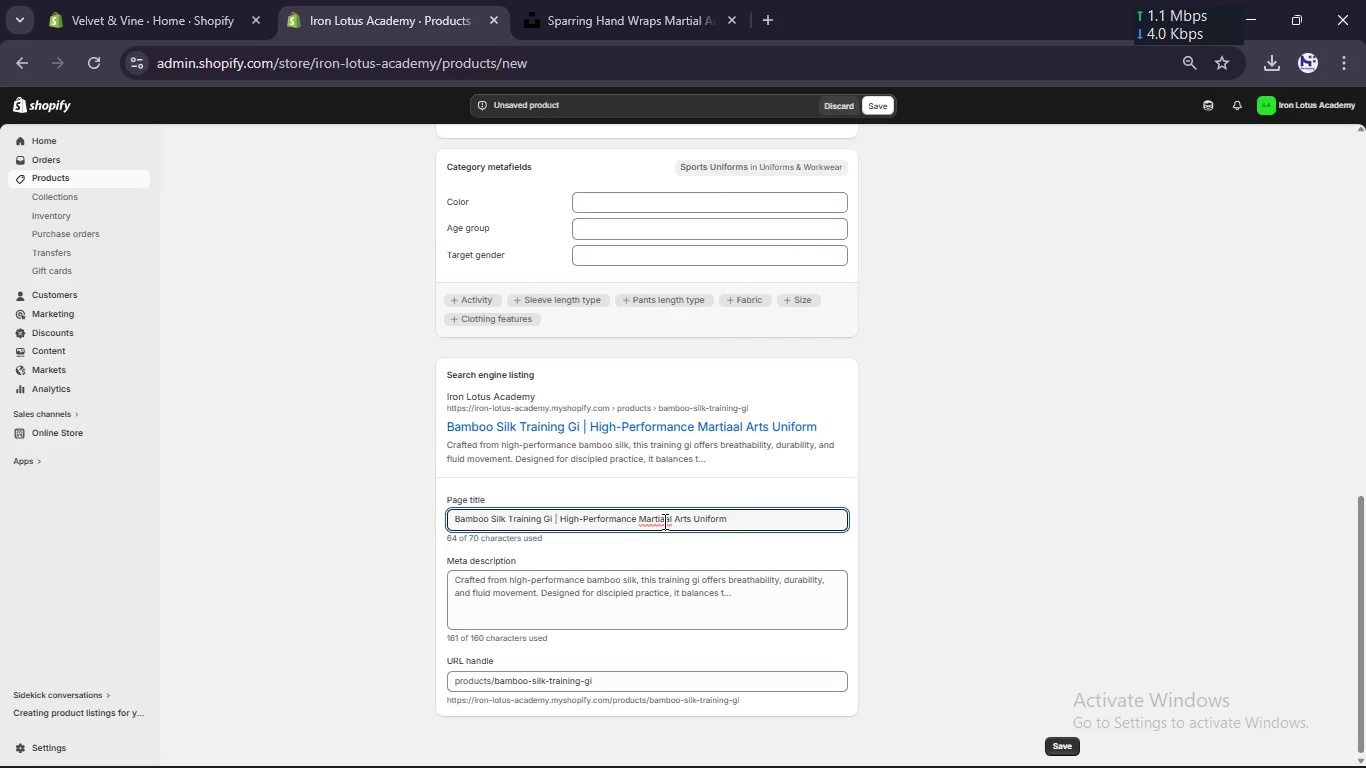 
left_click([667, 520])
 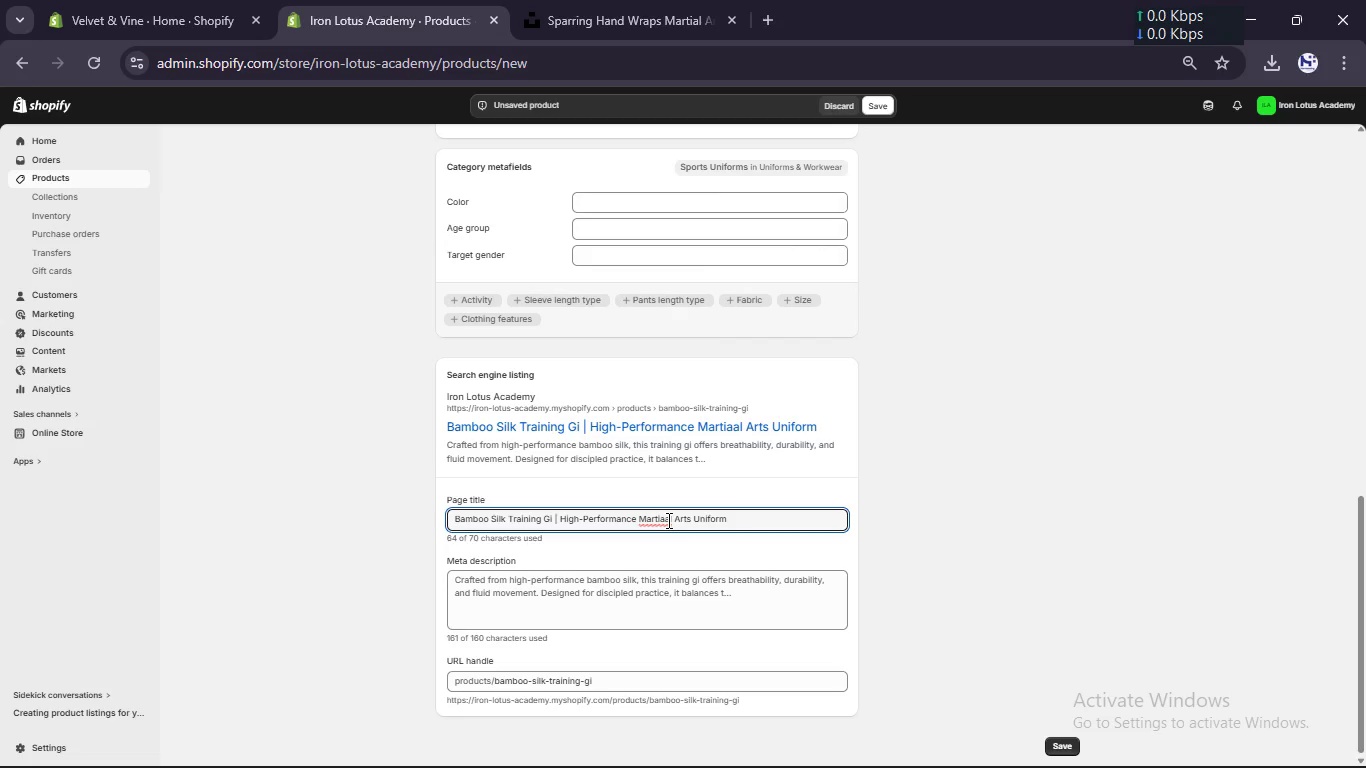 
key(Backspace)
 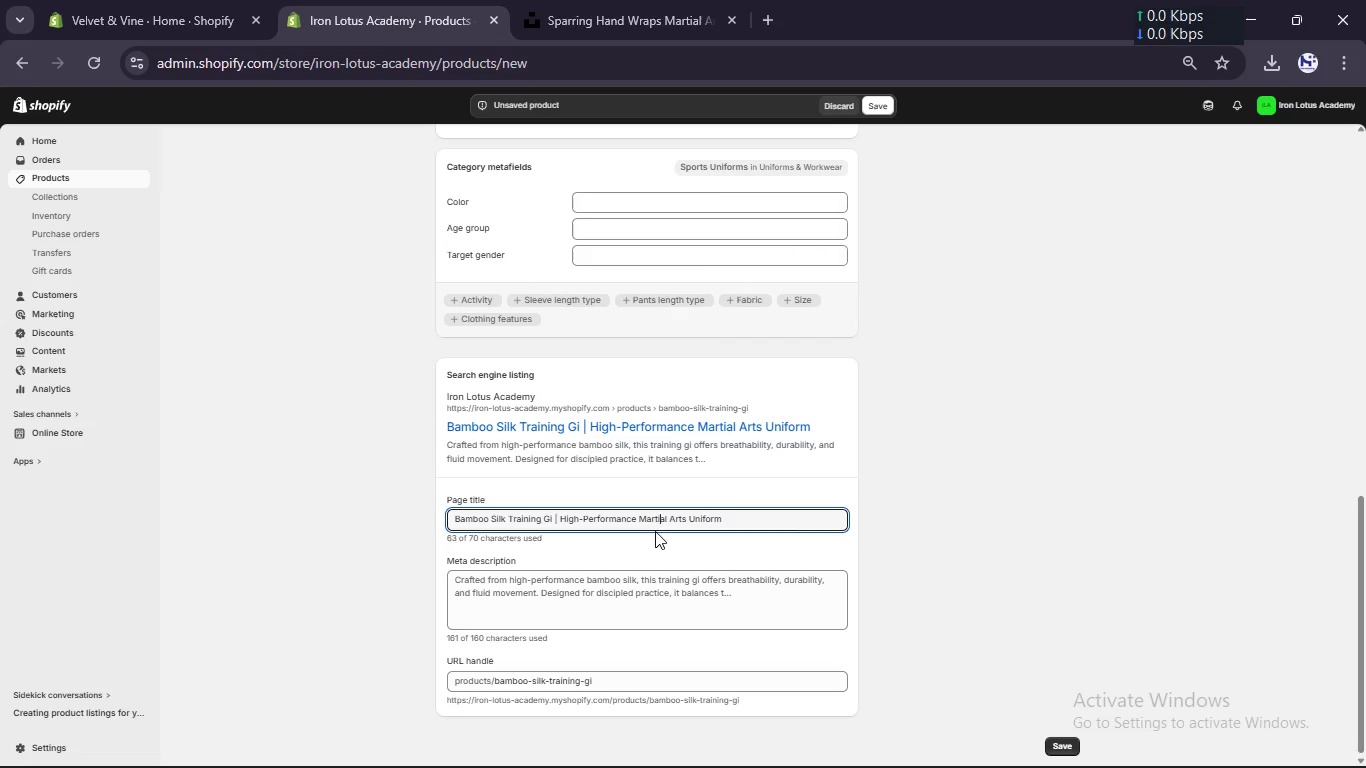 
left_click([631, 587])
 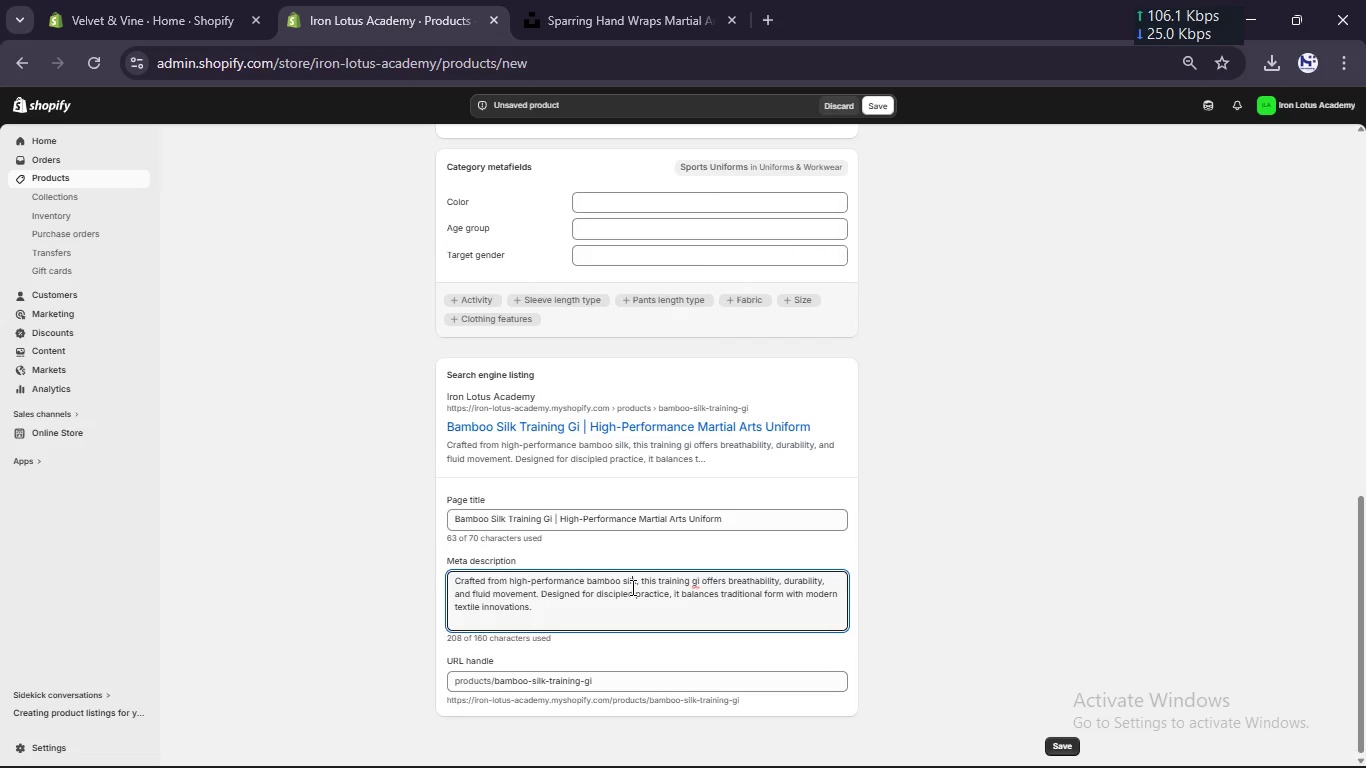 
key(Control+A)
 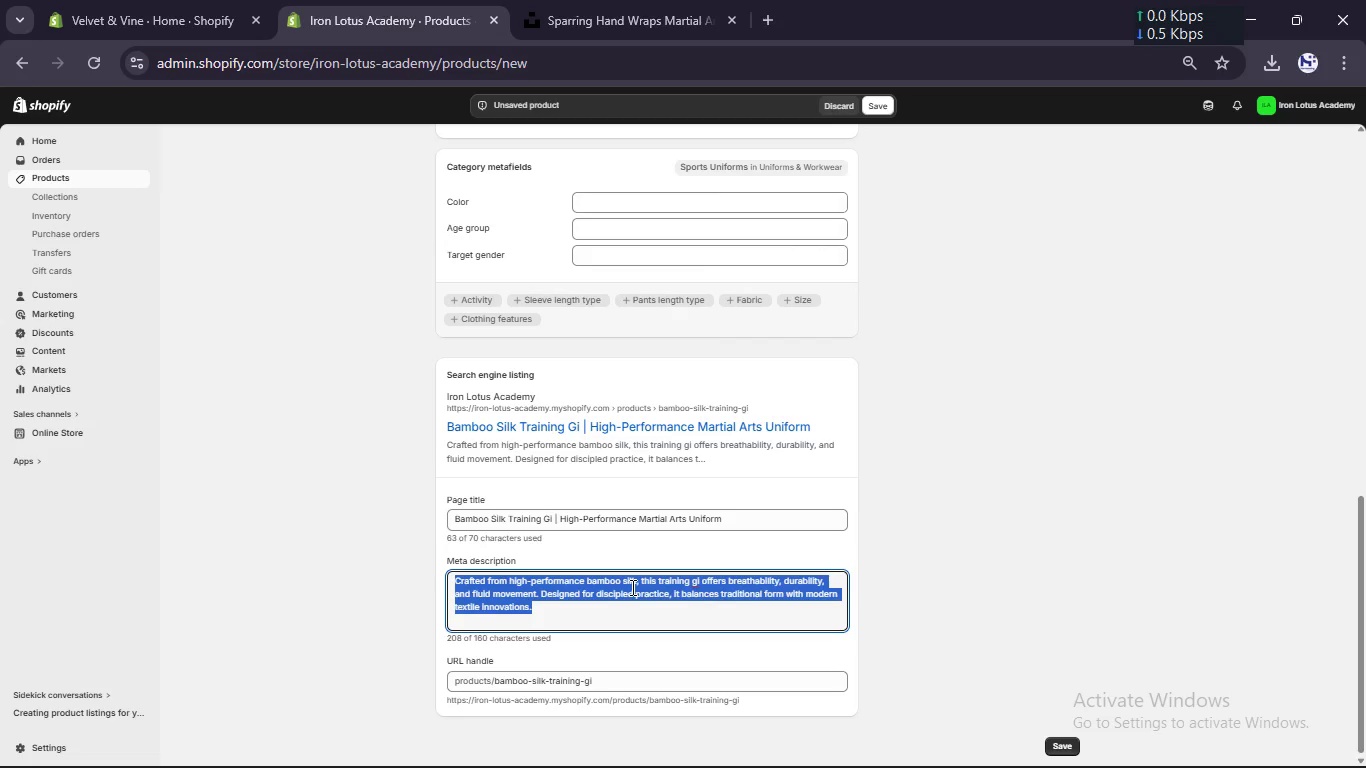 
type(Premium bamboo silk martial arts gi designed for comfort, breathability,a dn ei)
 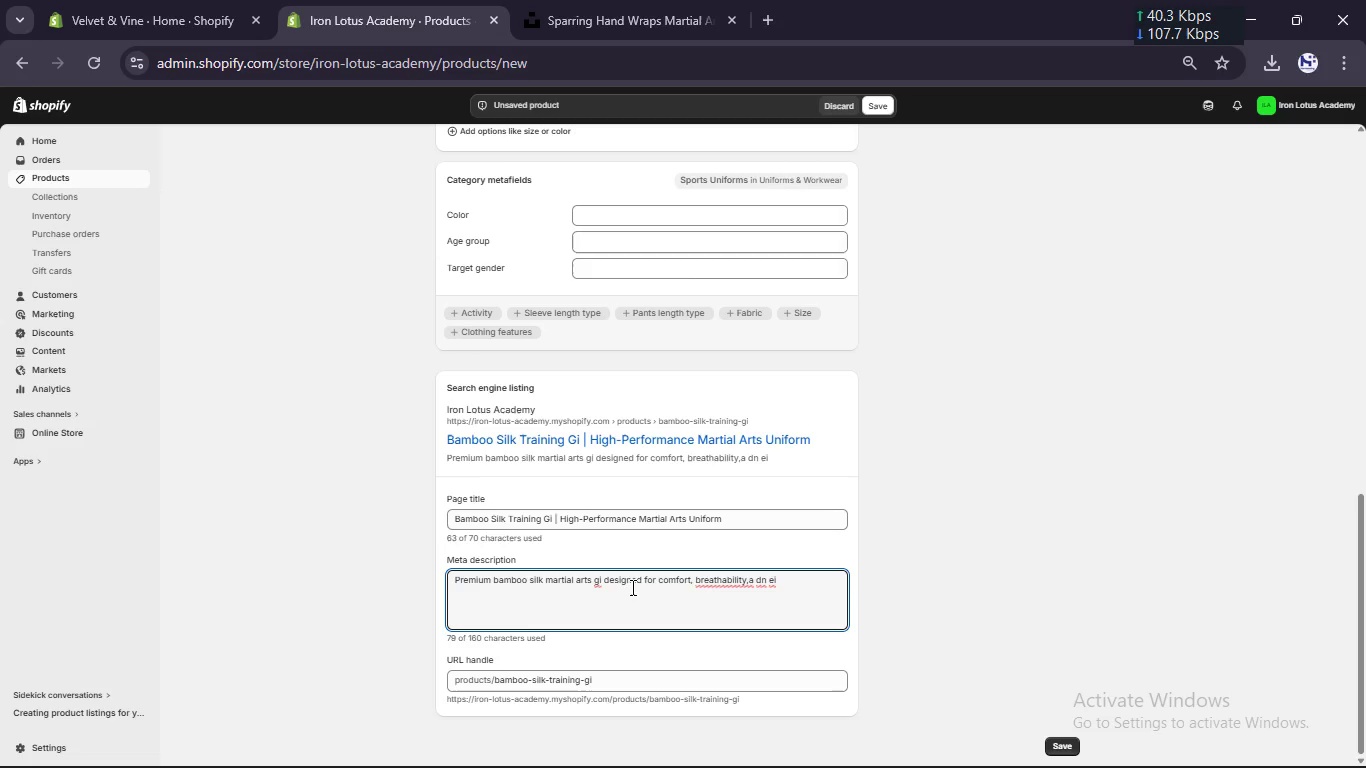 
hold_key(key=Backspace, duration=0.64)
 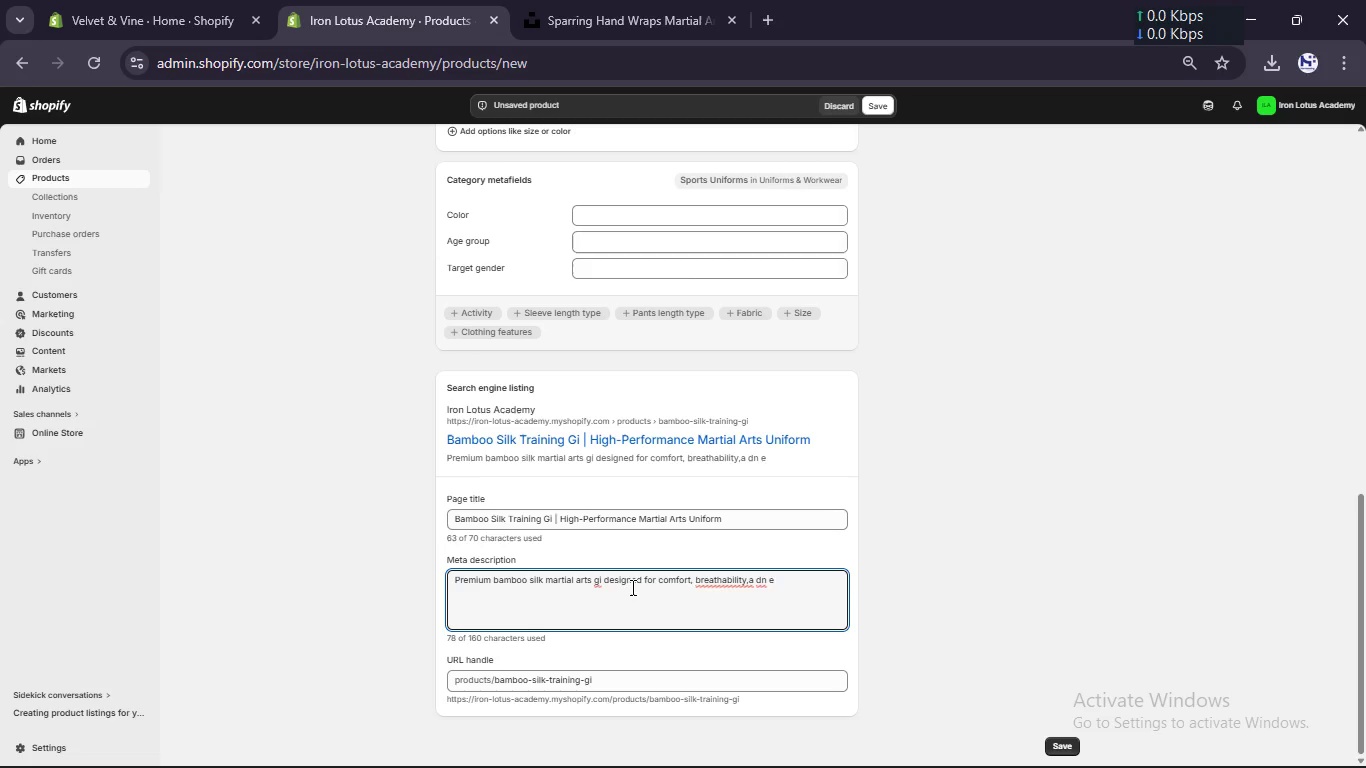 
key(Backspace)
 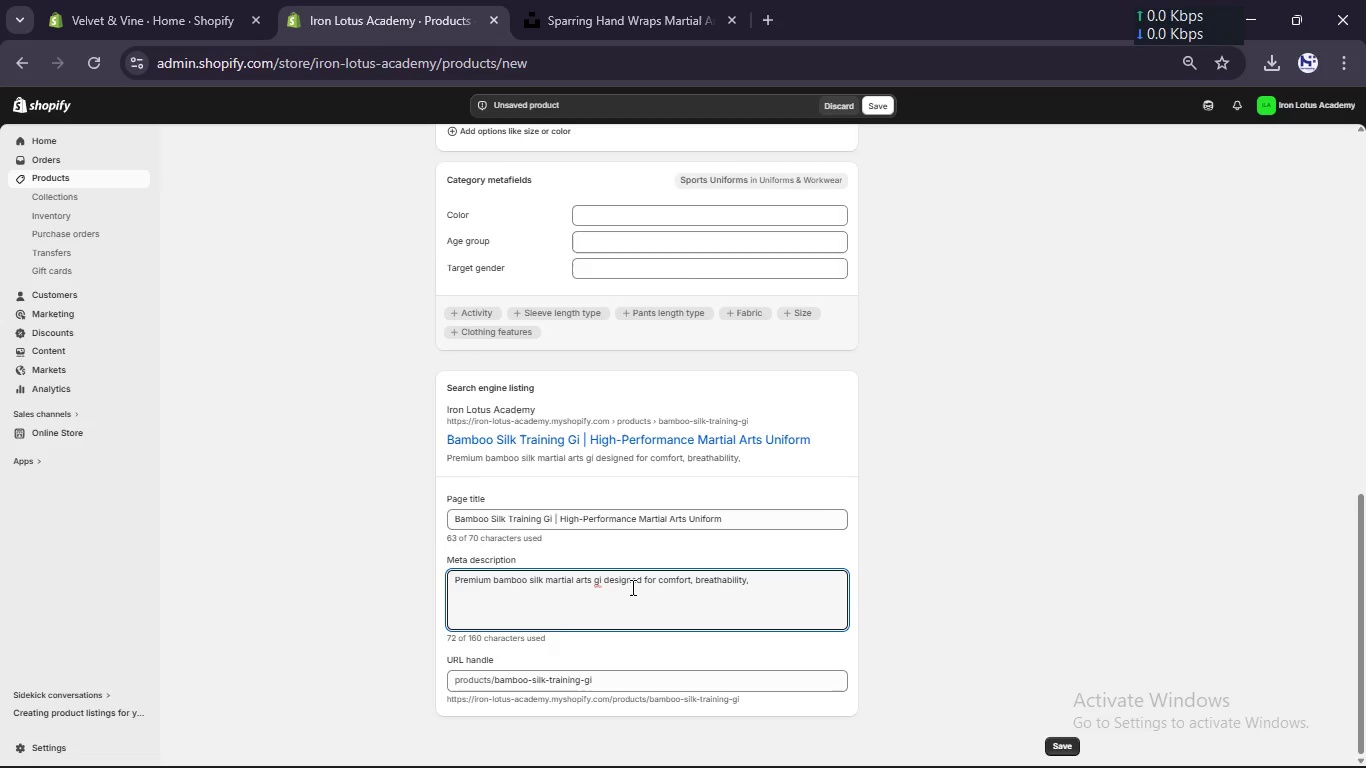 
key(Backspace)
 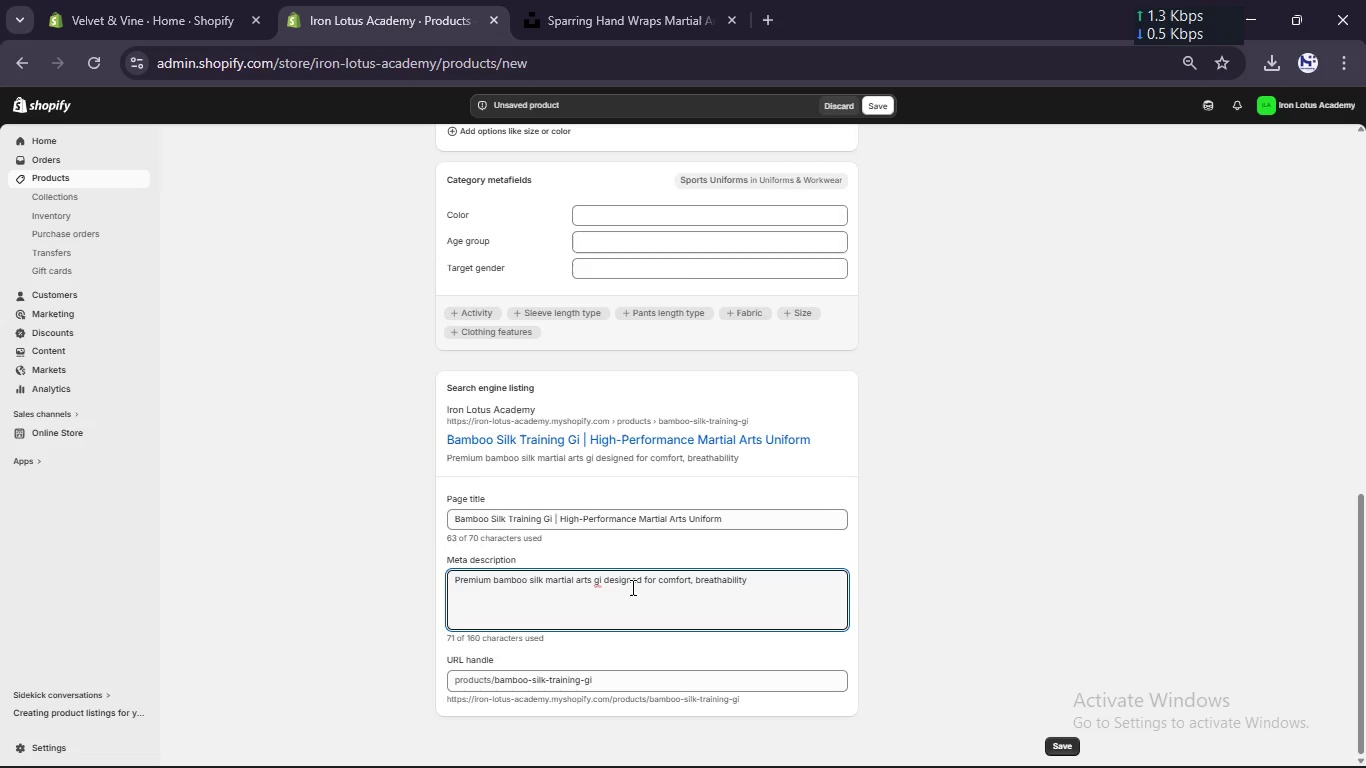 
key(ArrowLeft)
 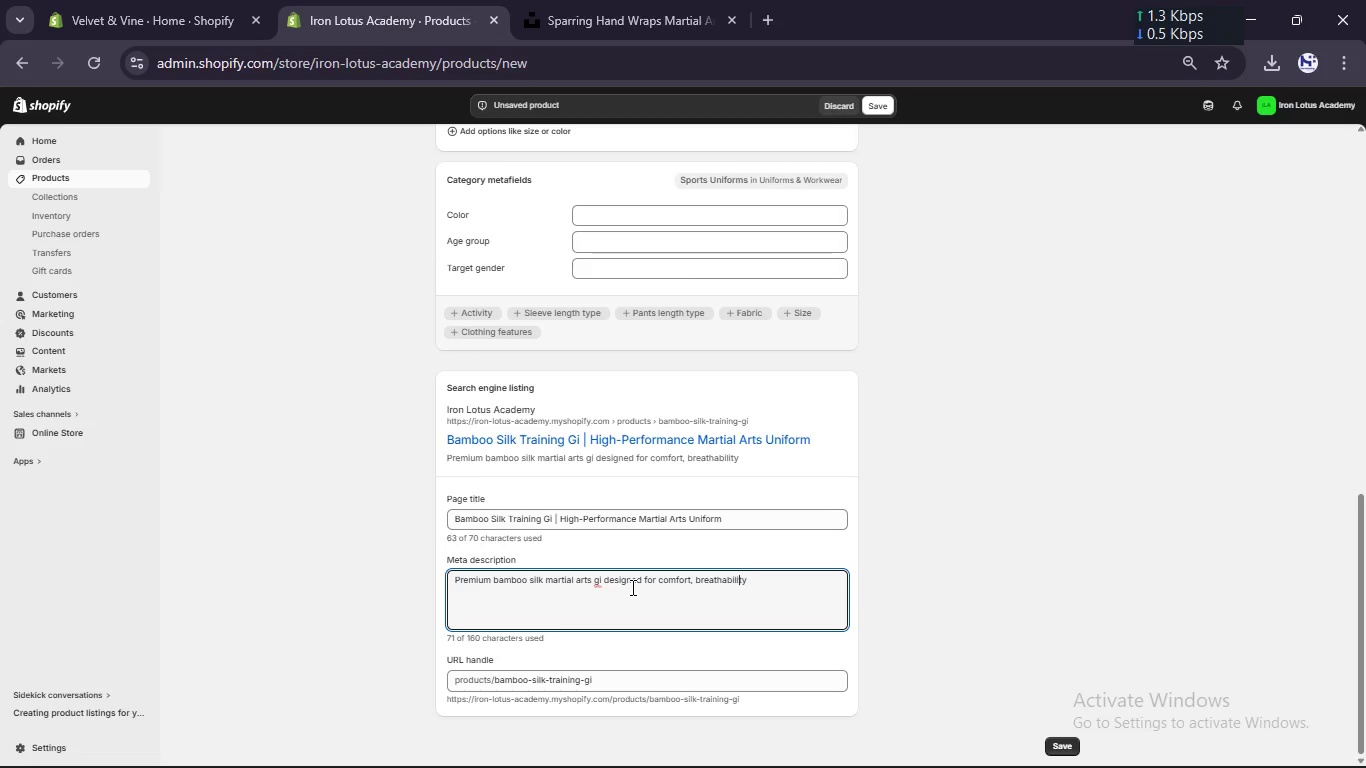 
key(ArrowLeft)
 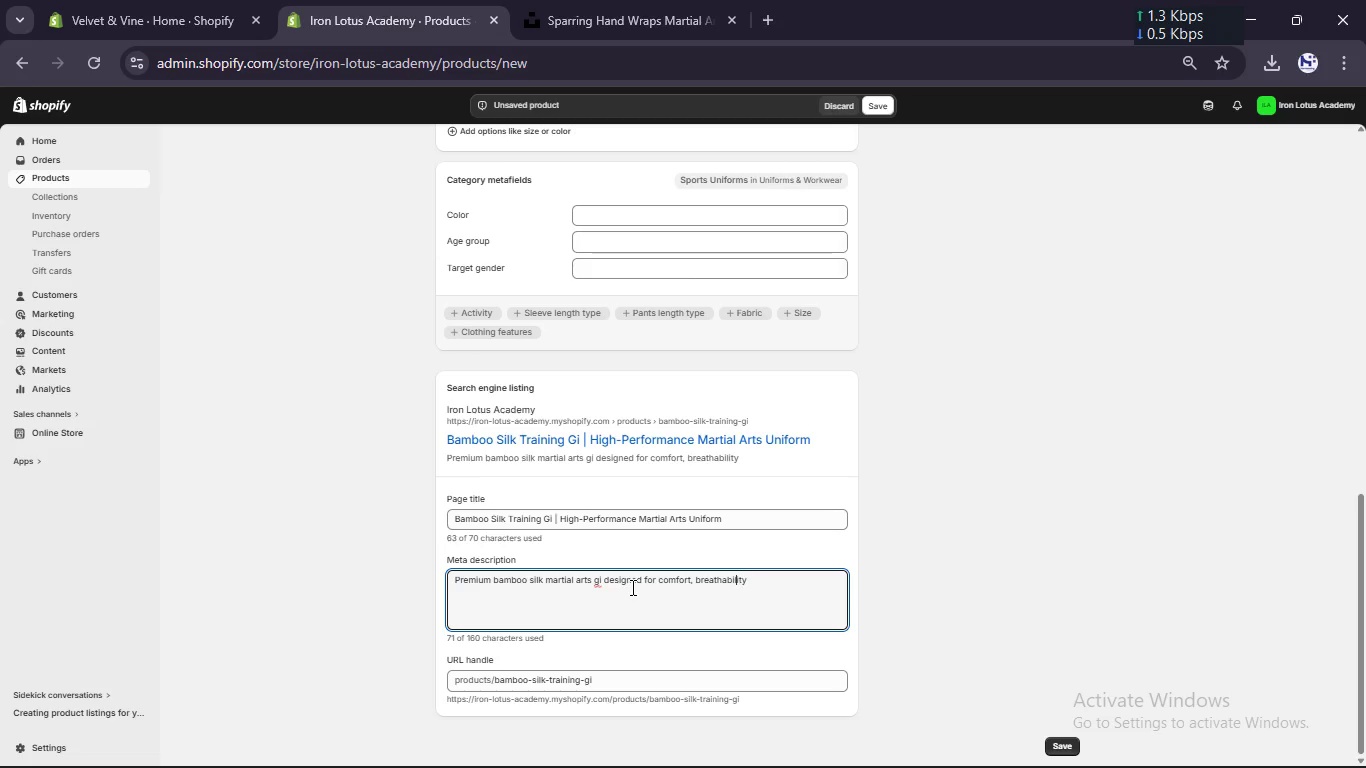 
key(ArrowLeft)
 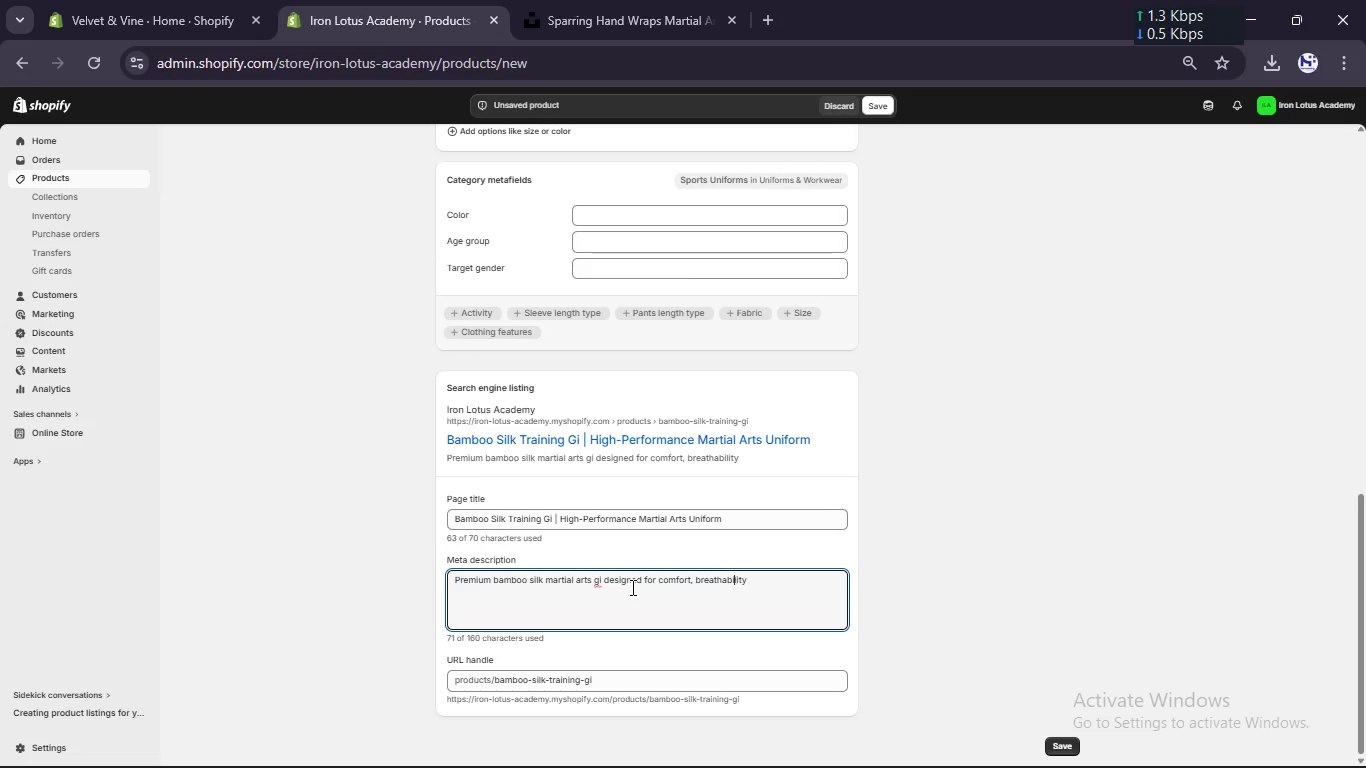 
key(ArrowLeft)
 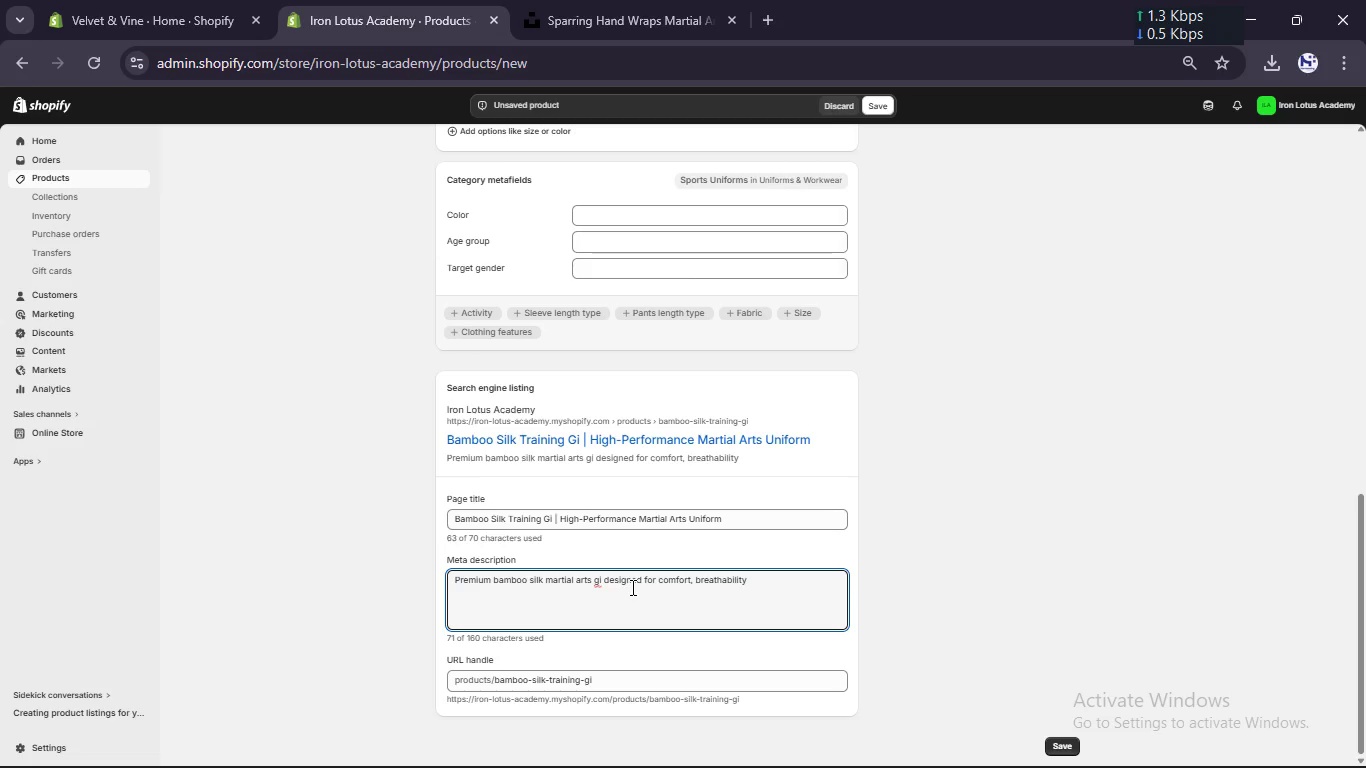 
key(ArrowLeft)
 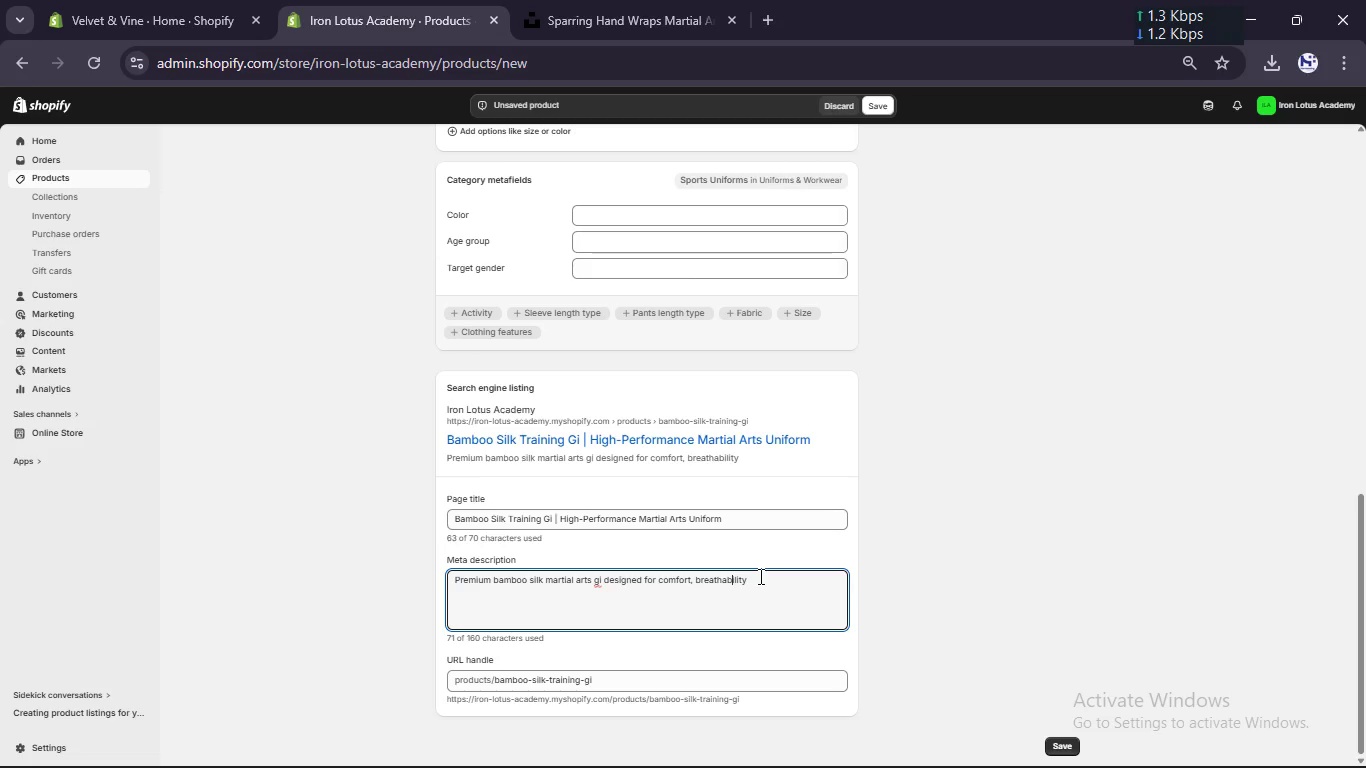 
wait(15.62)
 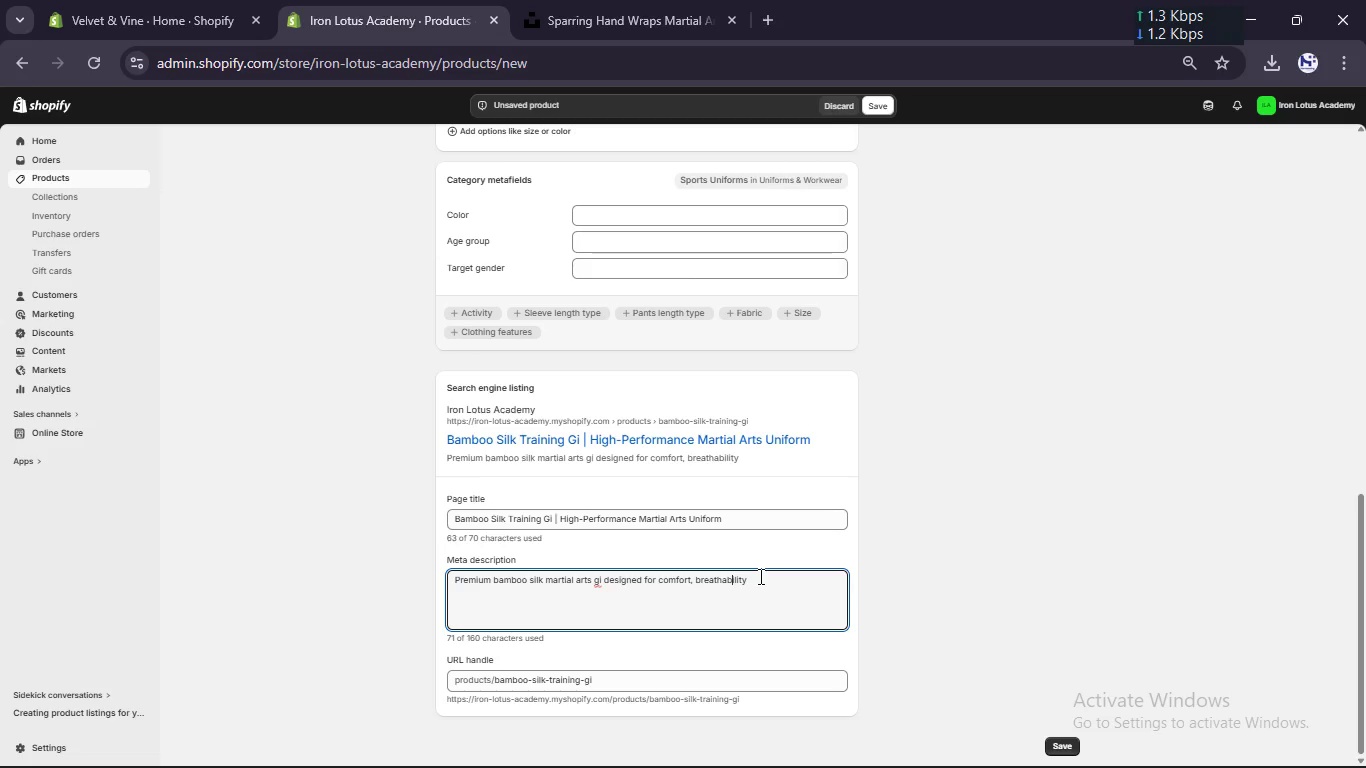 
left_click([753, 579])
 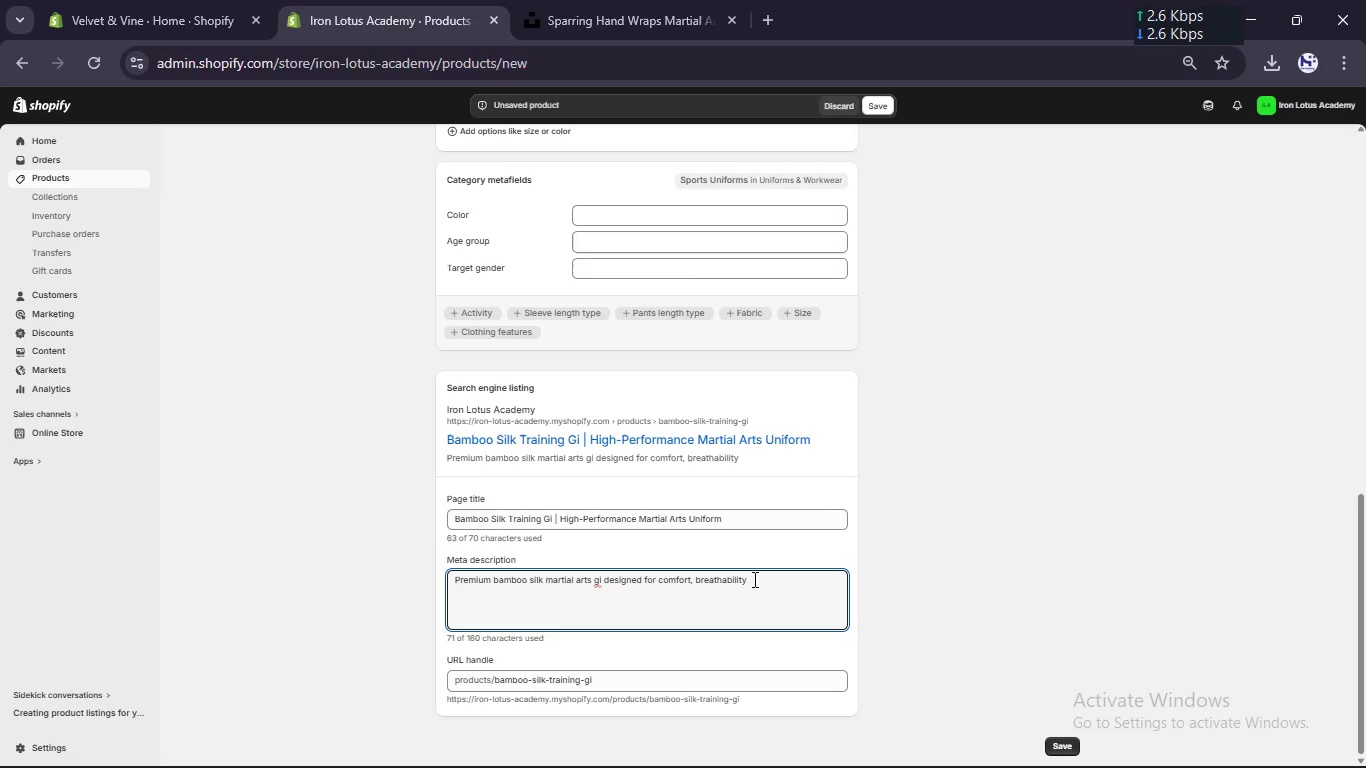 
type(, and elte performance)
 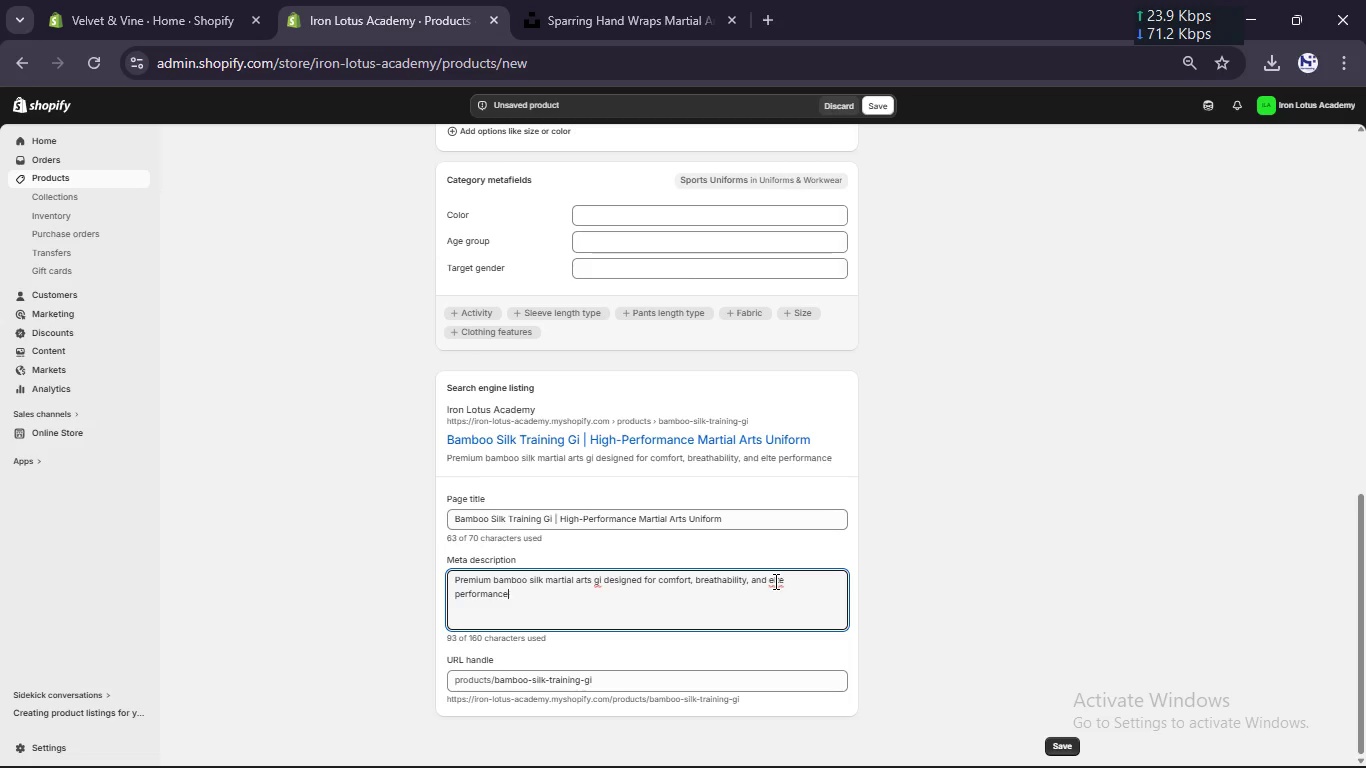 
left_click([773, 581])
 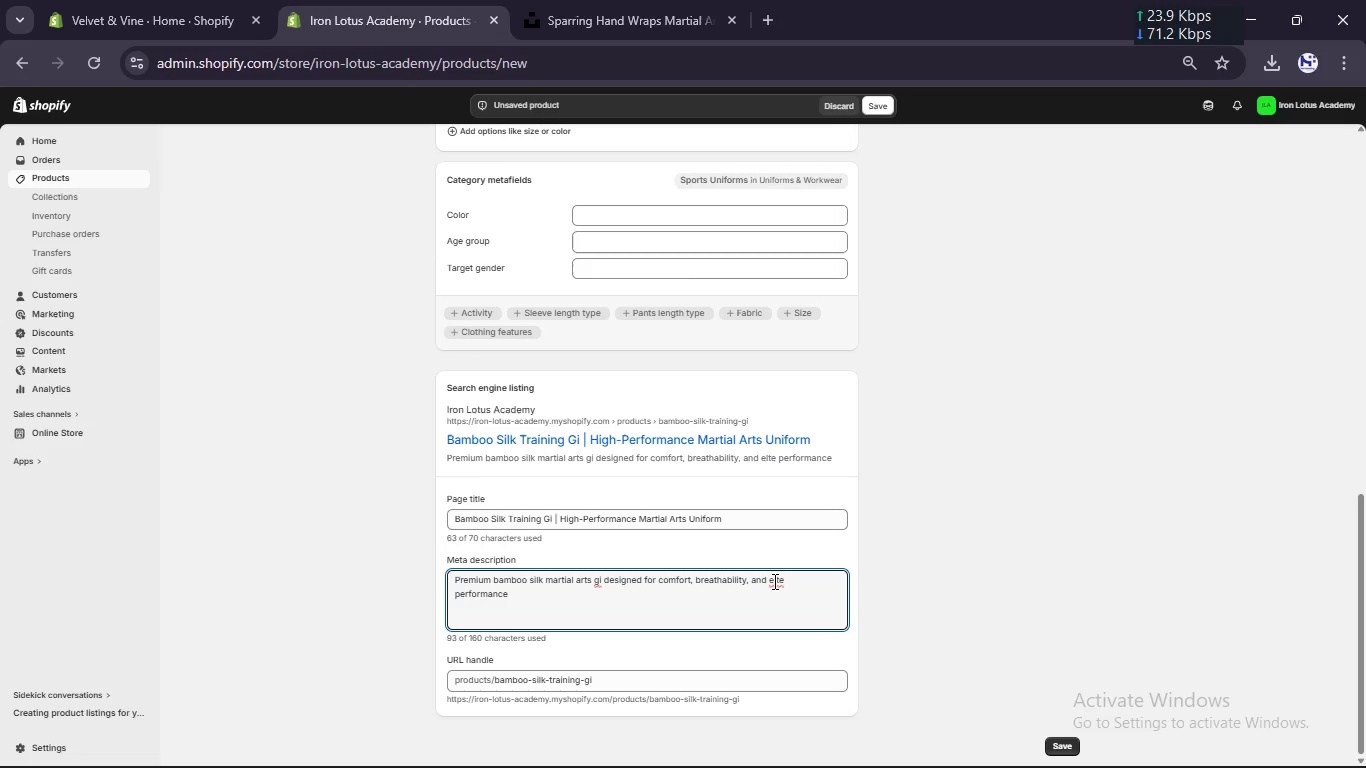 
key(L)
 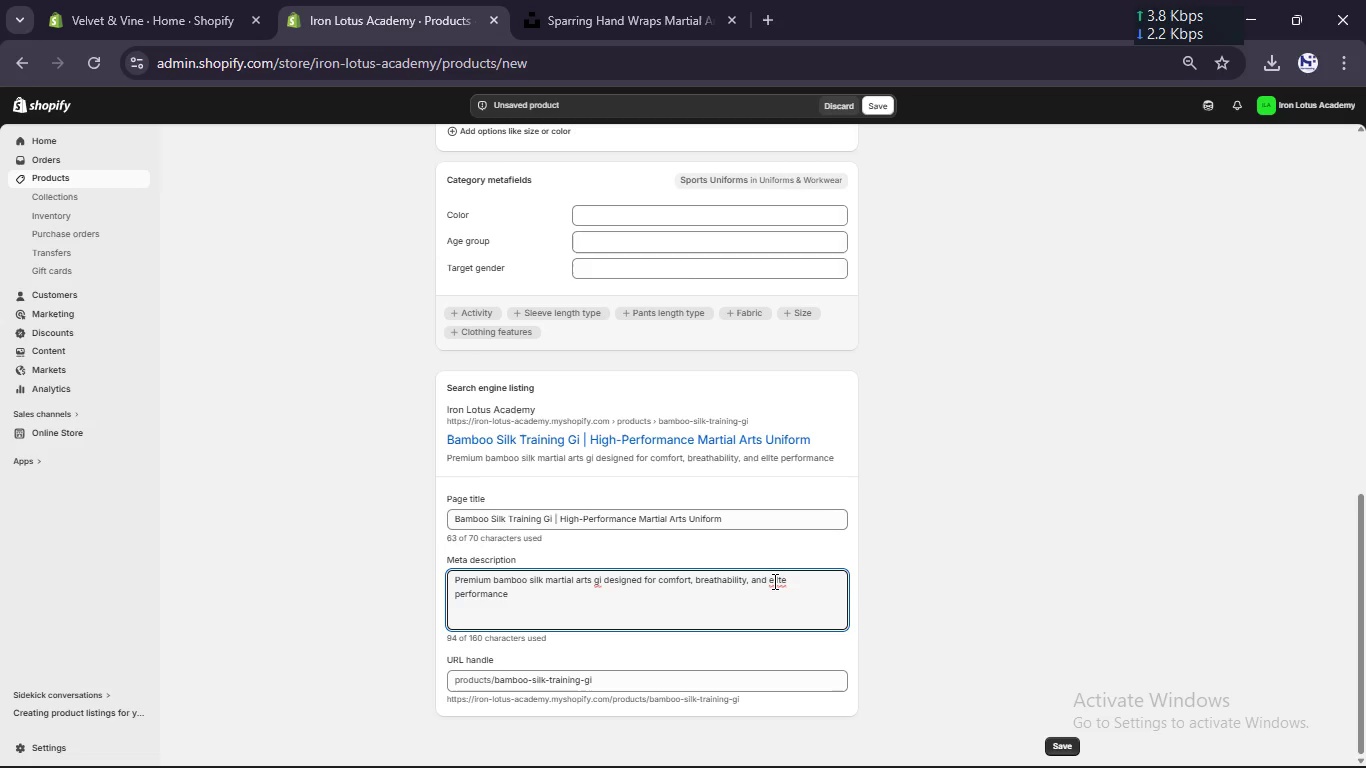 
scroll: coordinate [773, 581], scroll_direction: none, amount: 0.0
 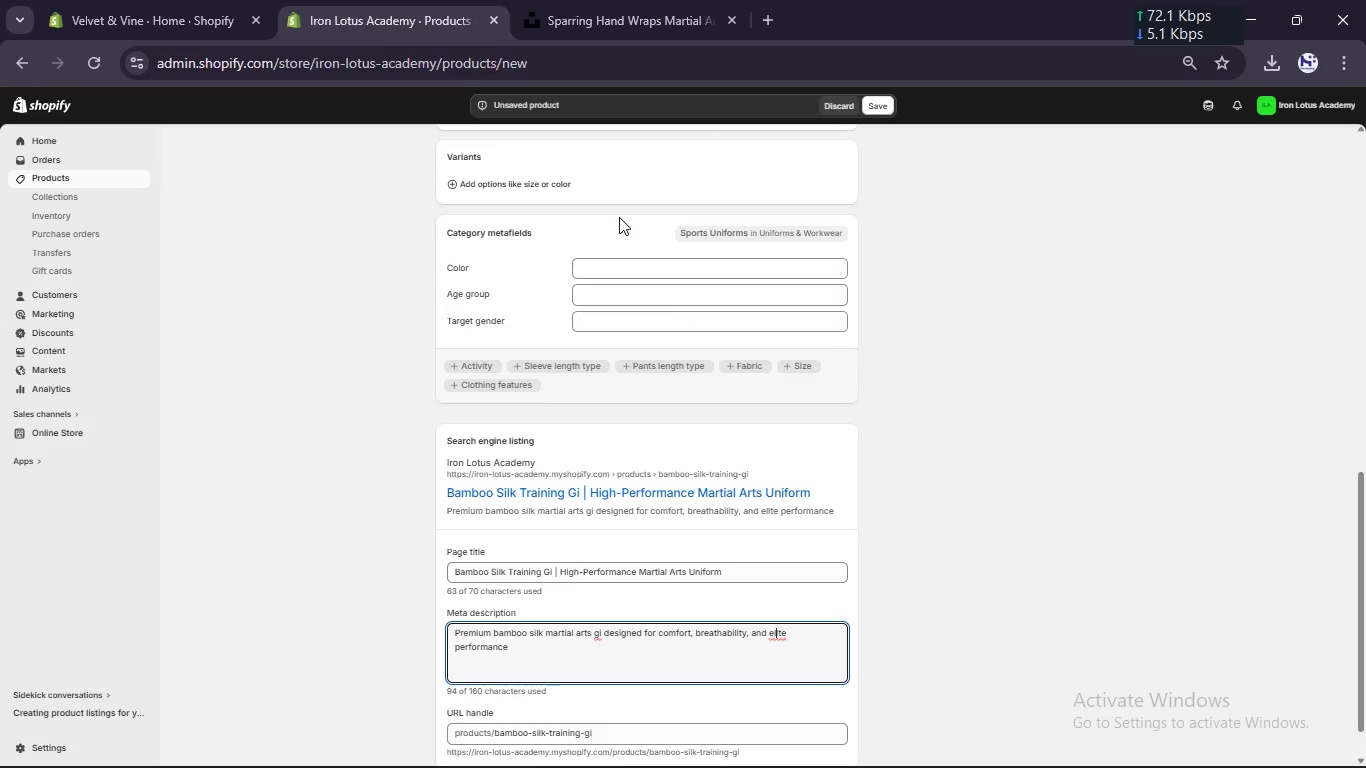 
left_click([518, 0])
 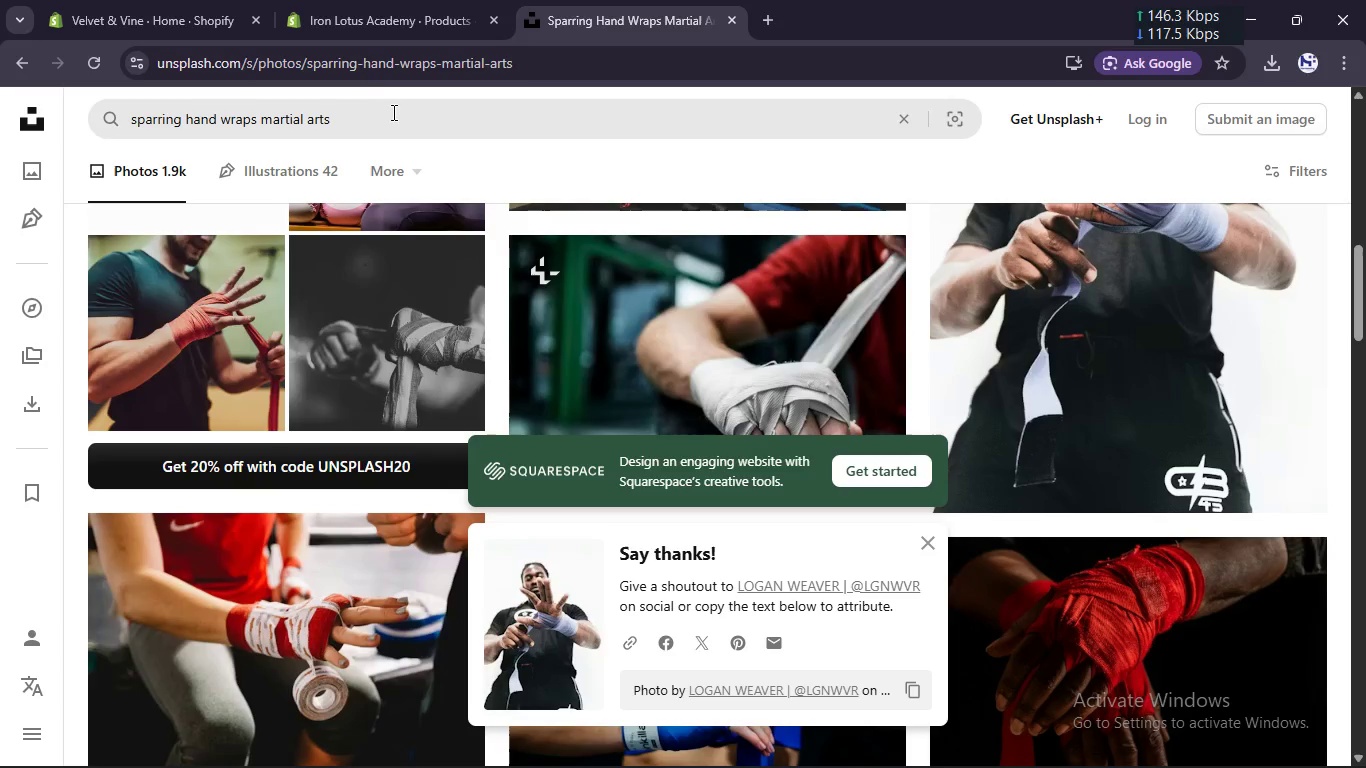 
left_click([394, 116])
 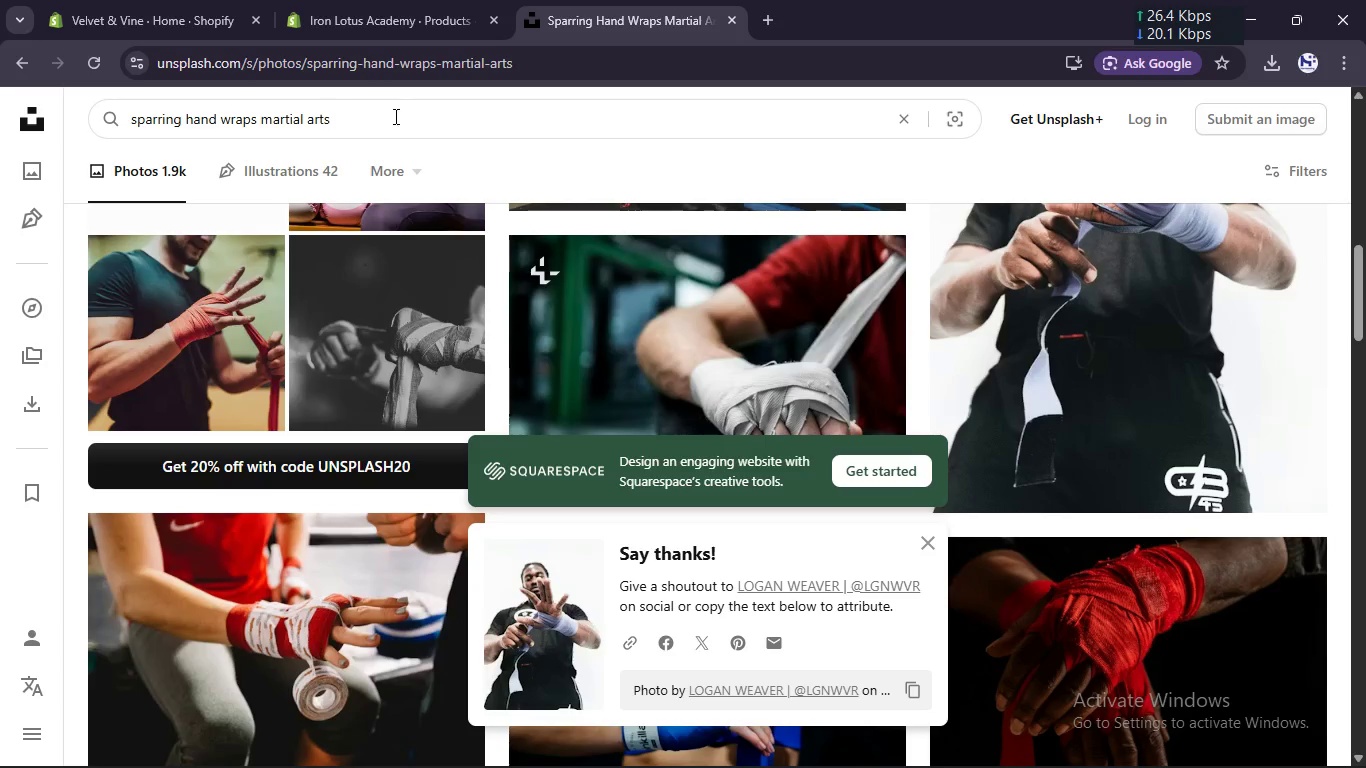 
key(Control+A)
 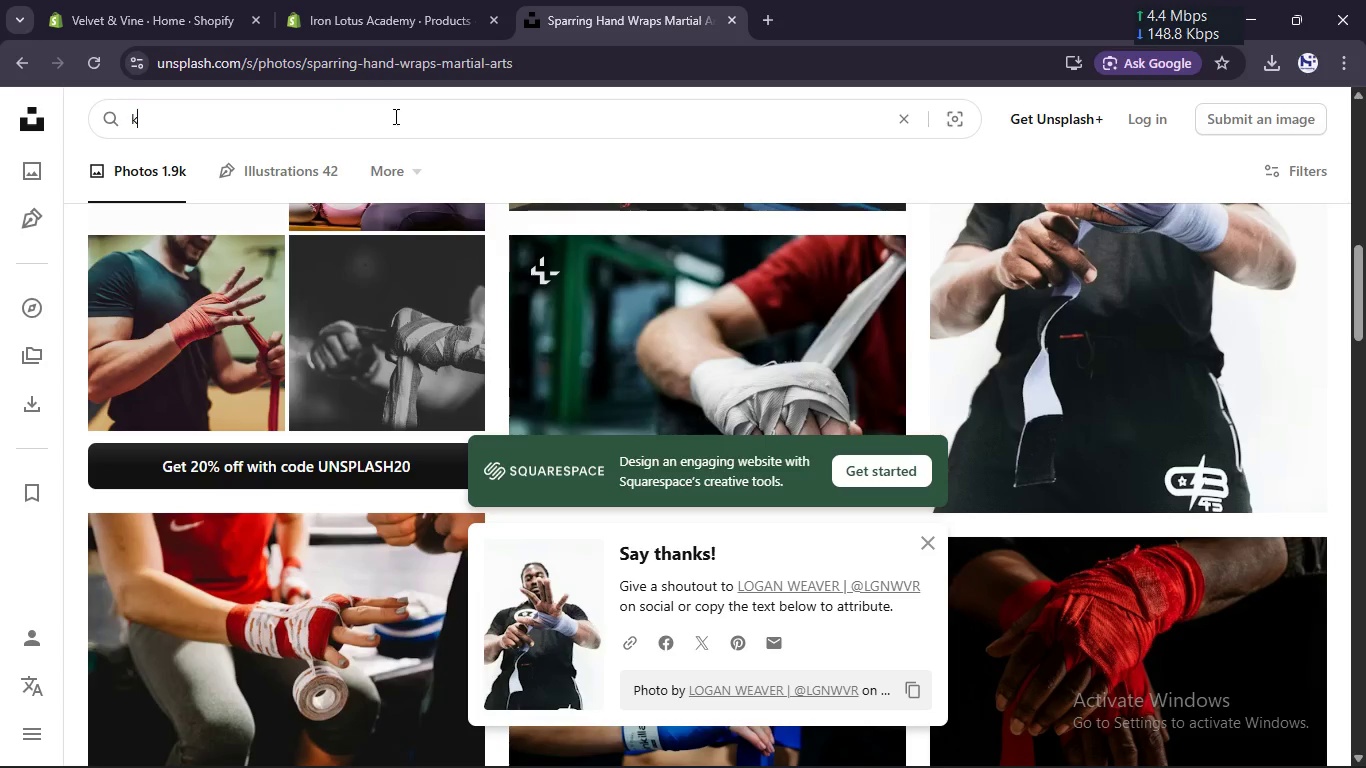 
type(kung fu uniform bamboo dilk)
key(Backspace)
key(Backspace)
key(Backspace)
key(Backspace)
type(i)
key(Backspace)
type(silk)
 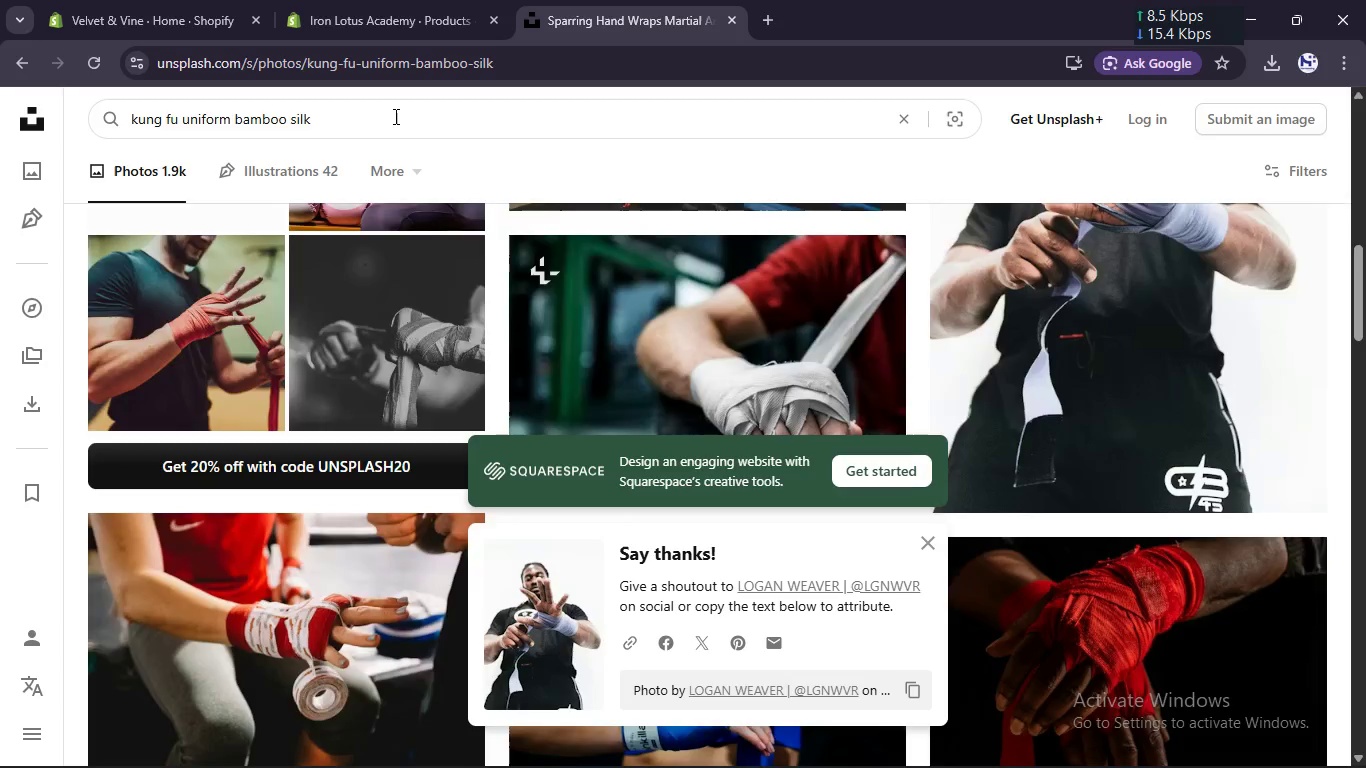 
key(Enter)
 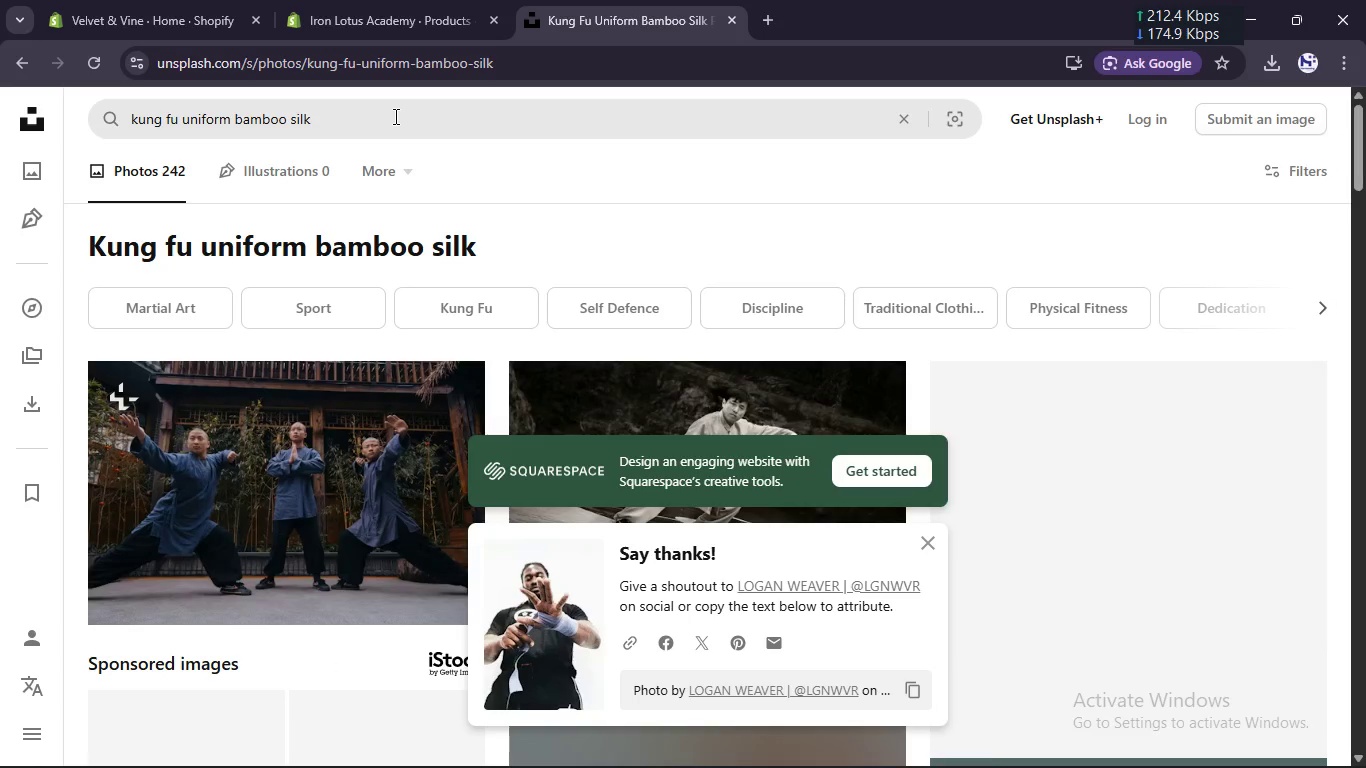 
scroll: coordinate [401, 113], scroll_direction: up, amount: 1.0
 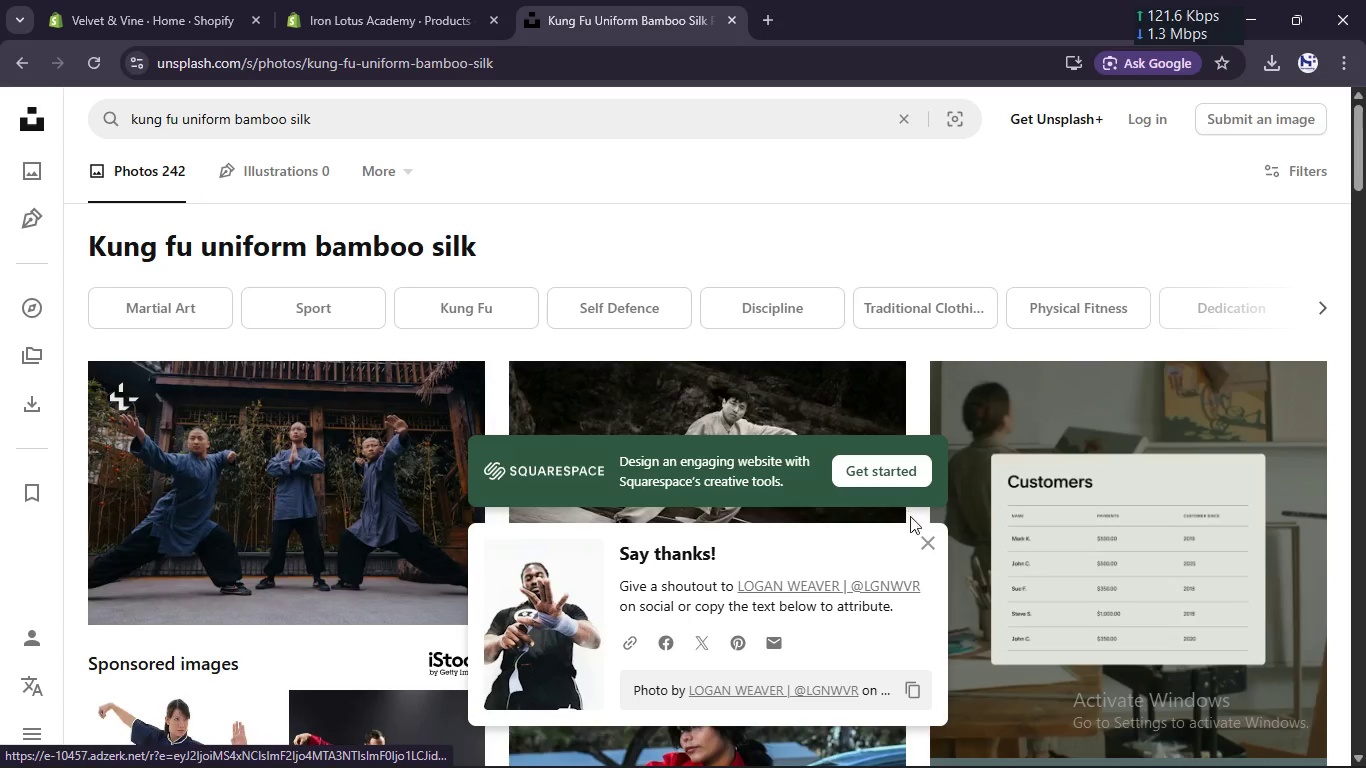 
left_click([929, 549])
 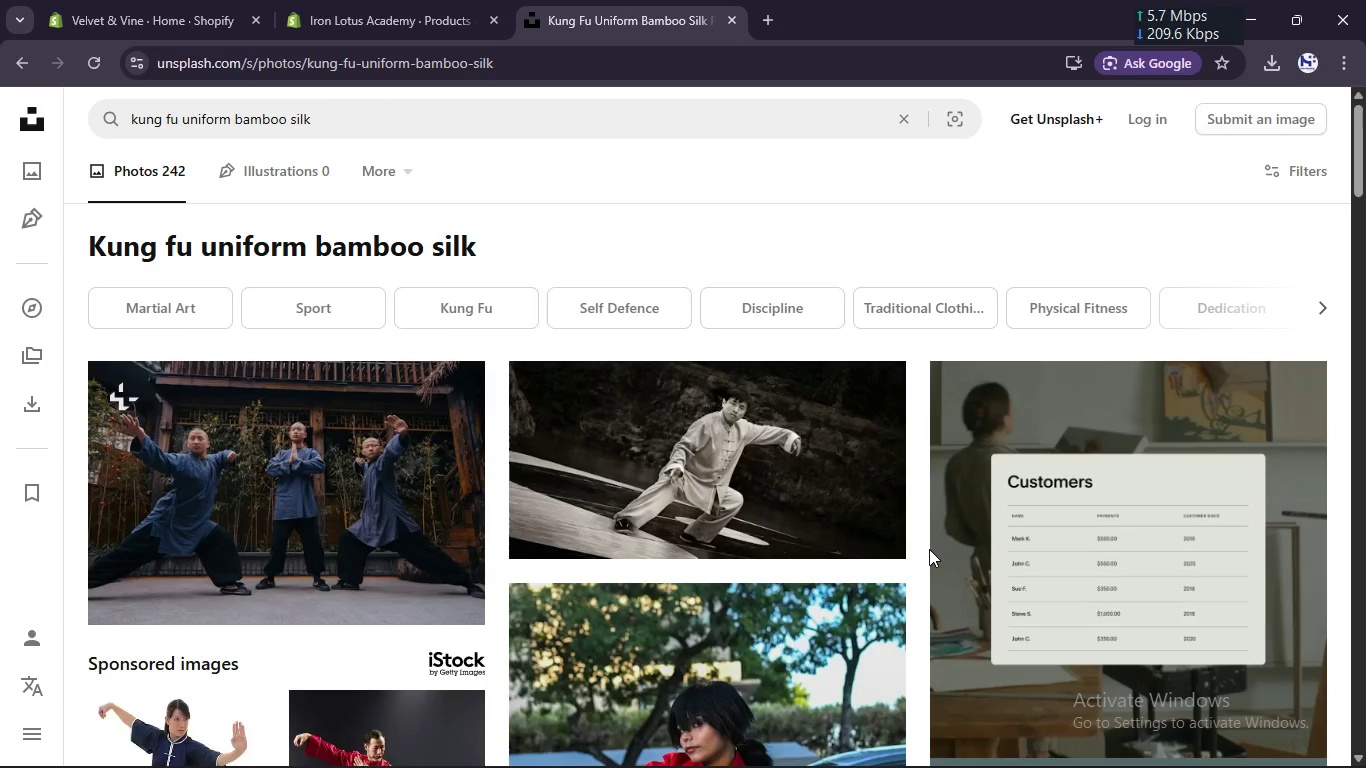 
scroll: coordinate [856, 487], scroll_direction: down, amount: 9.0
 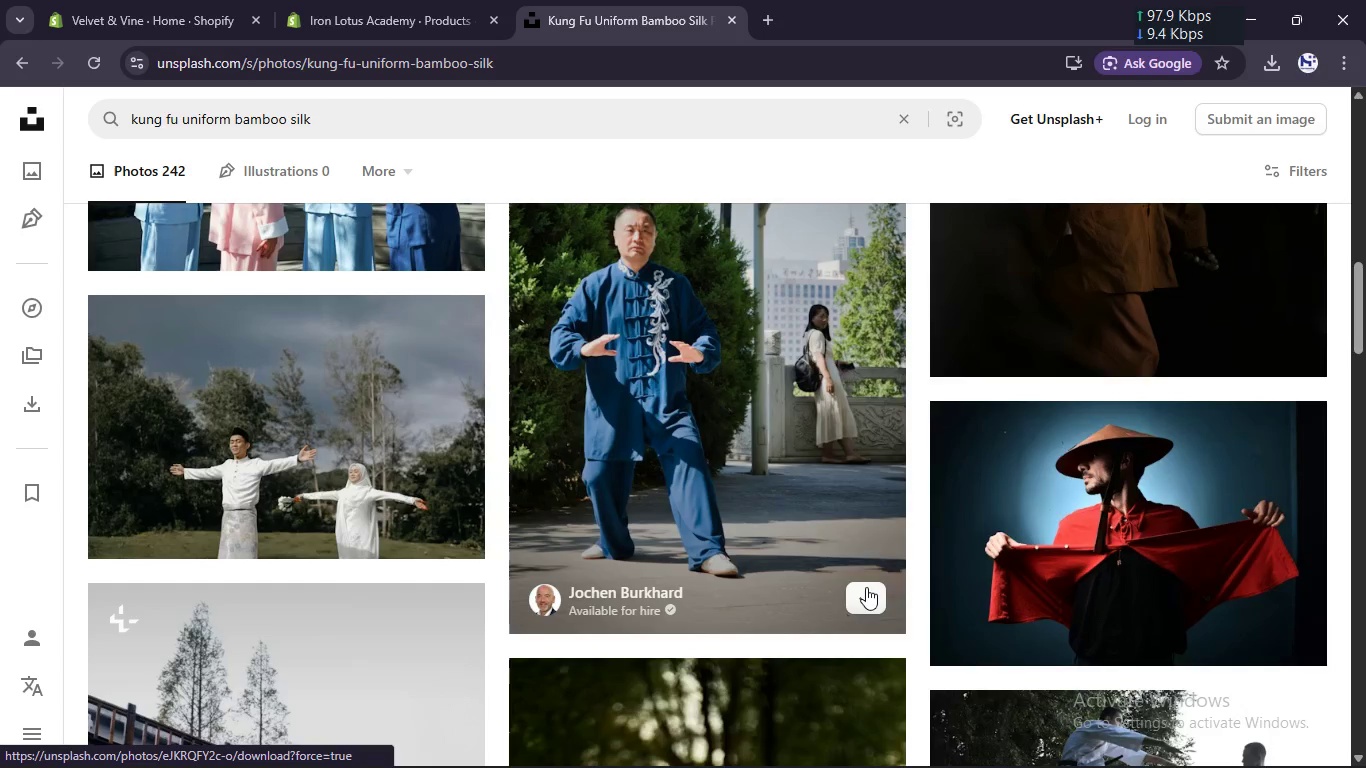 
left_click([866, 598])
 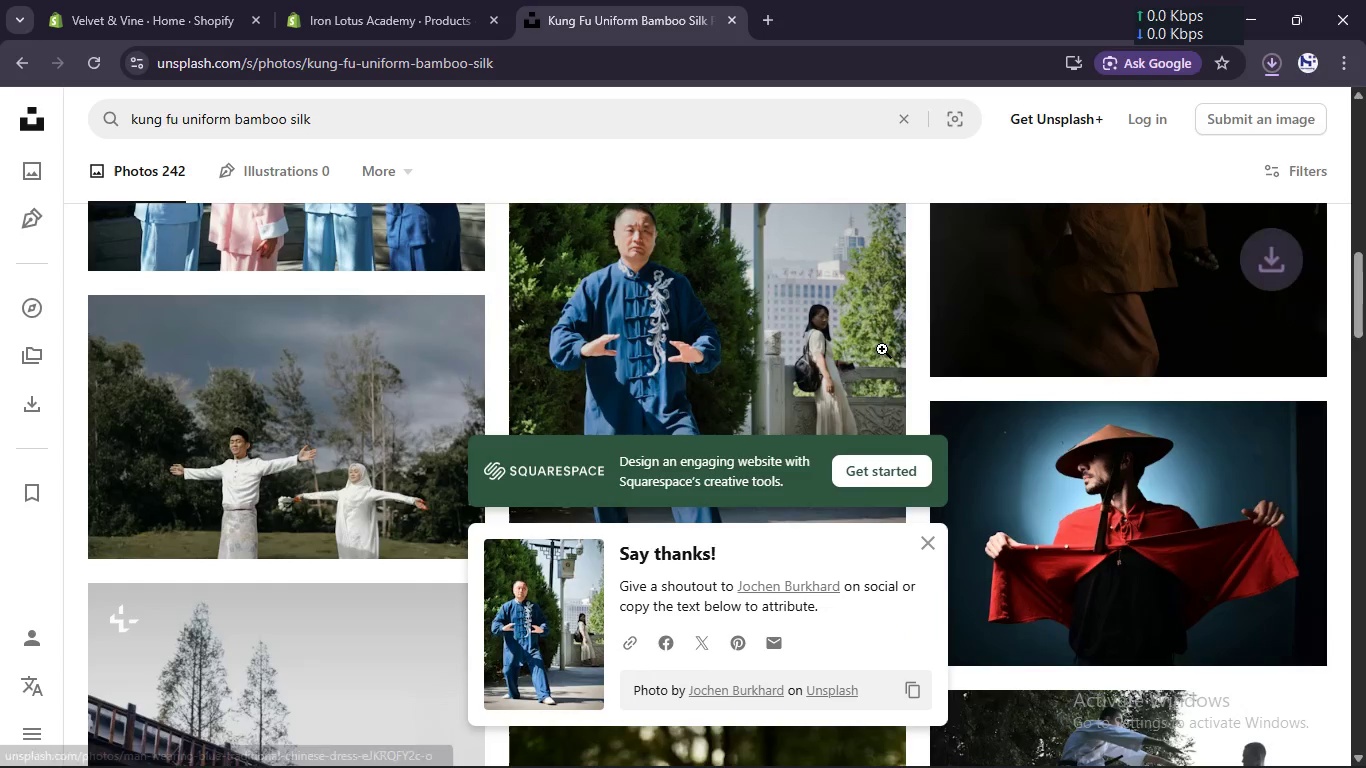 
scroll: coordinate [882, 349], scroll_direction: down, amount: 7.0
 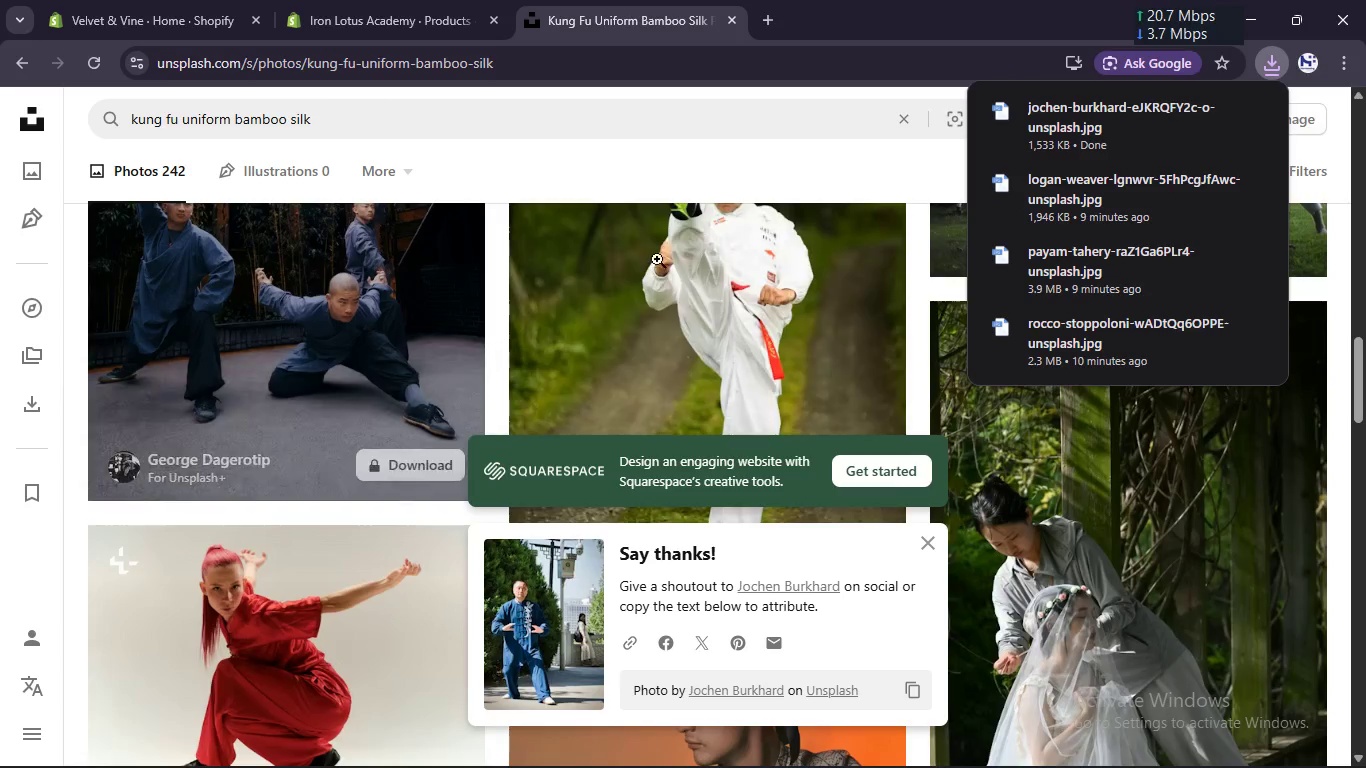 
scroll: coordinate [1211, 507], scroll_direction: up, amount: 9.0
 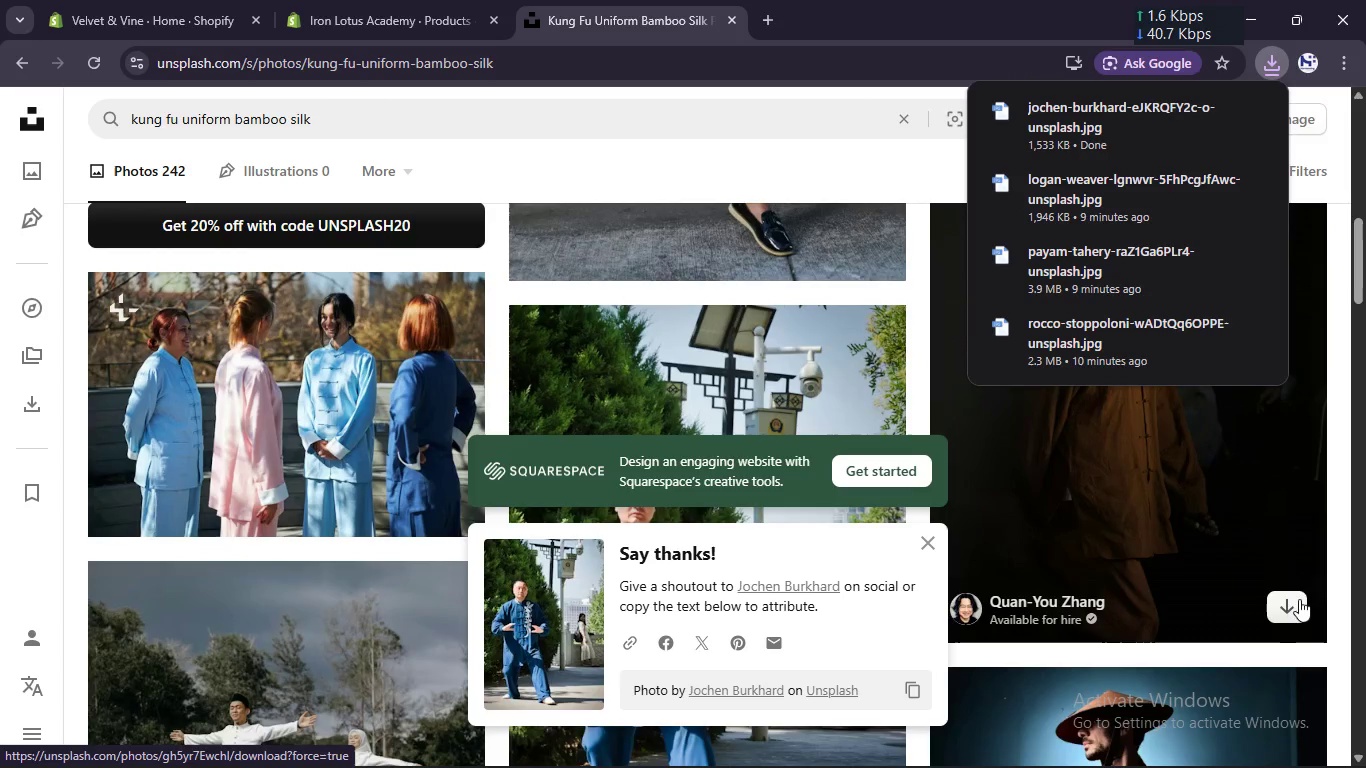 
left_click([1292, 608])
 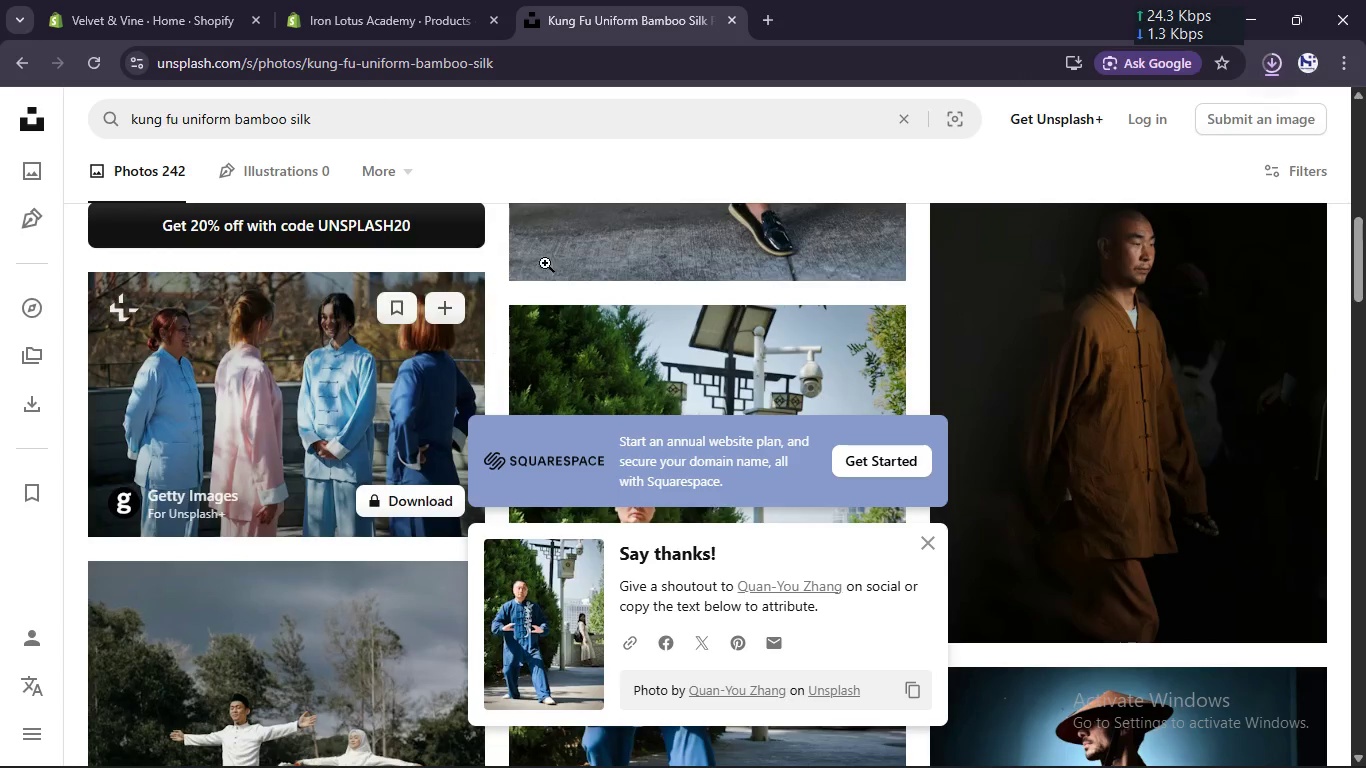 
scroll: coordinate [547, 259], scroll_direction: down, amount: 2.0
 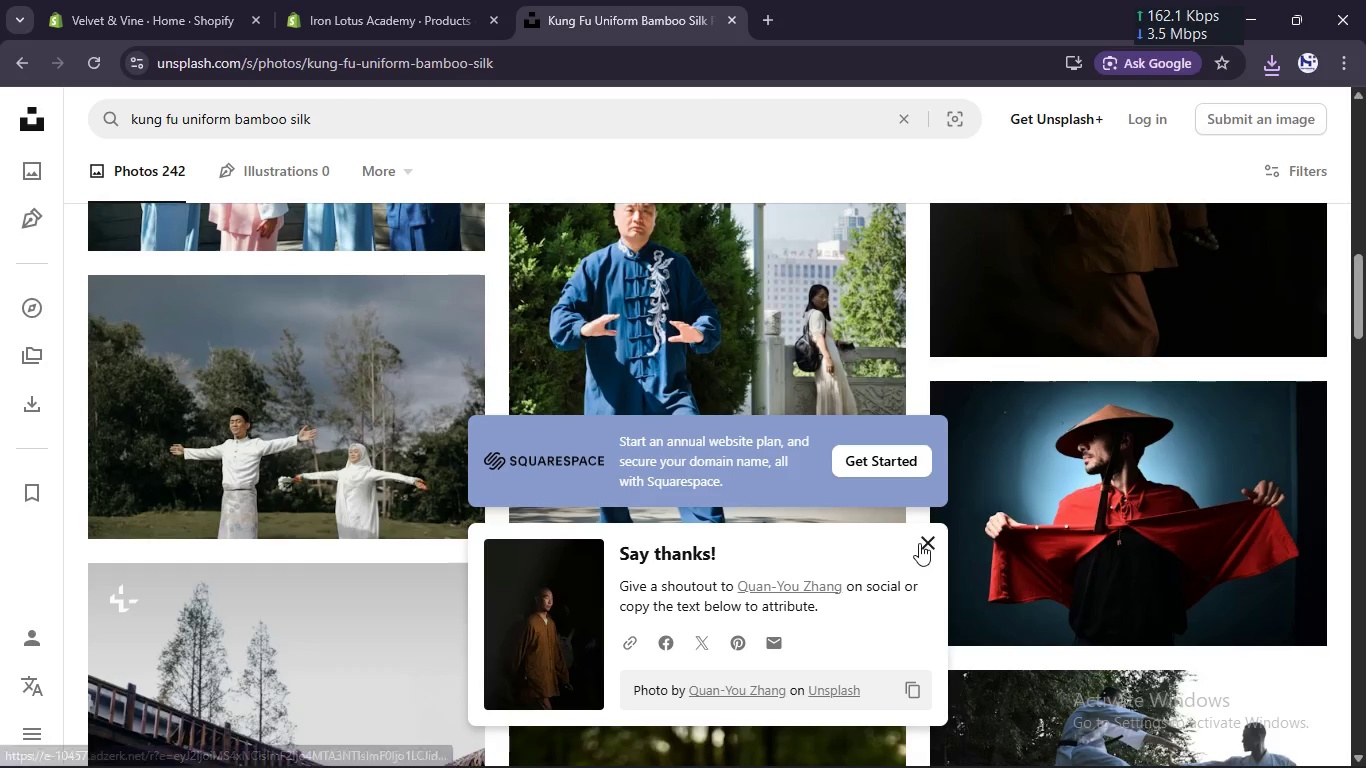 
left_click([924, 547])
 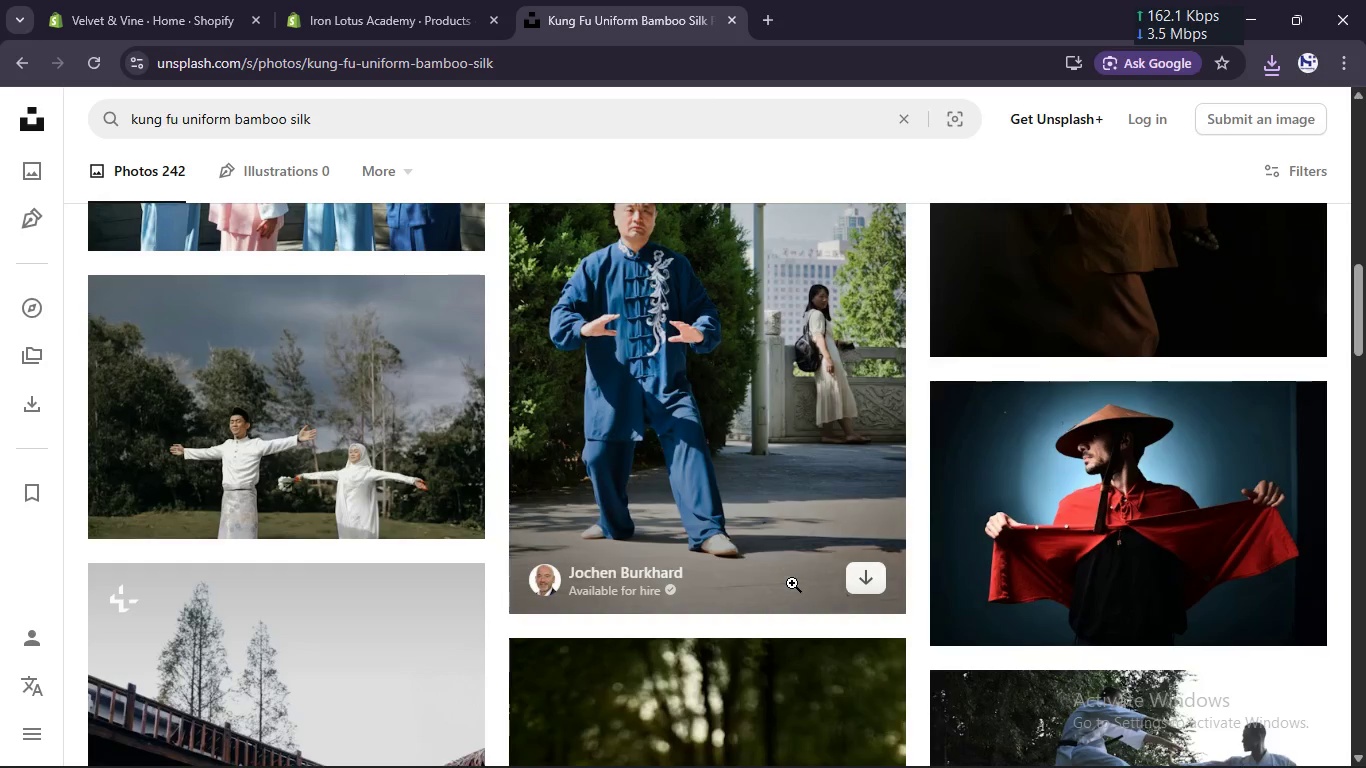 
scroll: coordinate [792, 583], scroll_direction: down, amount: 6.0
 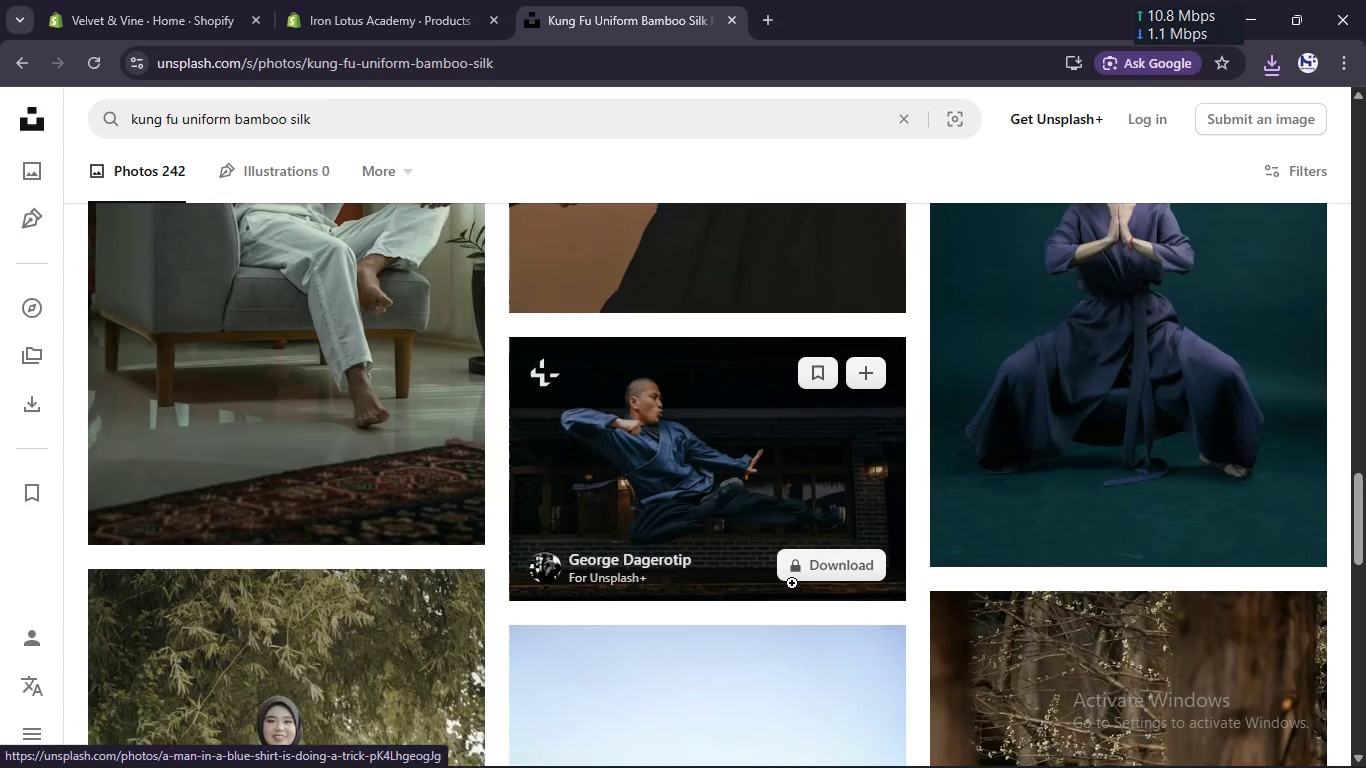 
scroll: coordinate [792, 583], scroll_direction: up, amount: 1.0
 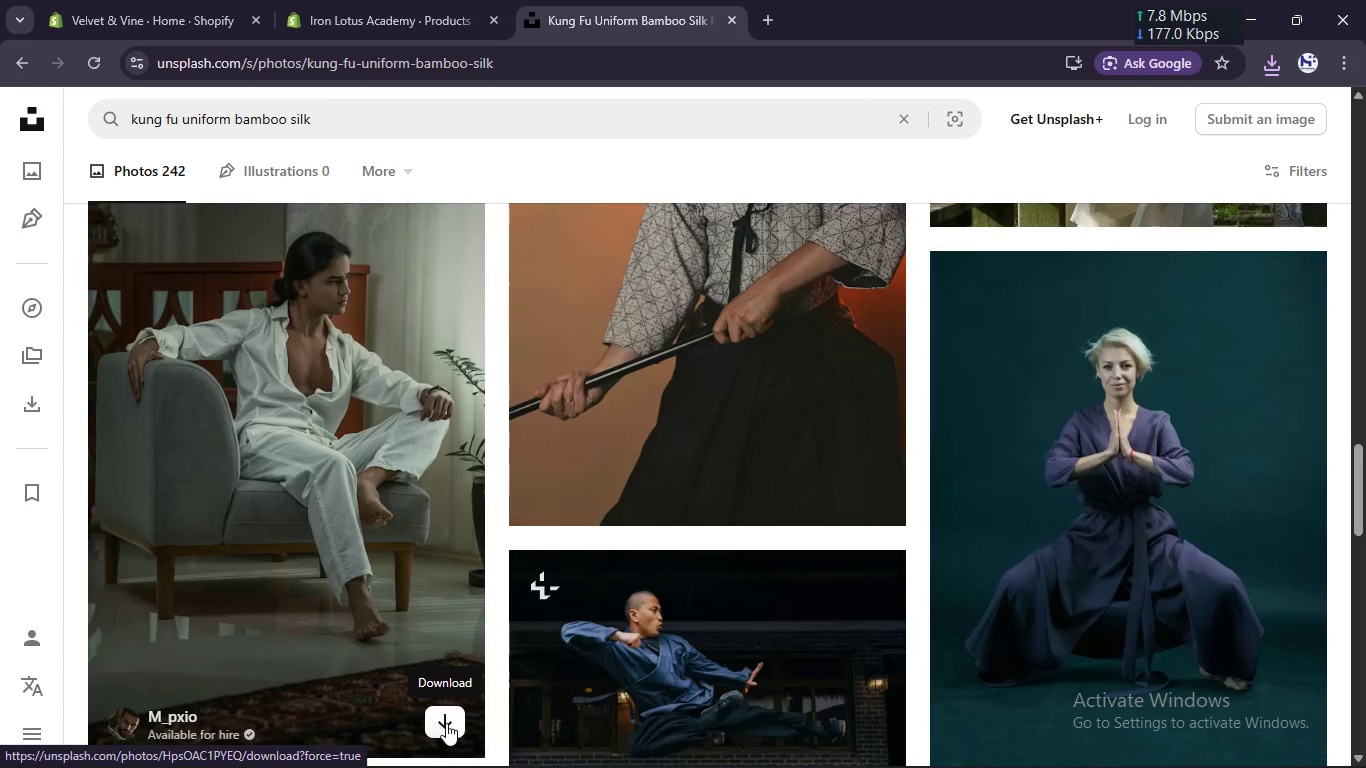 
left_click([446, 730])
 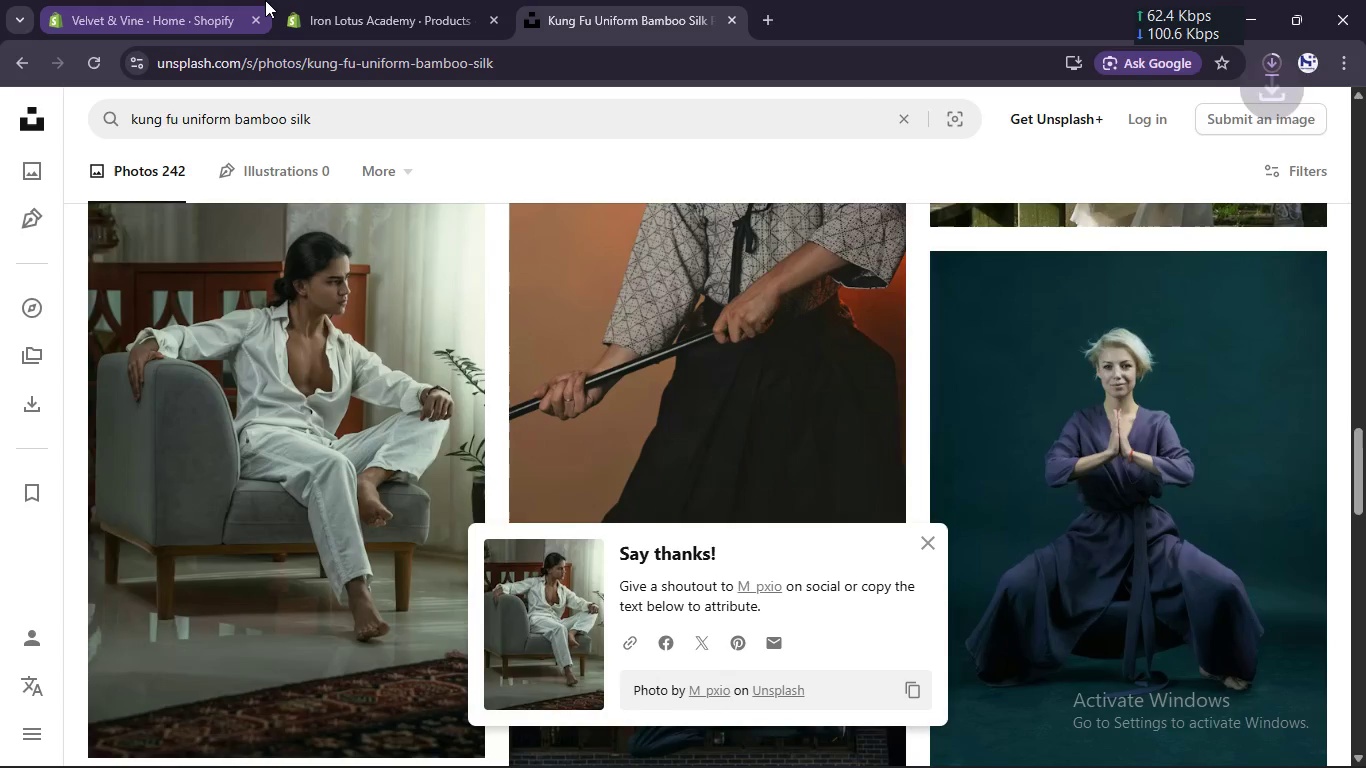 
left_click([173, 0])
 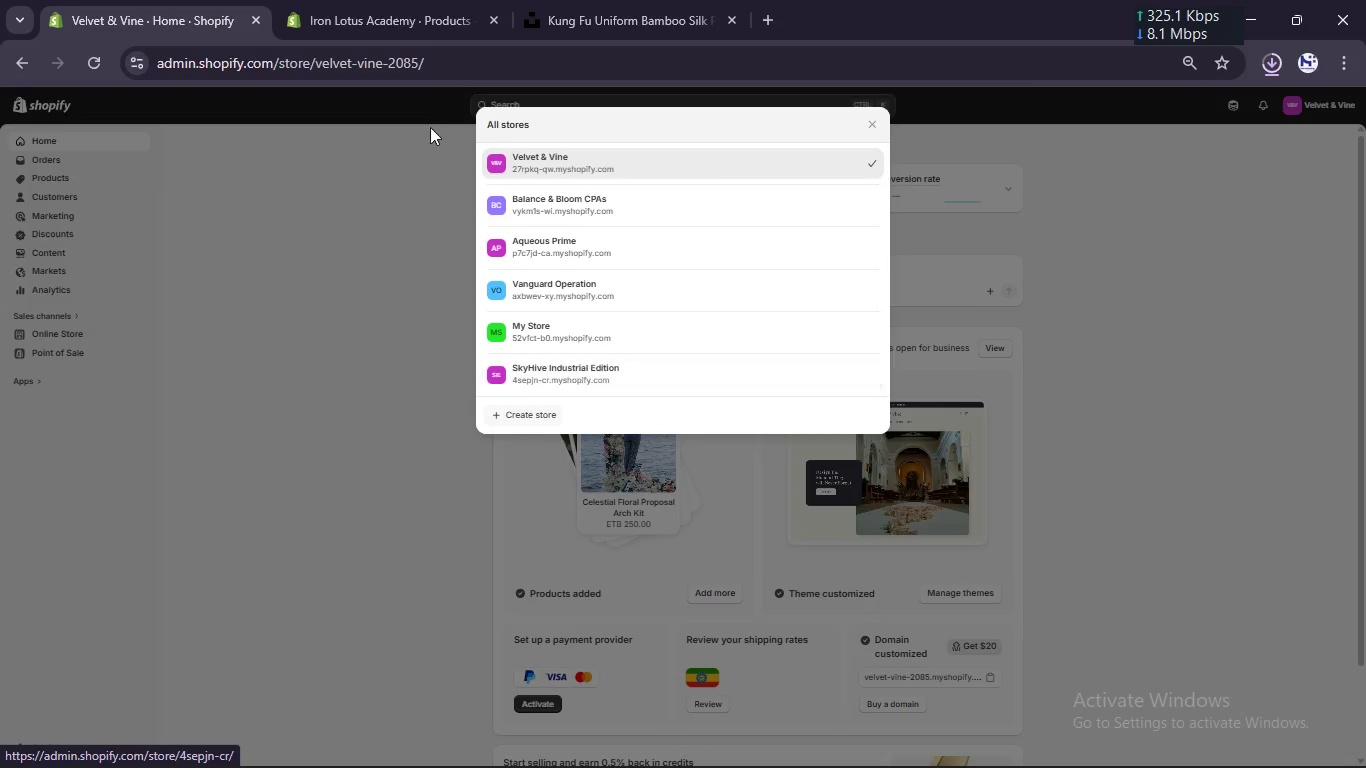 
left_click([391, 0])
 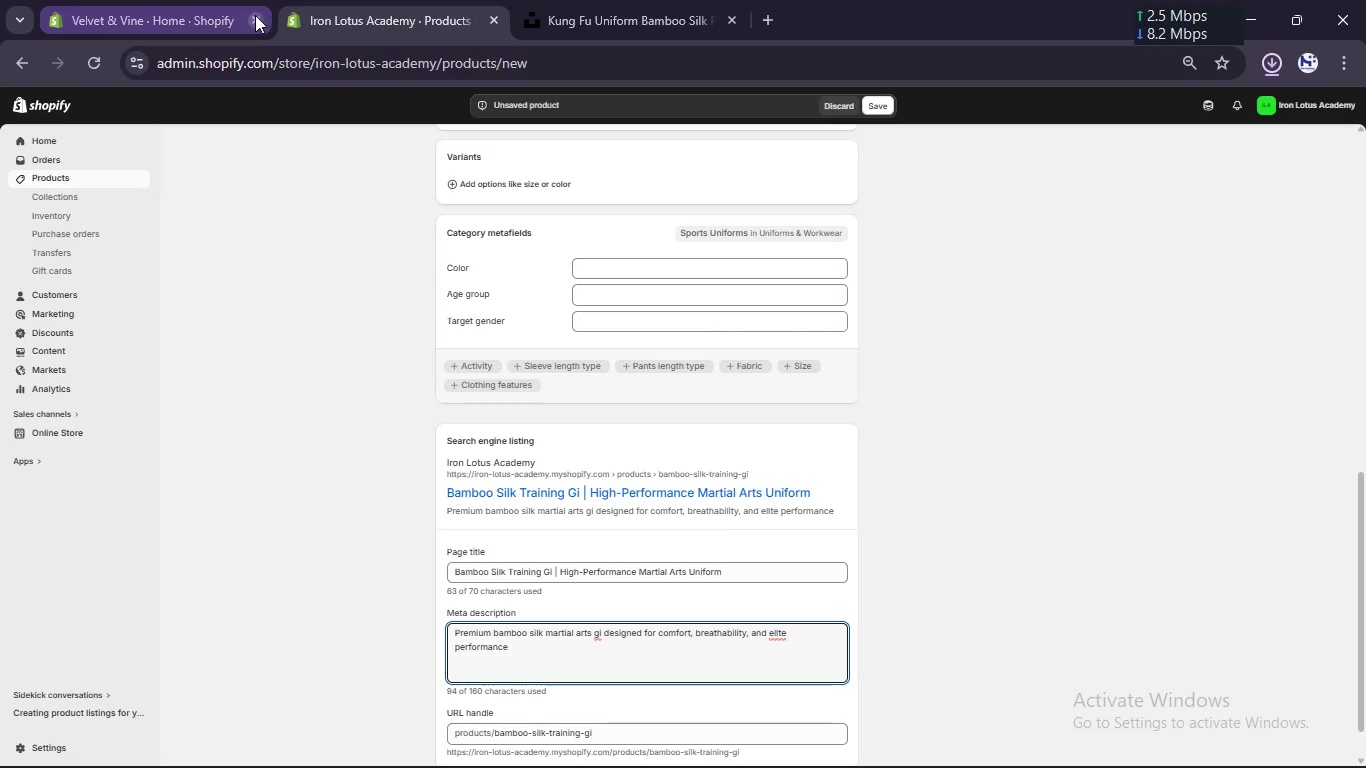 
left_click([254, 20])
 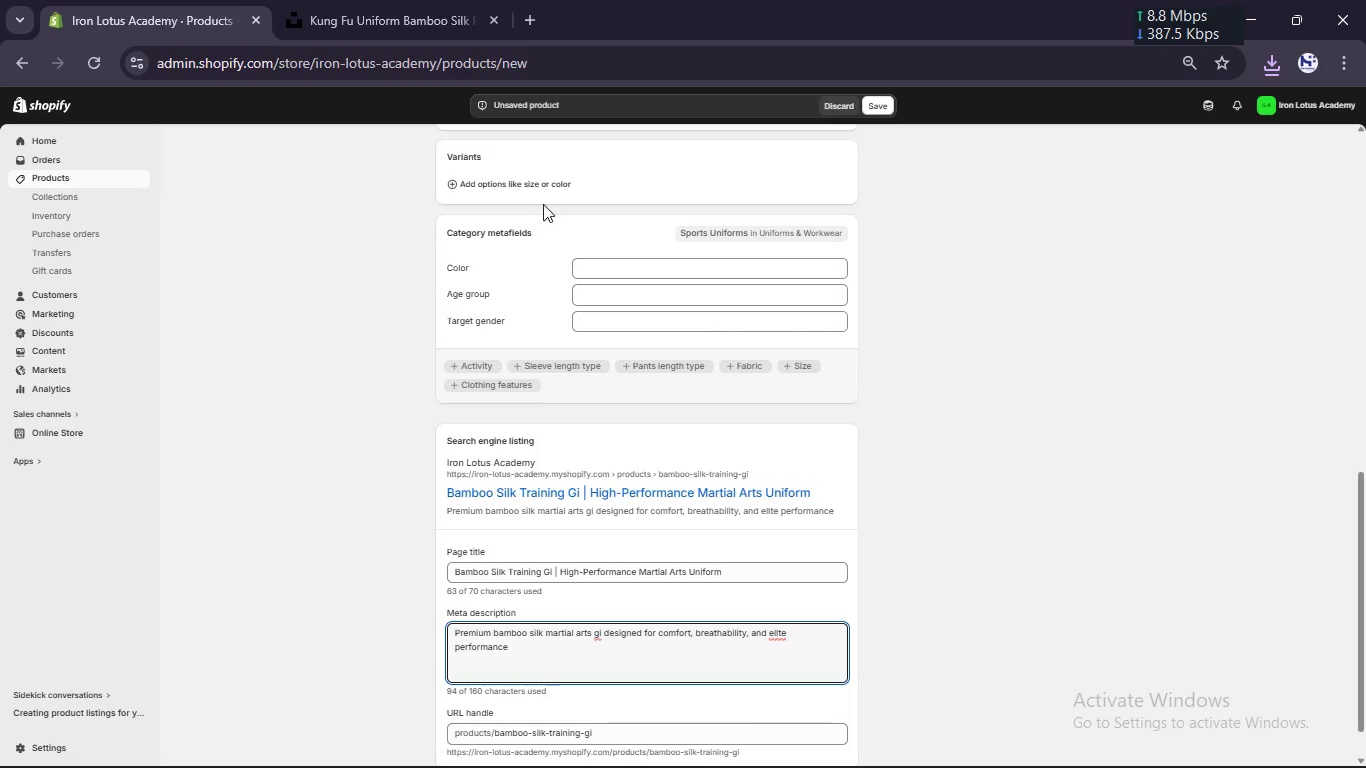 
scroll: coordinate [553, 204], scroll_direction: up, amount: 10.0
 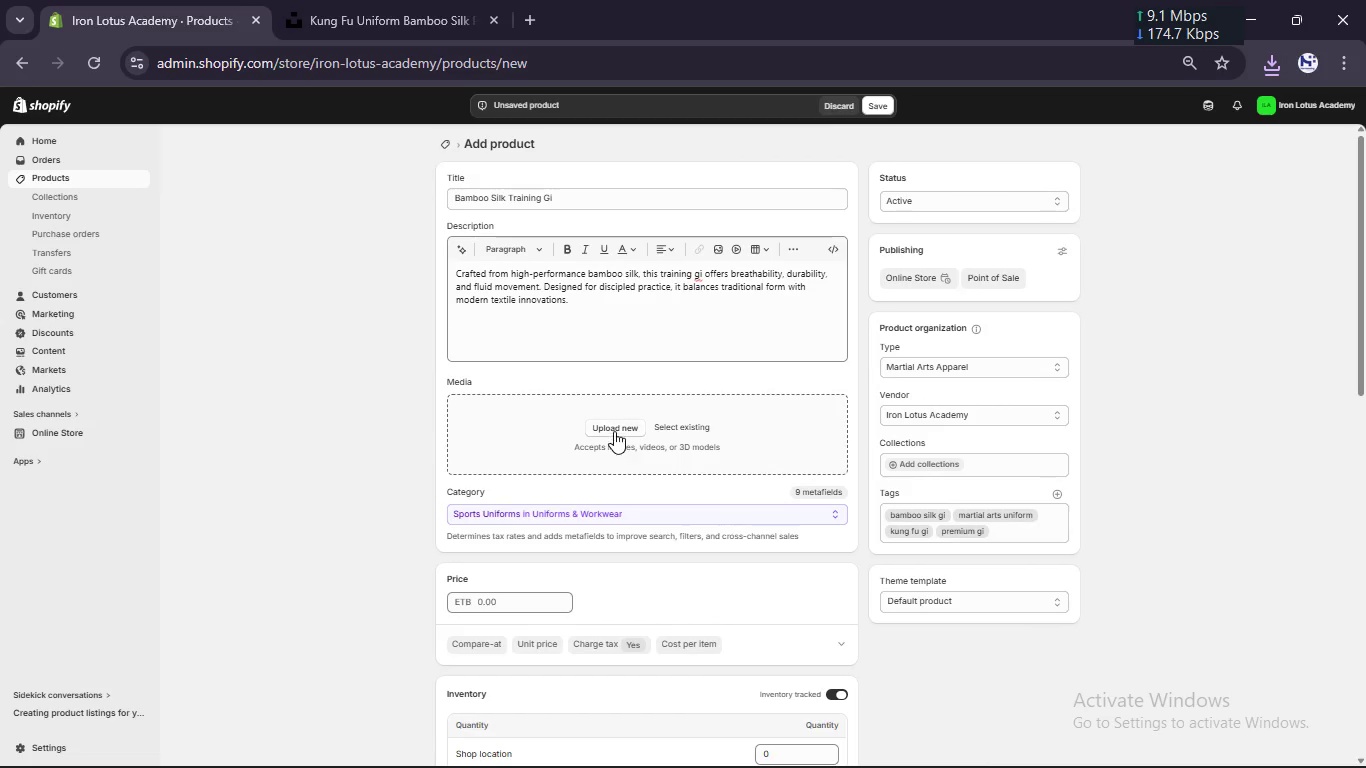 
left_click([614, 431])
 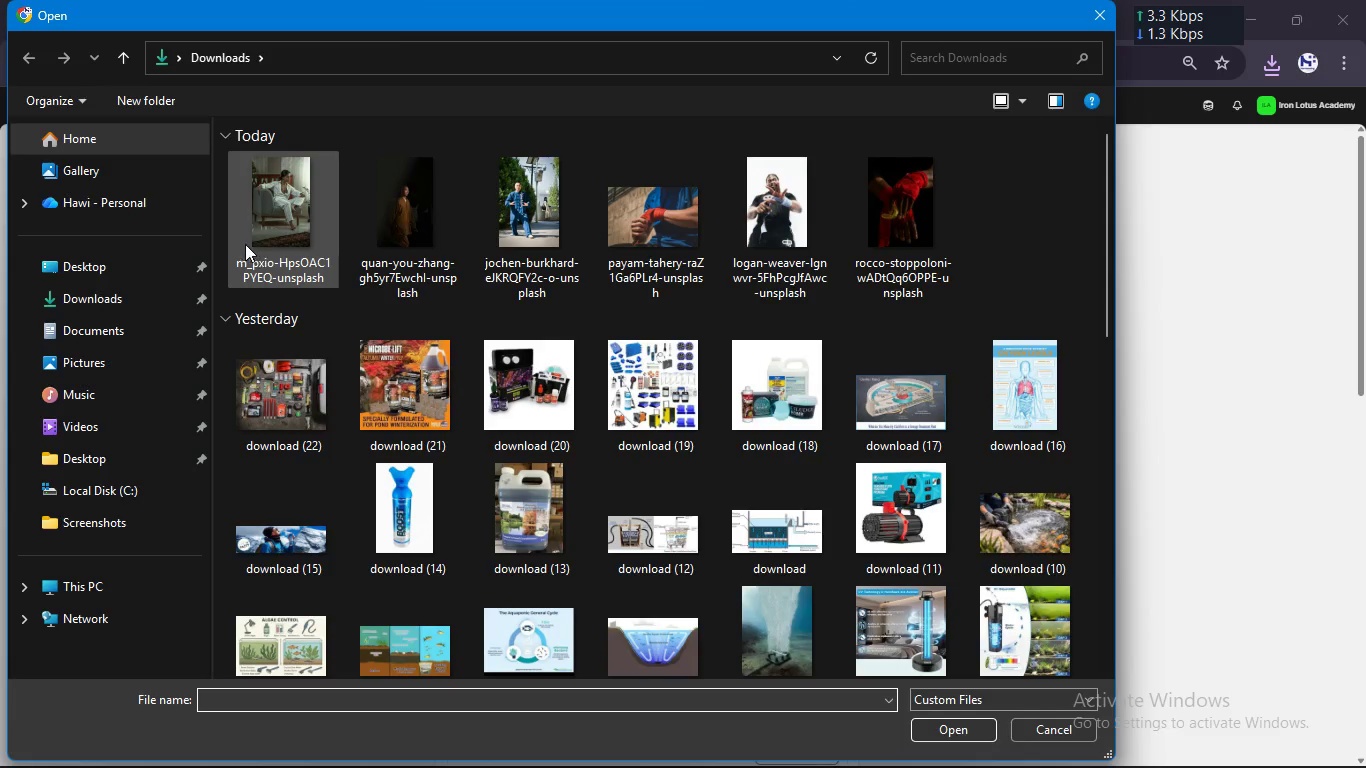 
left_click_drag(start_coordinate=[218, 233], to_coordinate=[520, 242])
 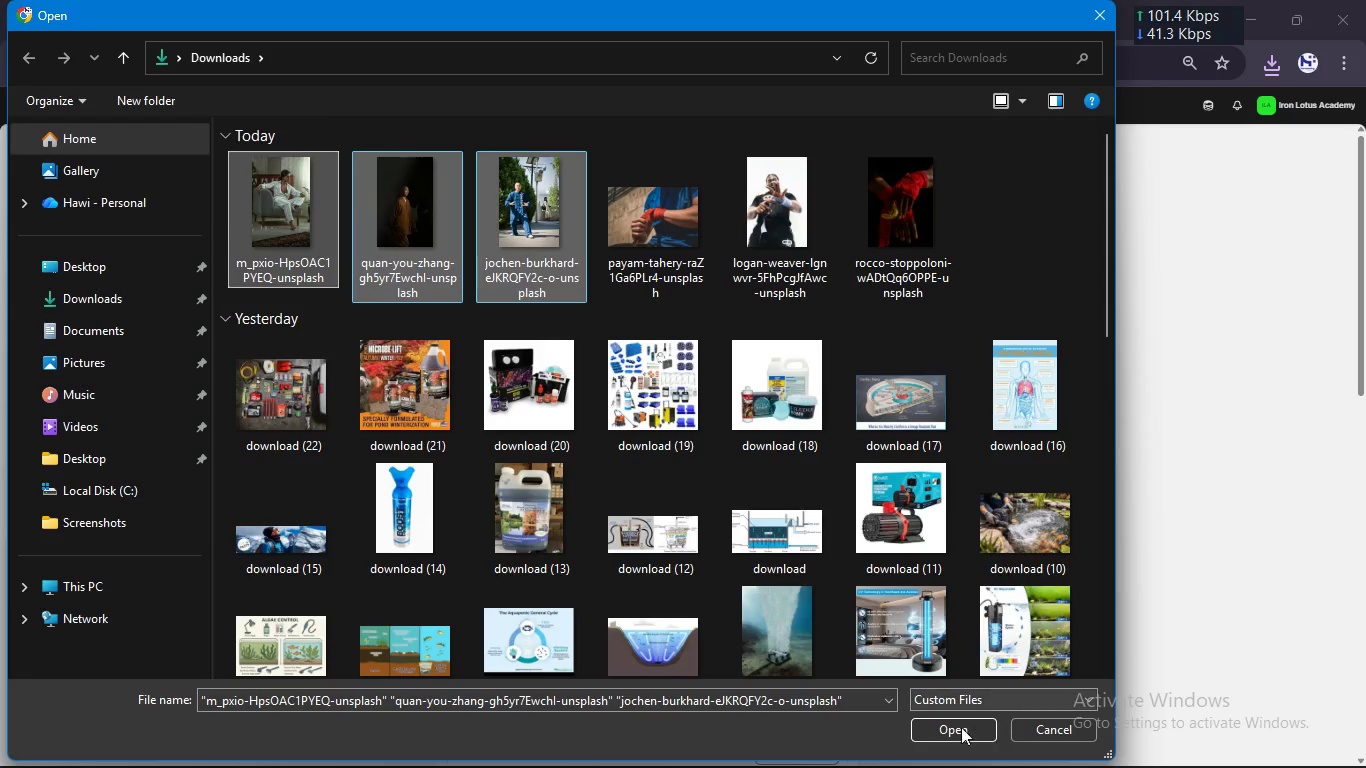 
left_click([959, 736])
 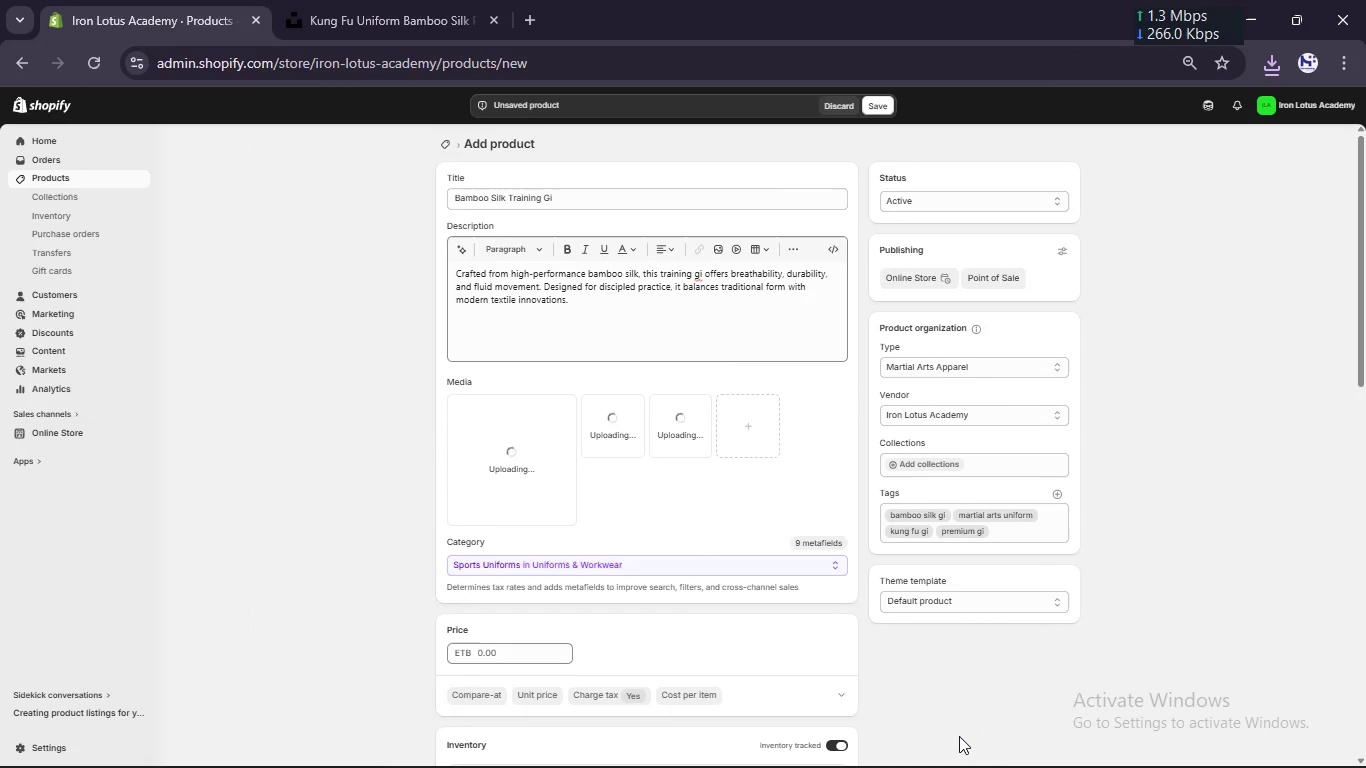 
scroll: coordinate [822, 521], scroll_direction: none, amount: 0.0
 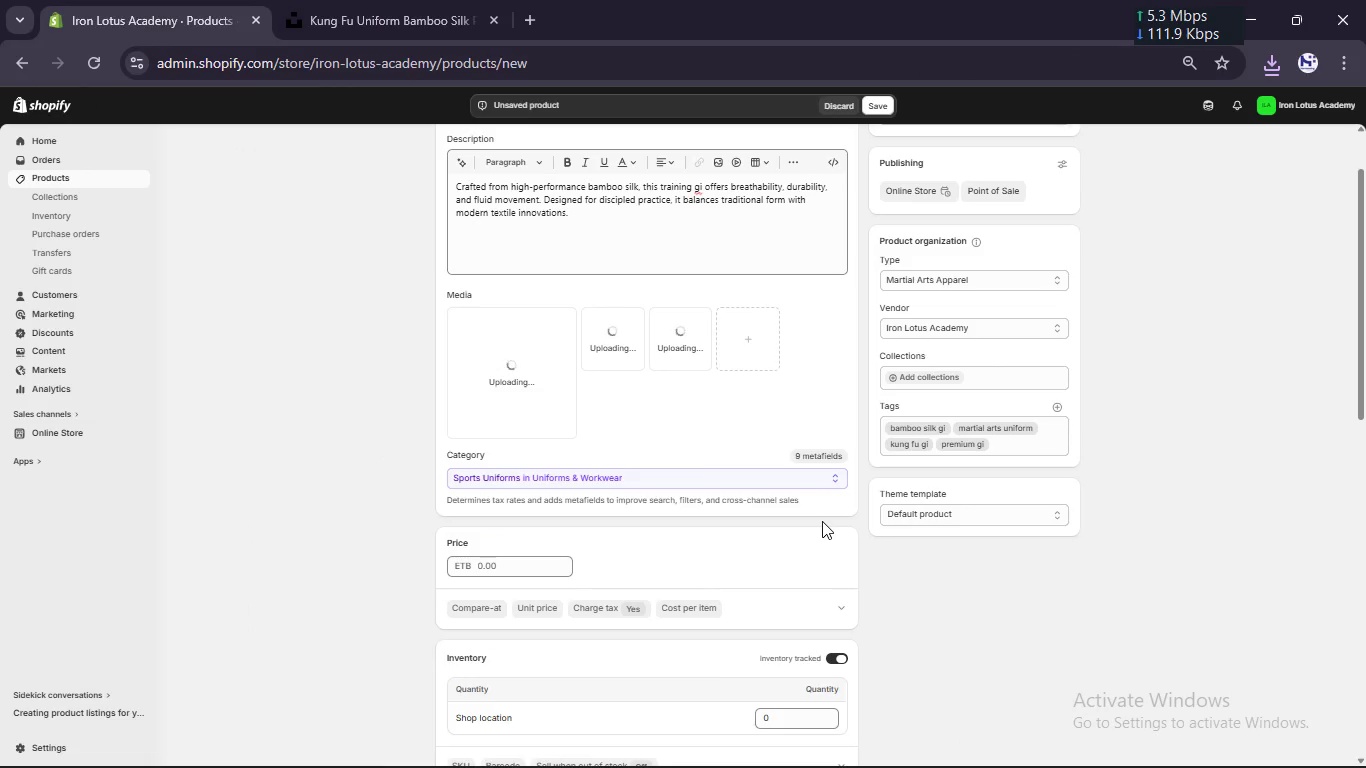 
wait(8.66)
 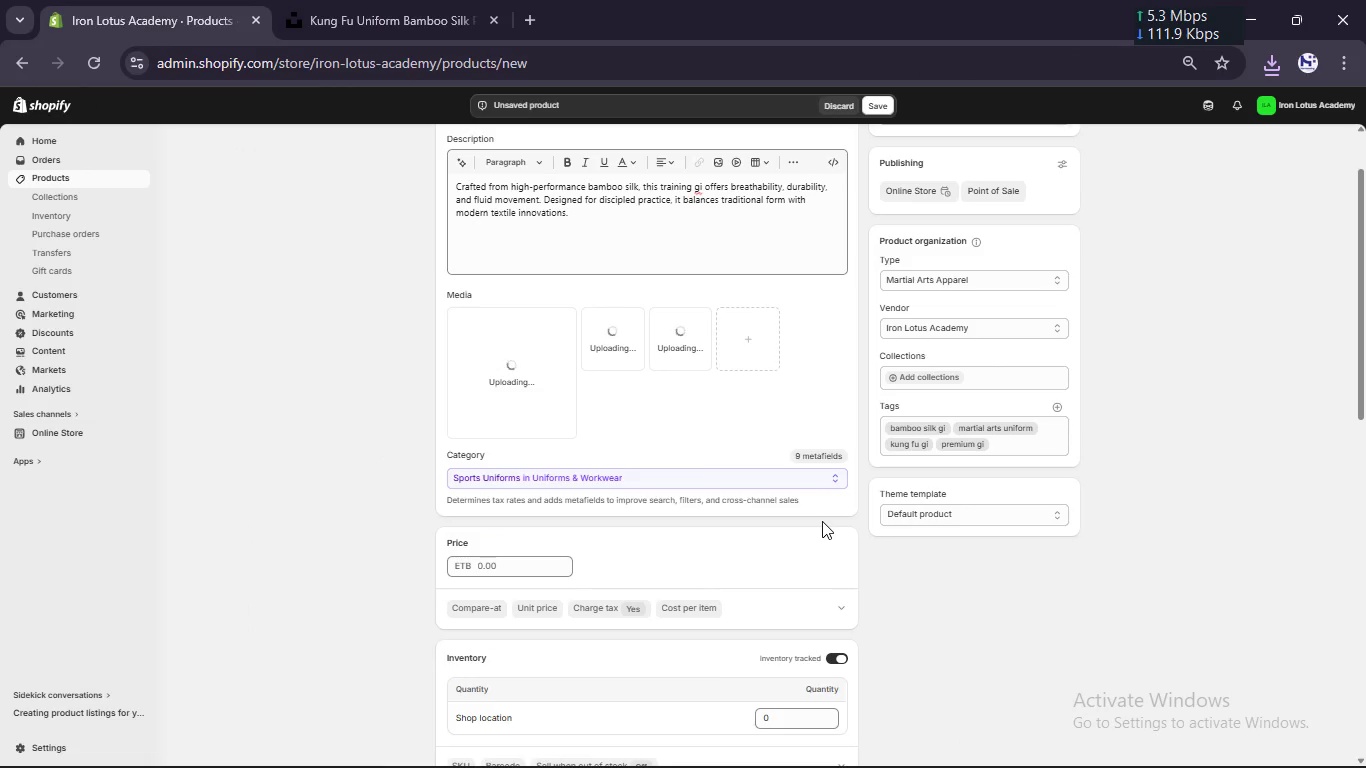 
scroll: coordinate [822, 521], scroll_direction: none, amount: 0.0
 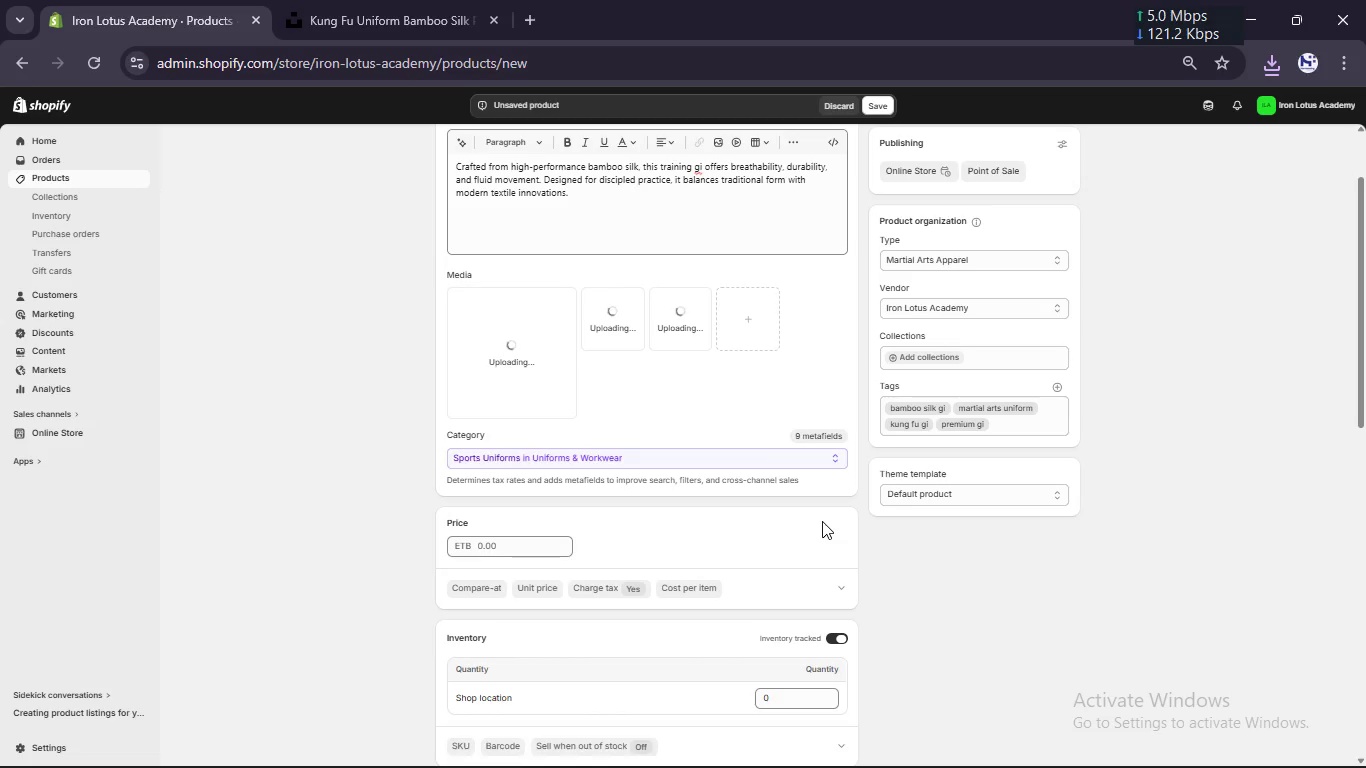 
scroll: coordinate [822, 521], scroll_direction: down, amount: 7.0
 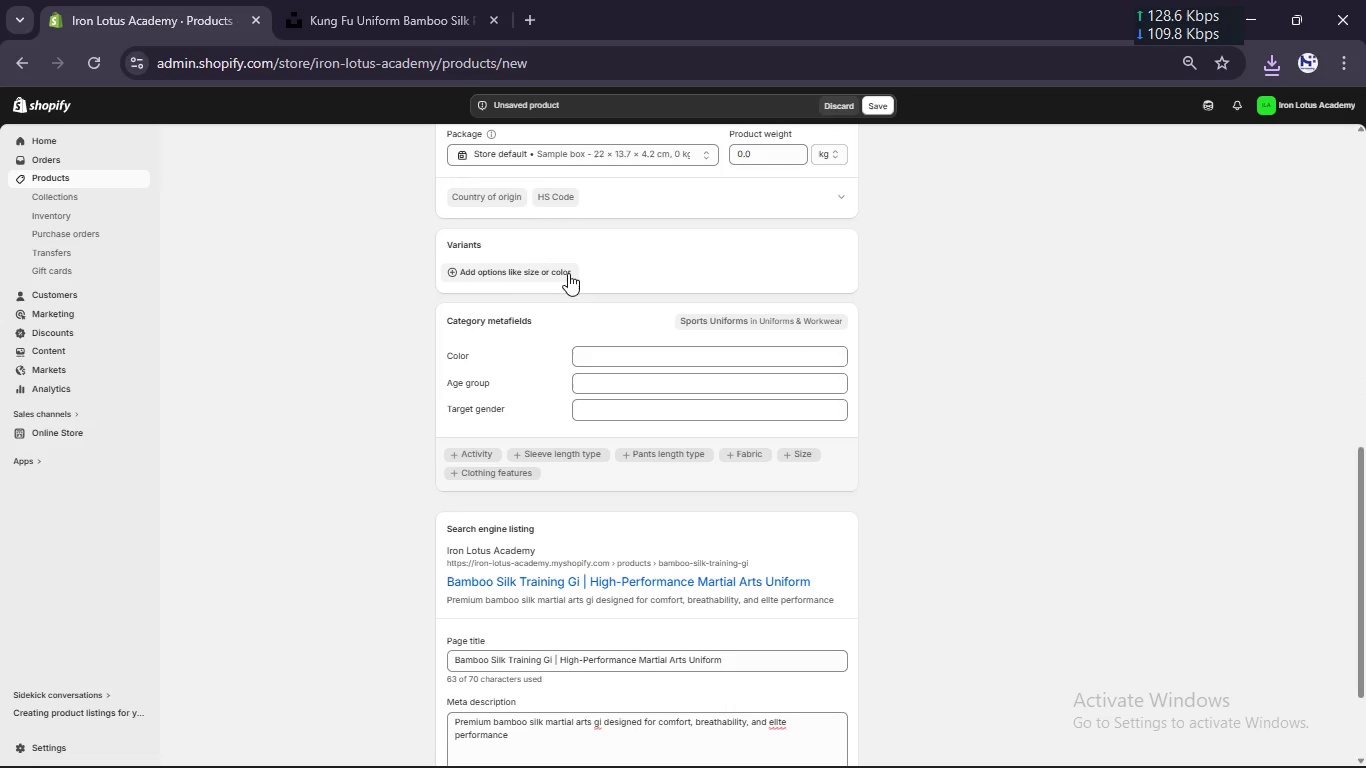 
left_click([555, 276])
 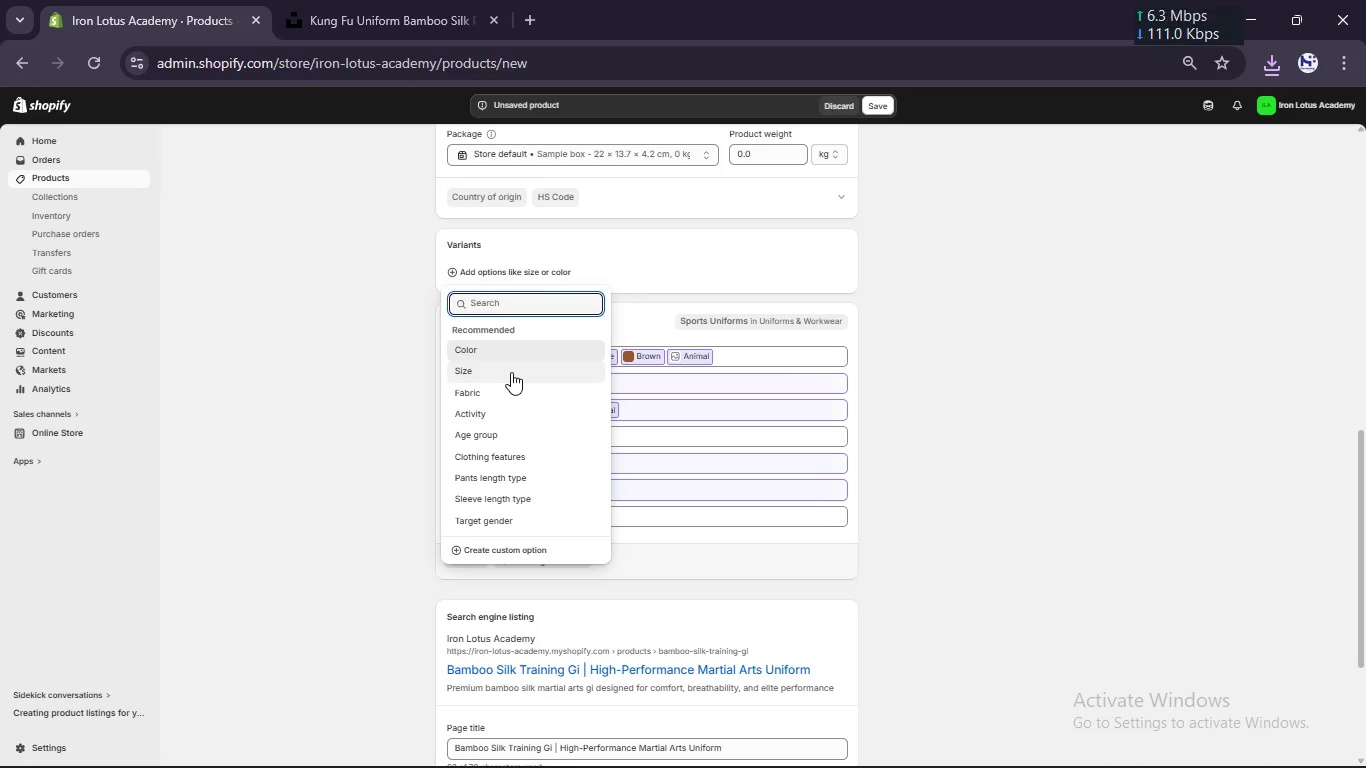 
wait(9.3)
 